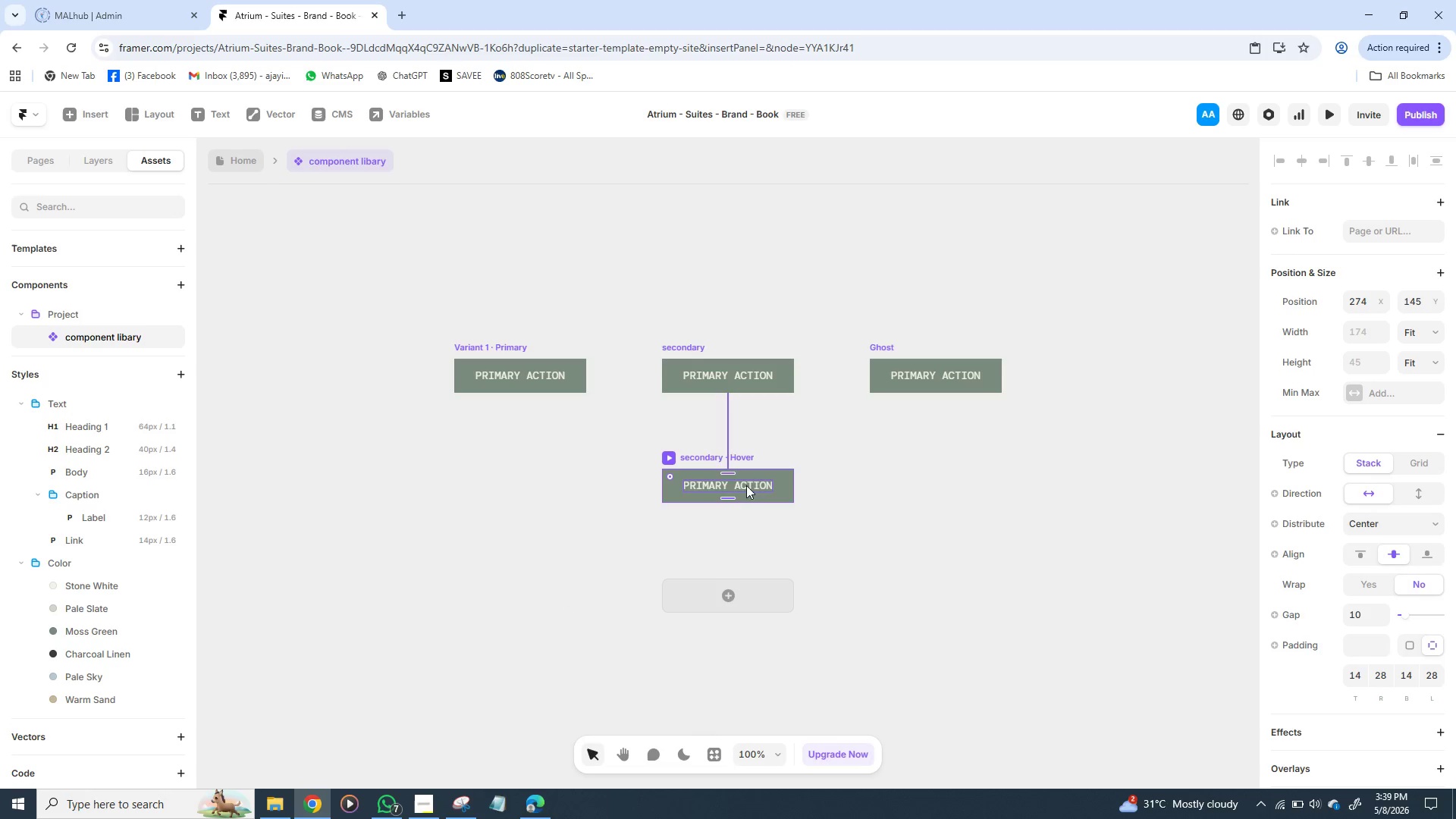 
wait(7.94)
 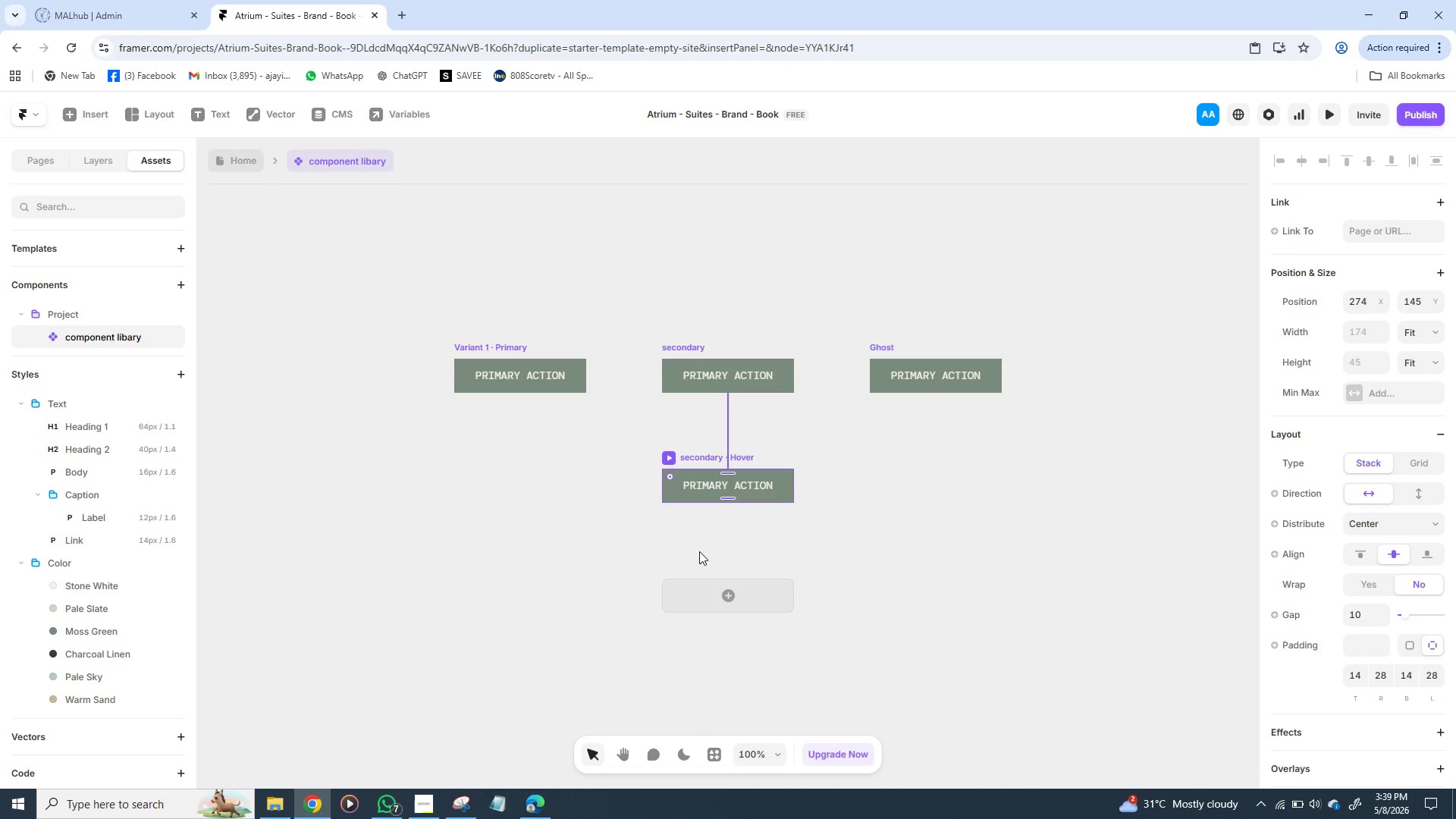 
left_click([789, 372])
 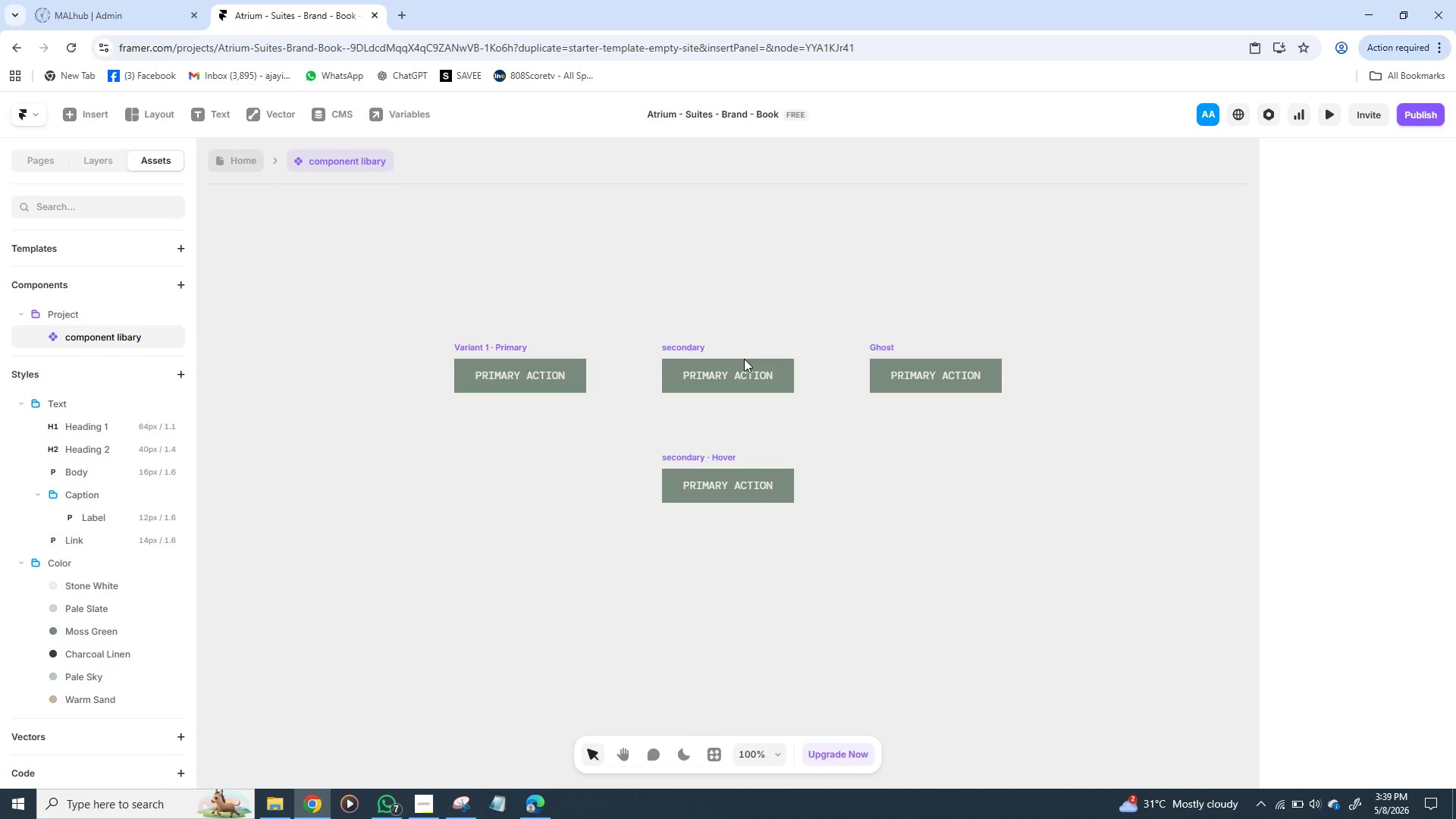 
left_click([744, 359])
 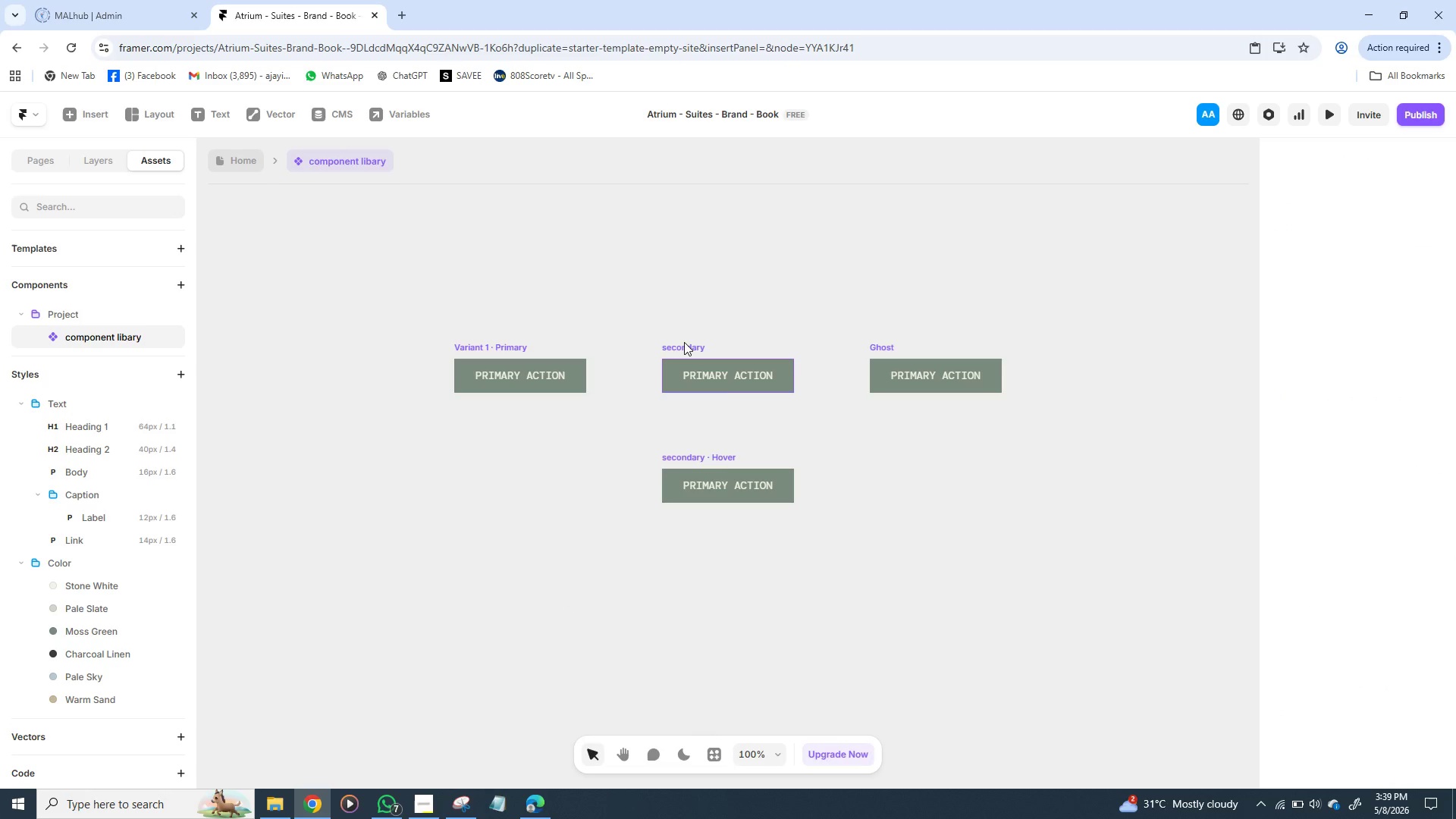 
left_click([684, 342])
 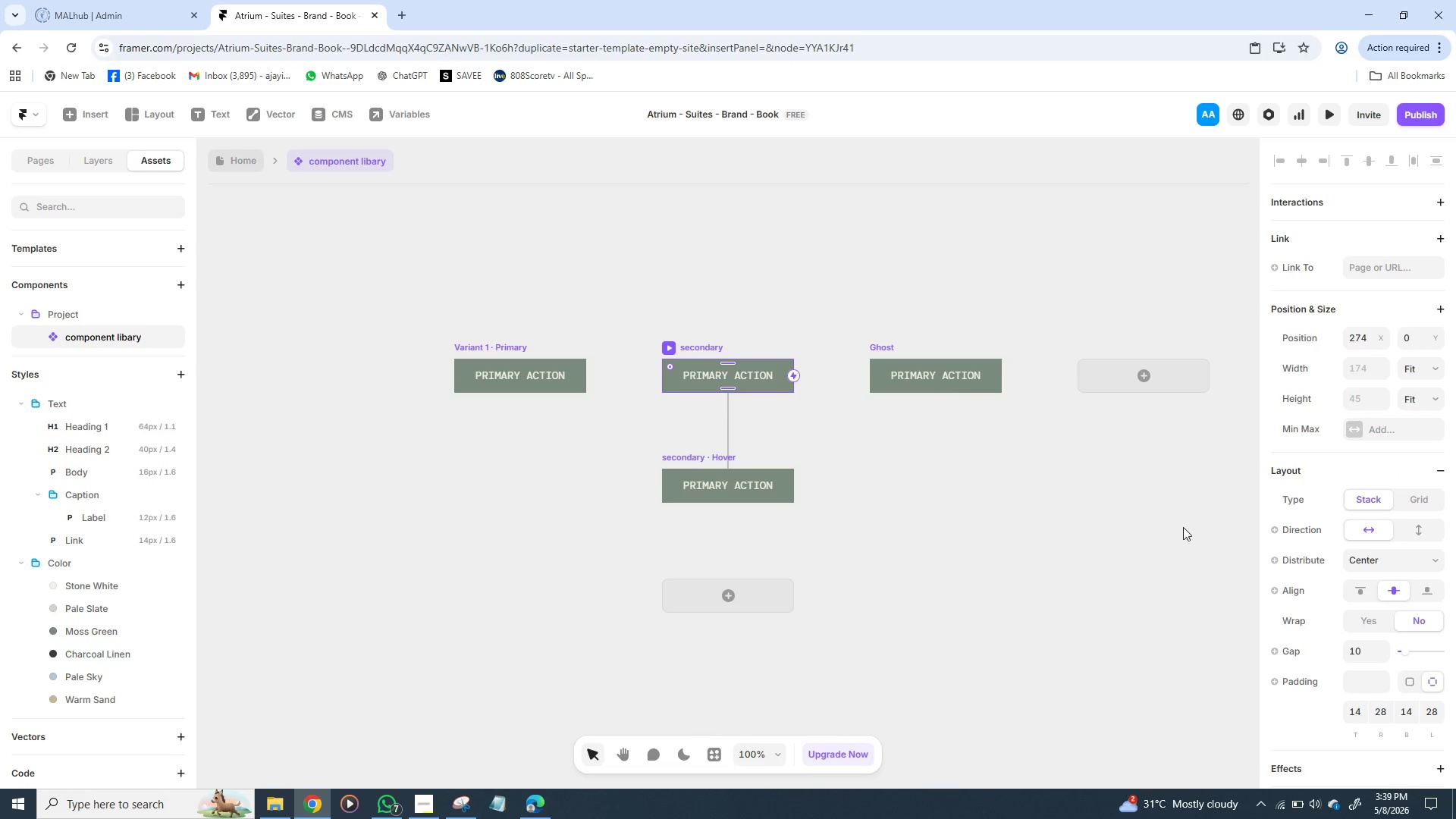 
mouse_move([1316, 629])
 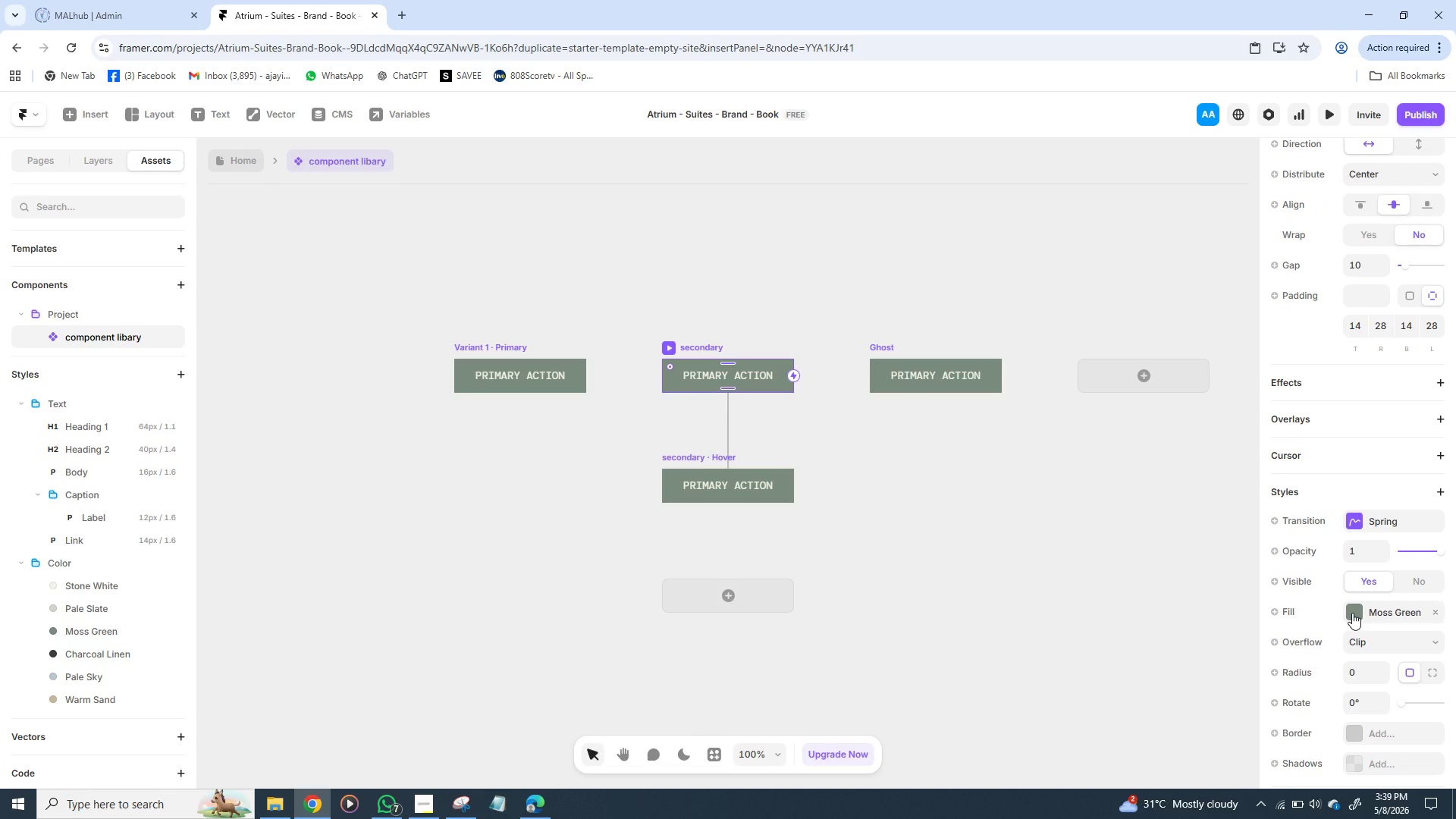 
left_click([1352, 613])
 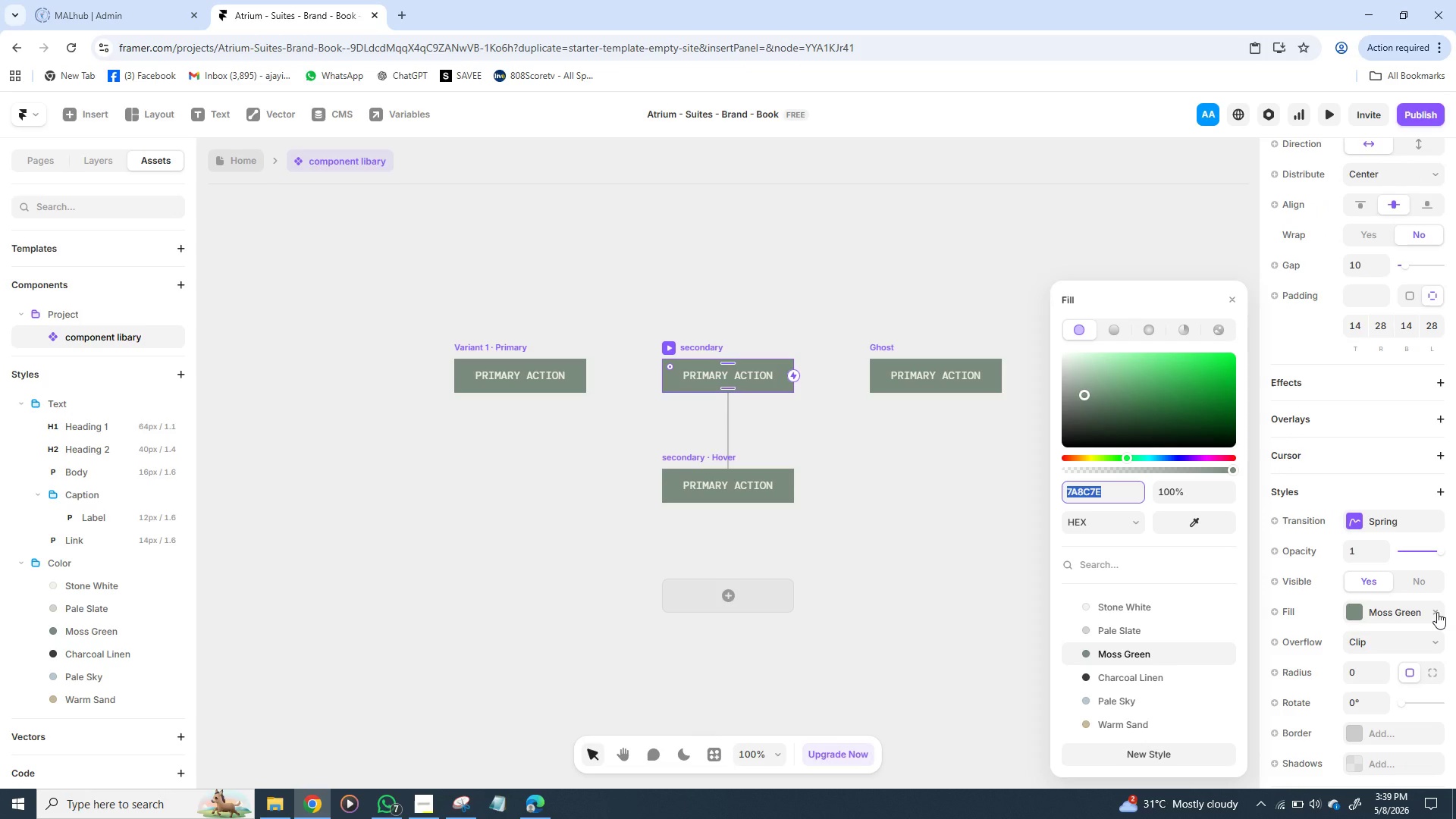 
left_click([1437, 612])
 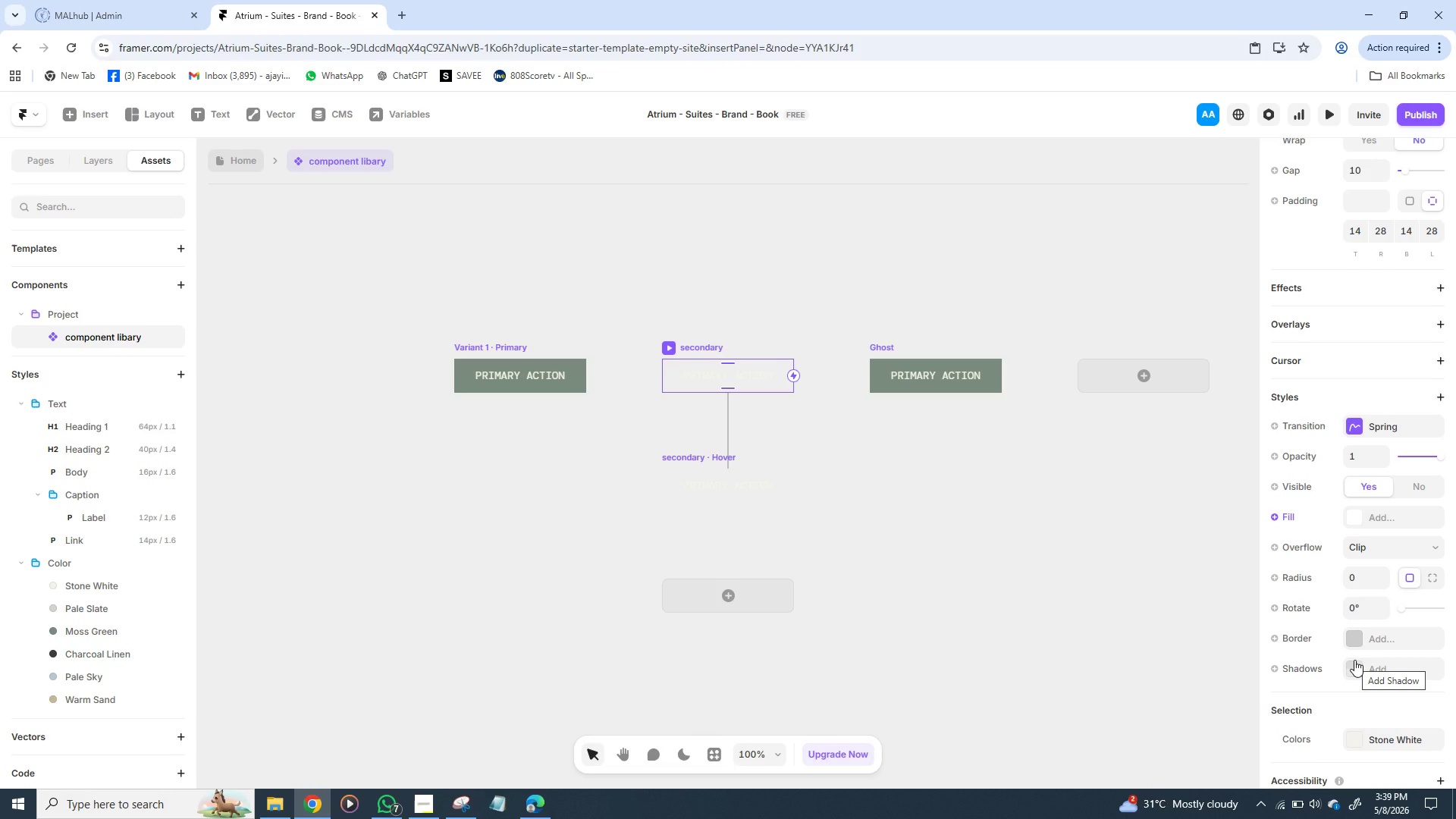 
wait(5.7)
 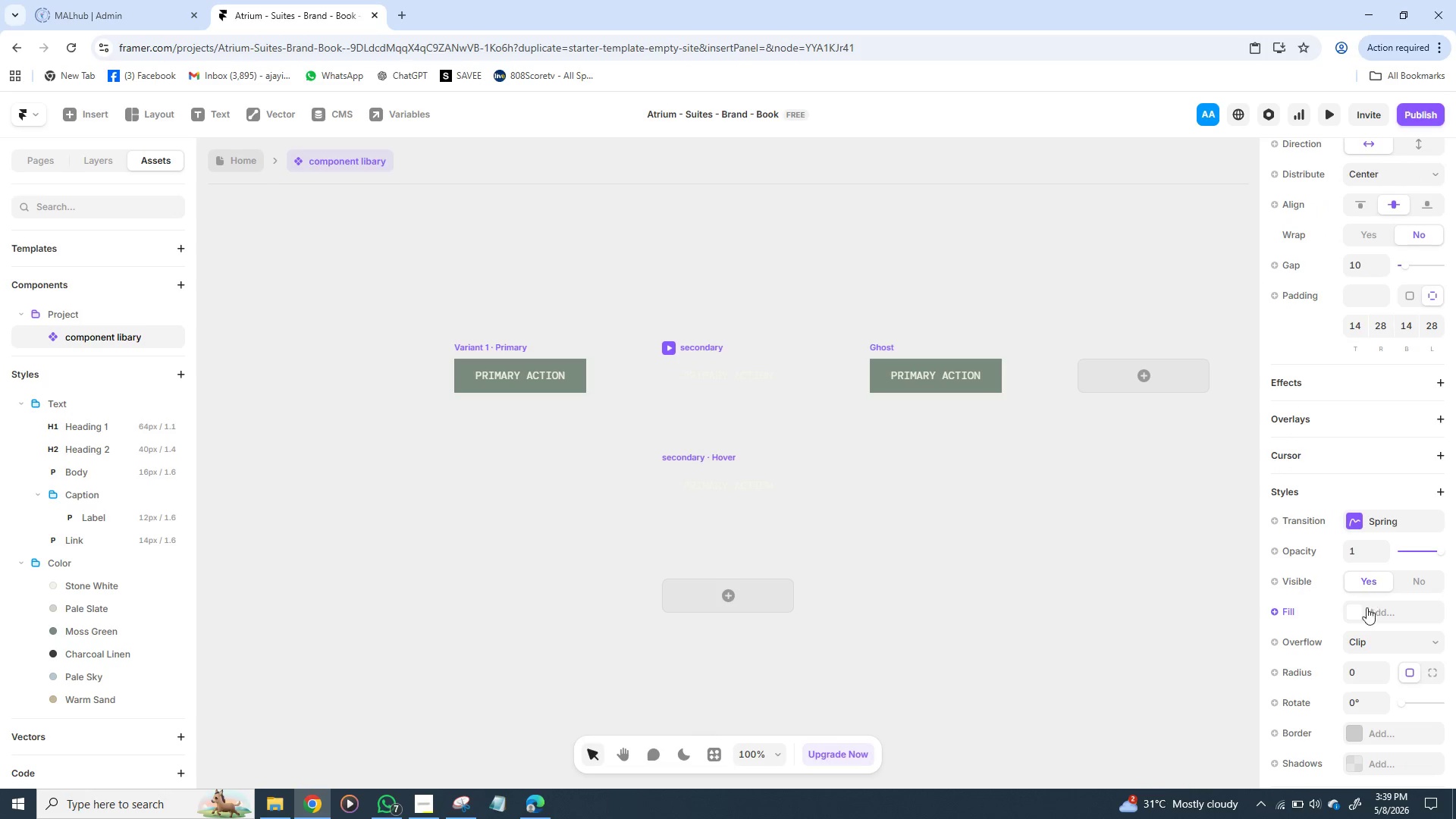 
left_click([1354, 641])
 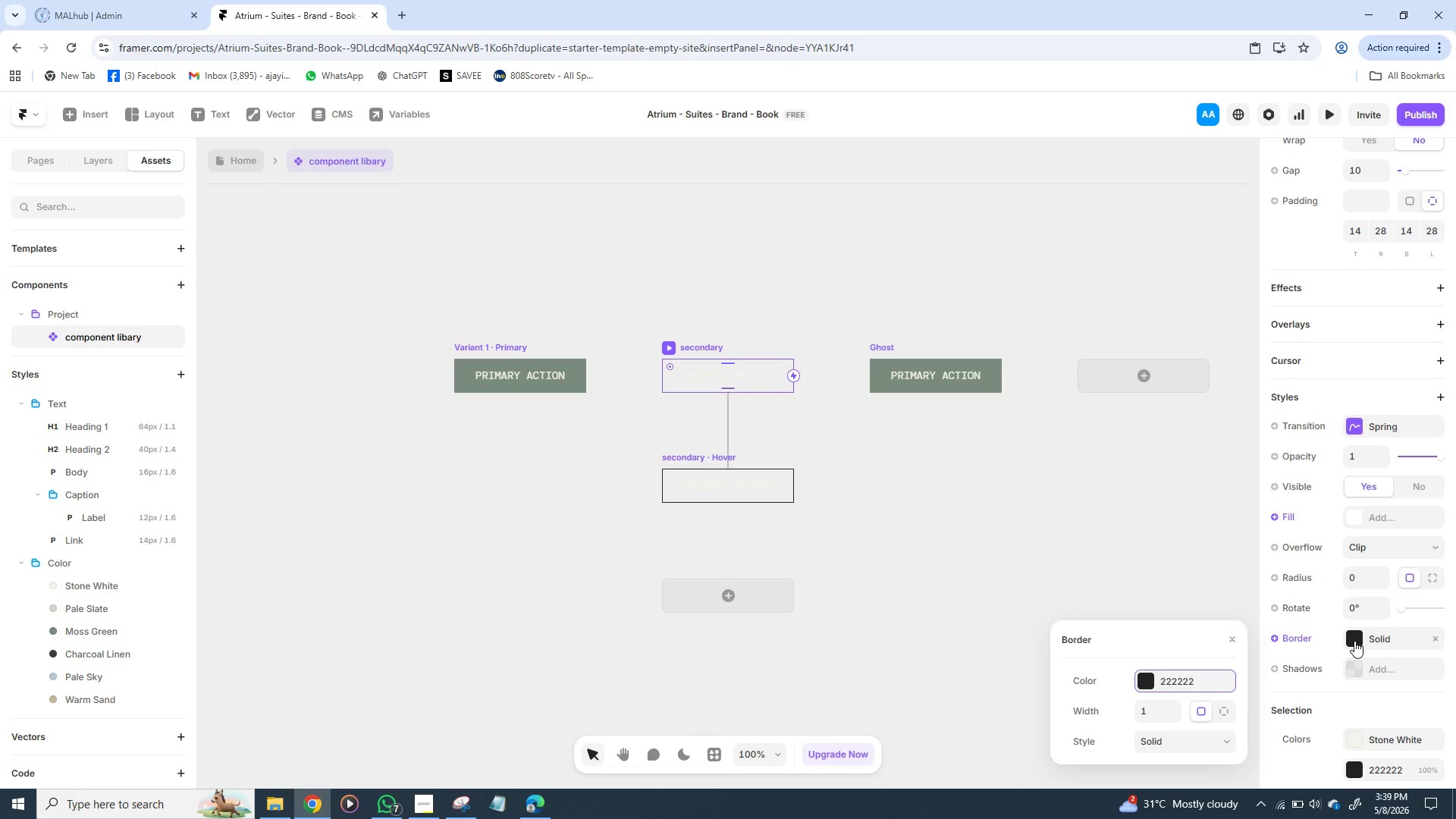 
wait(10.51)
 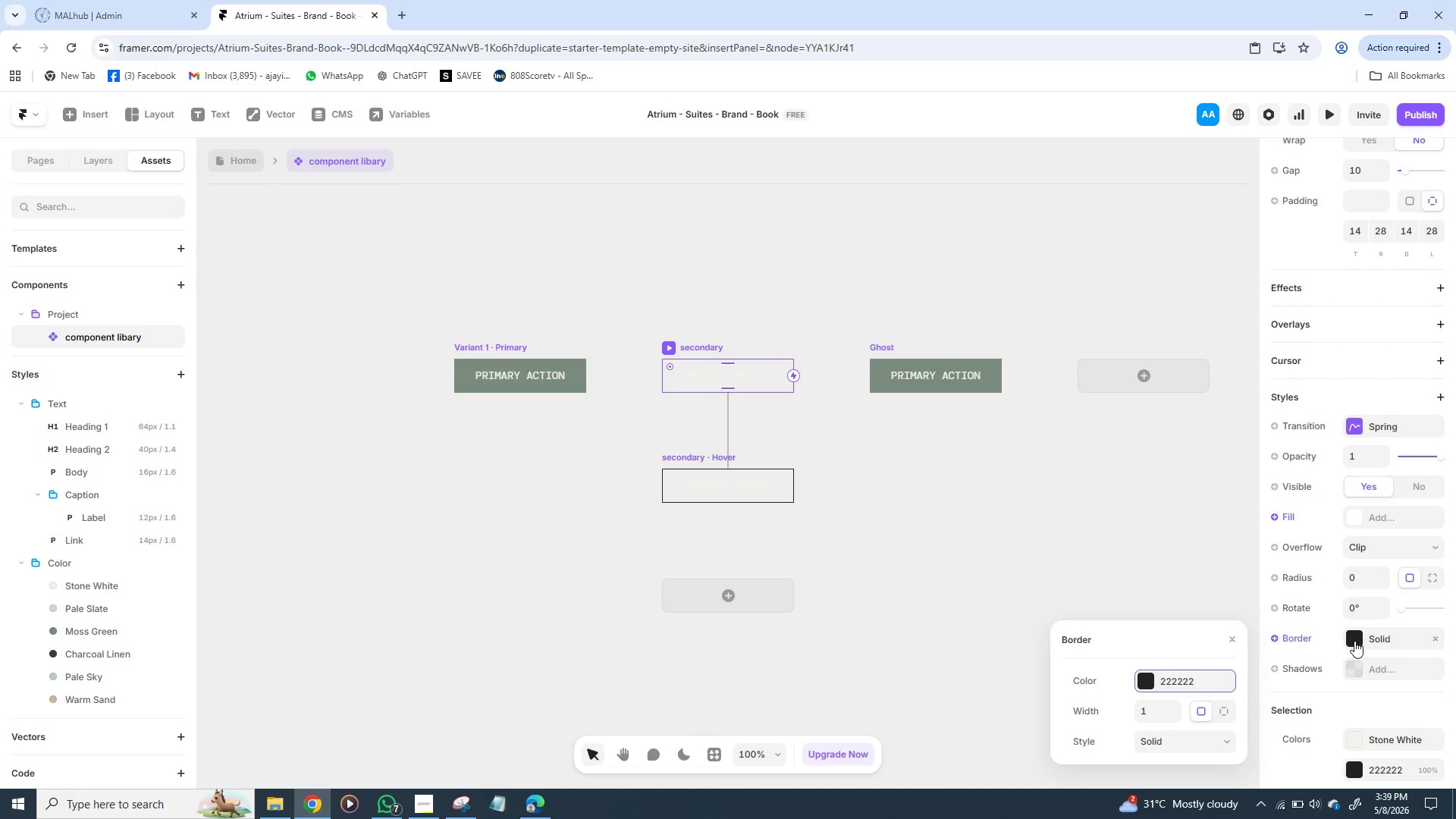 
key(Control+Z)
 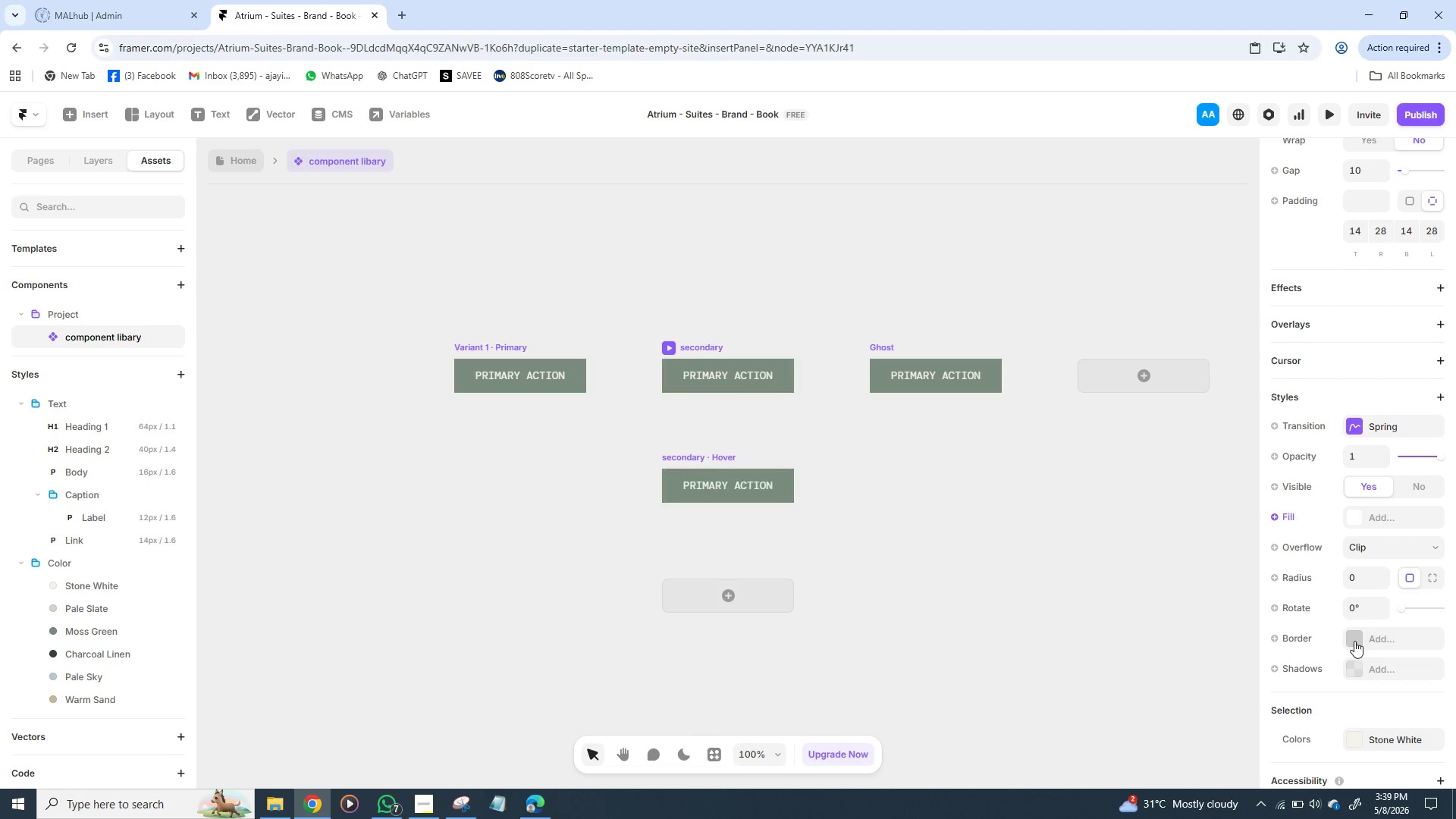 
key(Control+Z)
 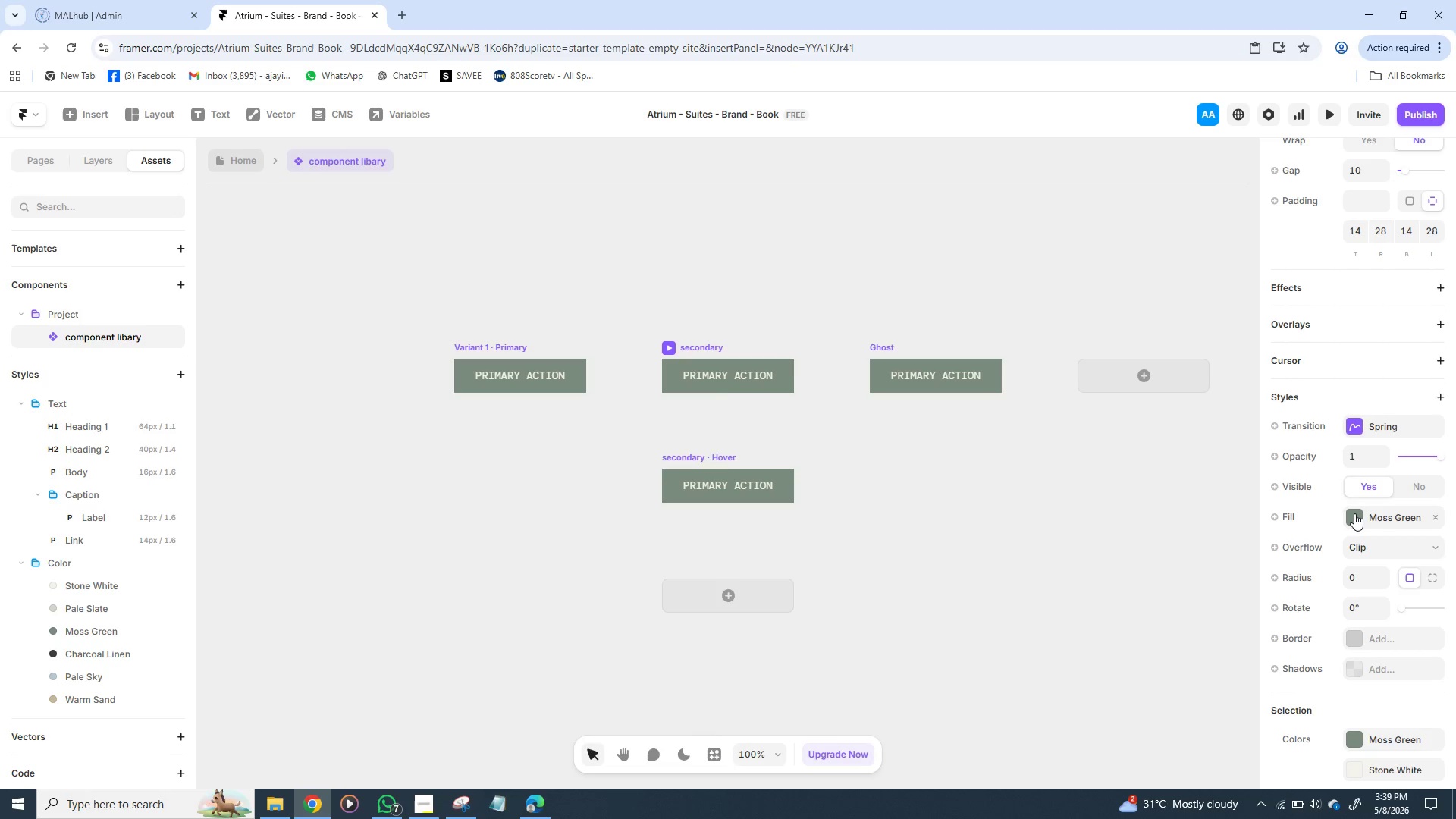 
left_click([1354, 513])
 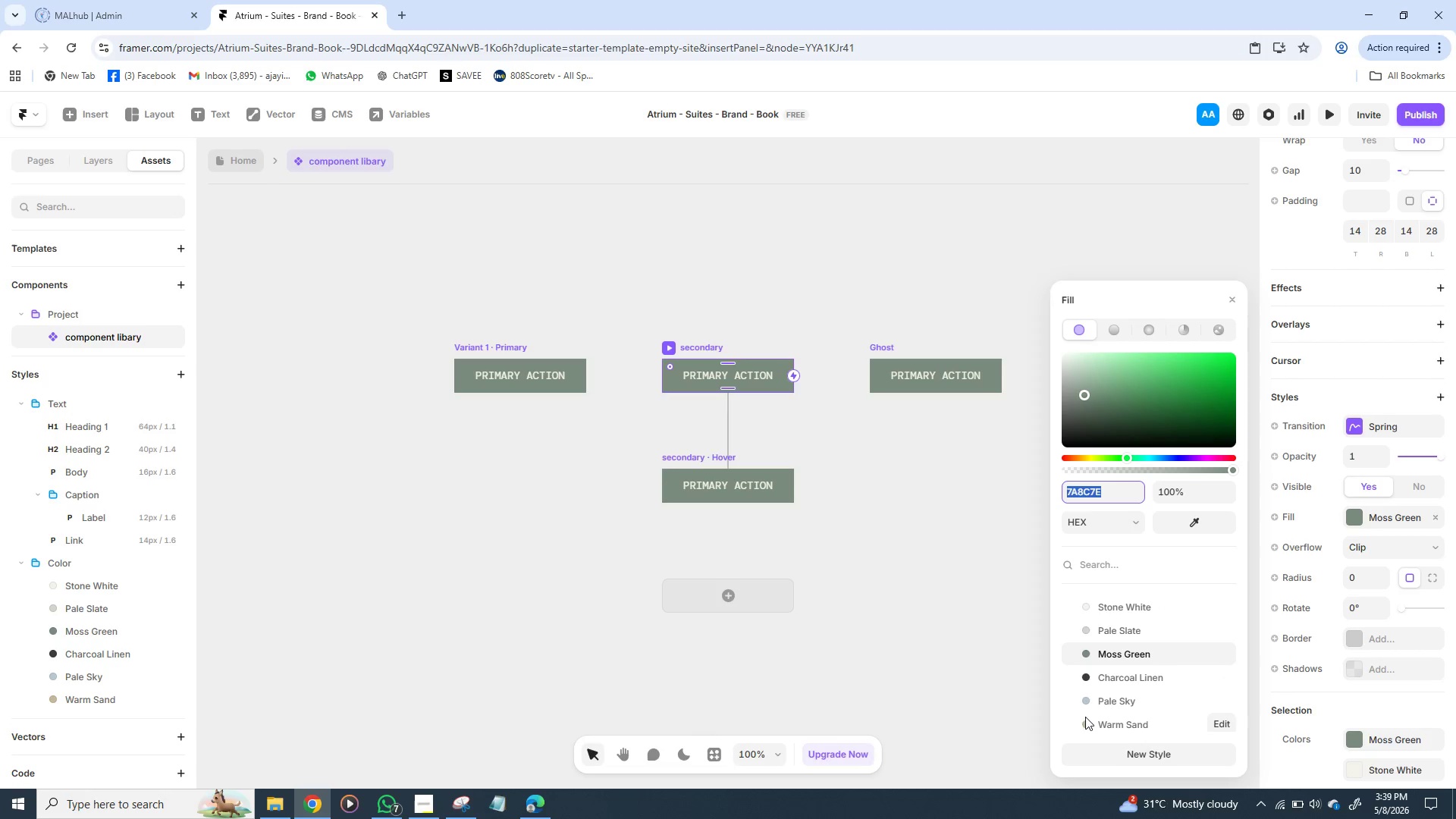 
left_click([1085, 723])
 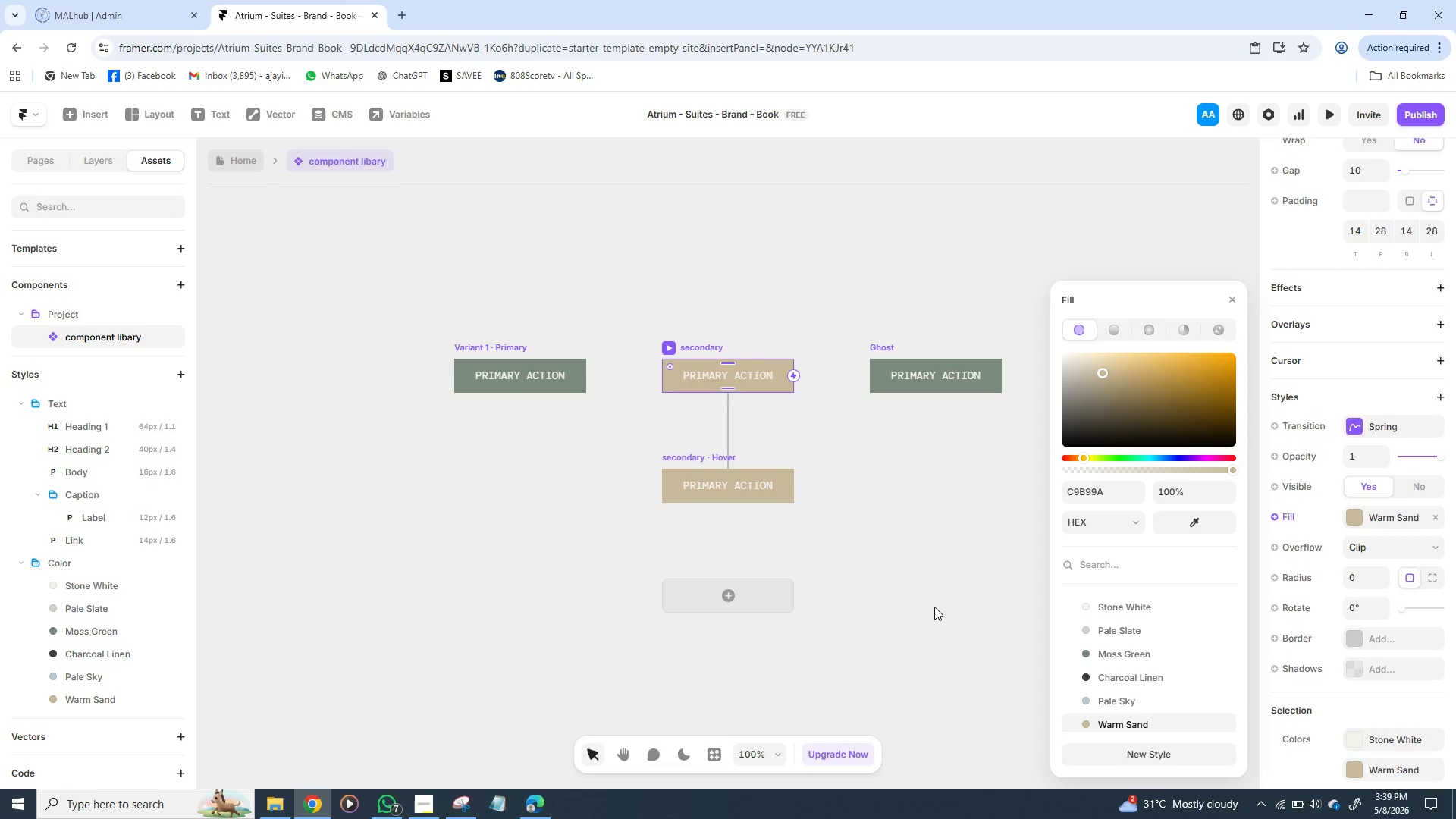 
wait(10.08)
 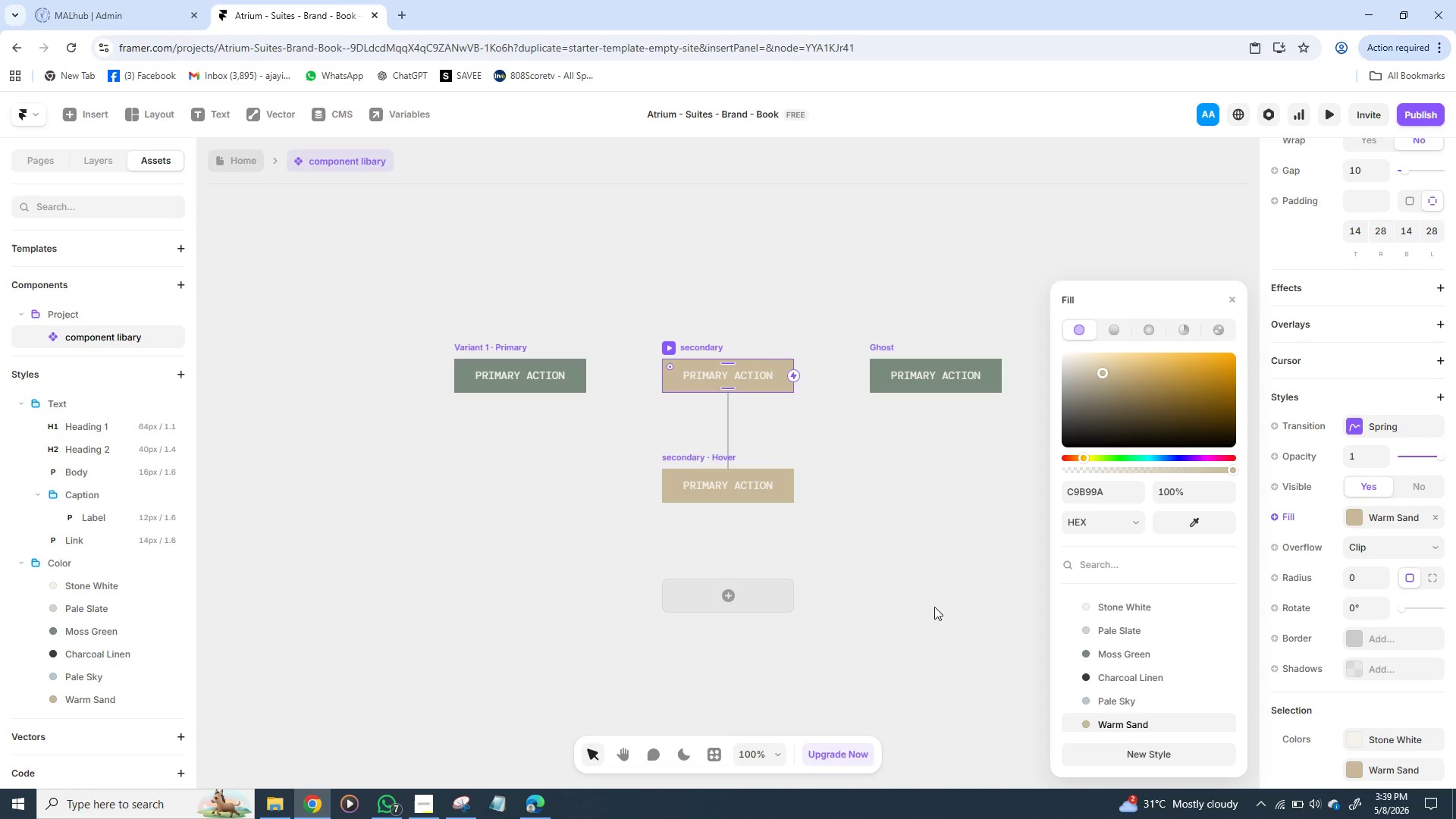 
left_click([993, 381])
 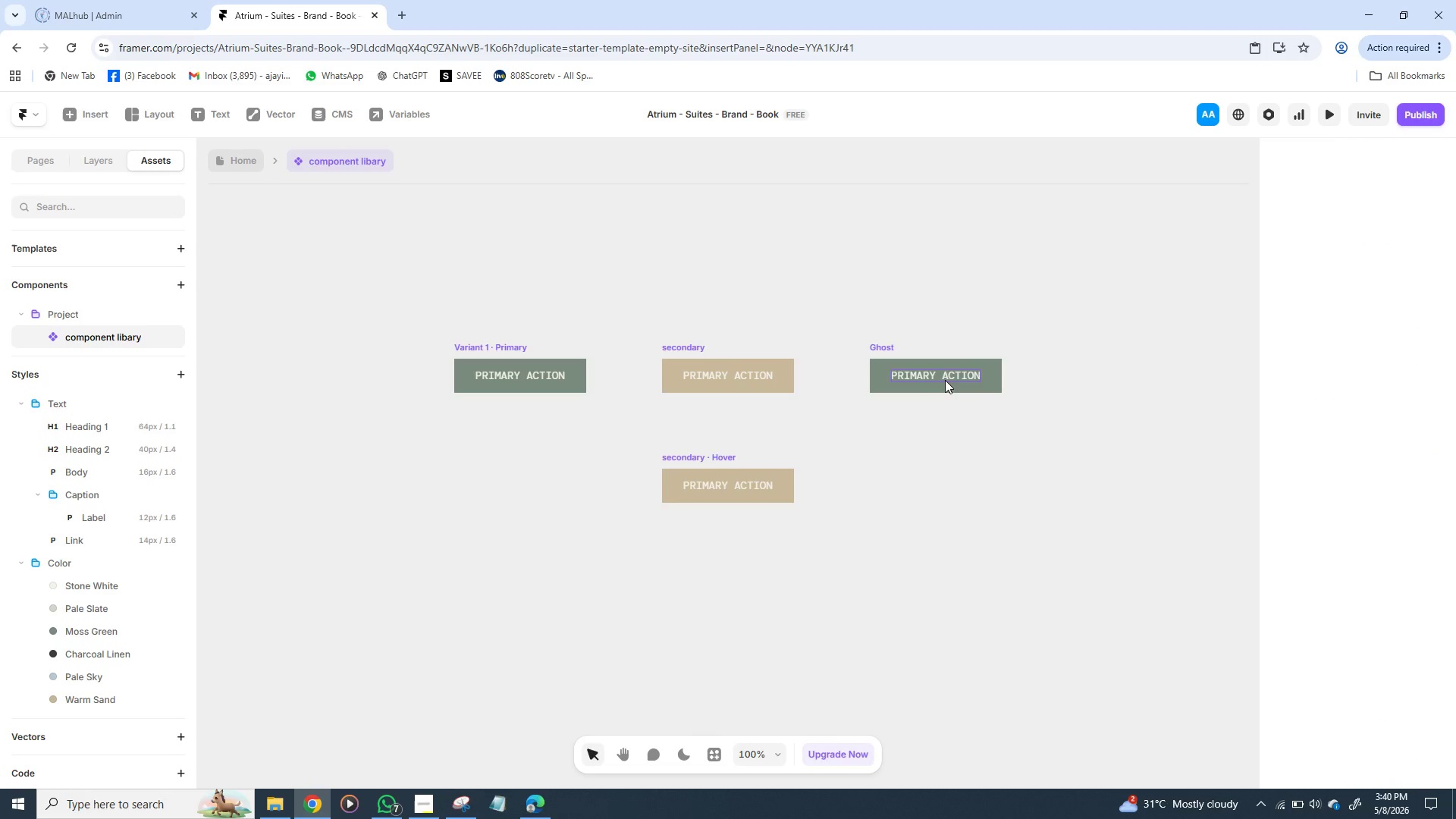 
double_click([945, 378])
 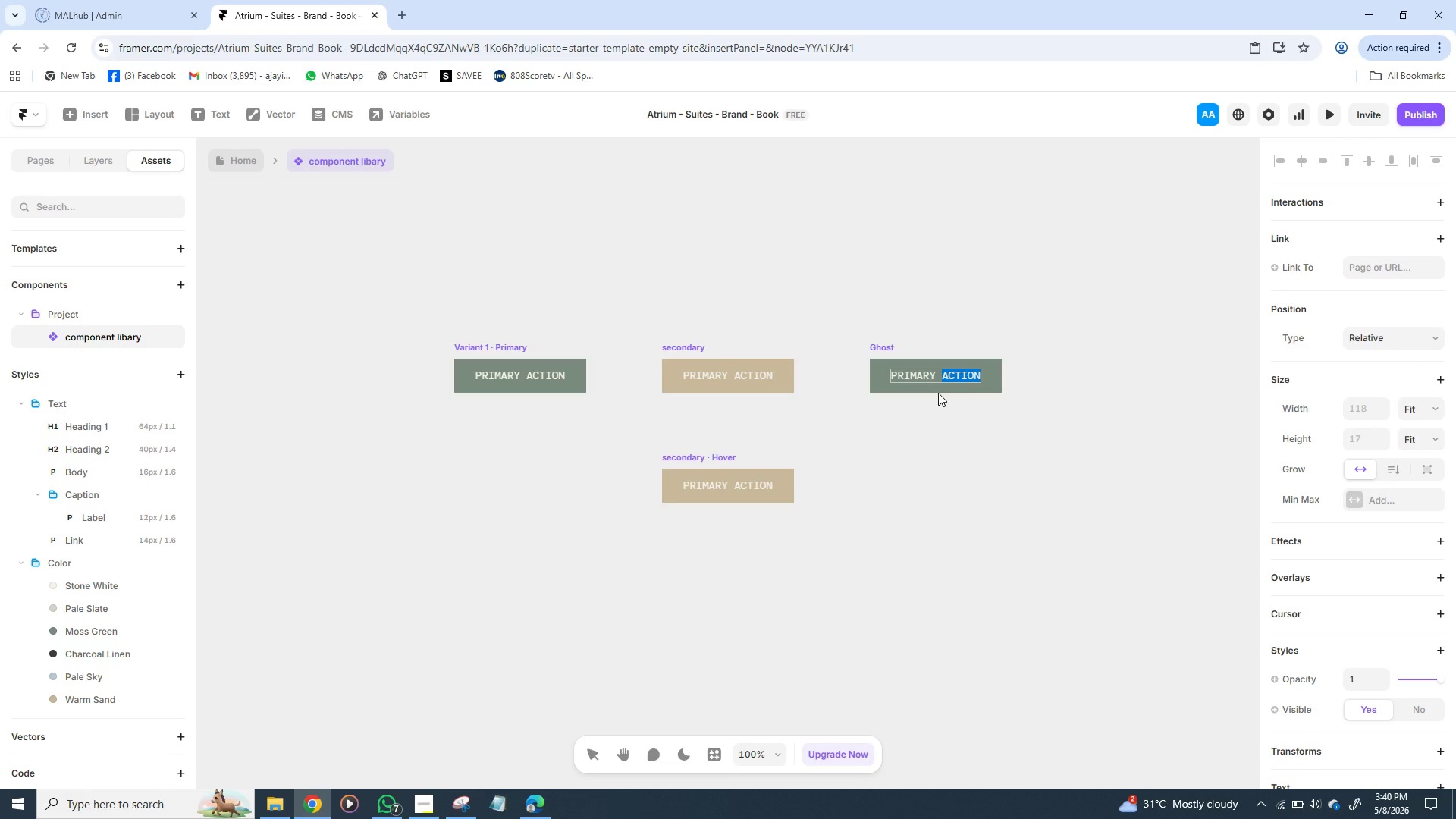 
left_click([938, 393])
 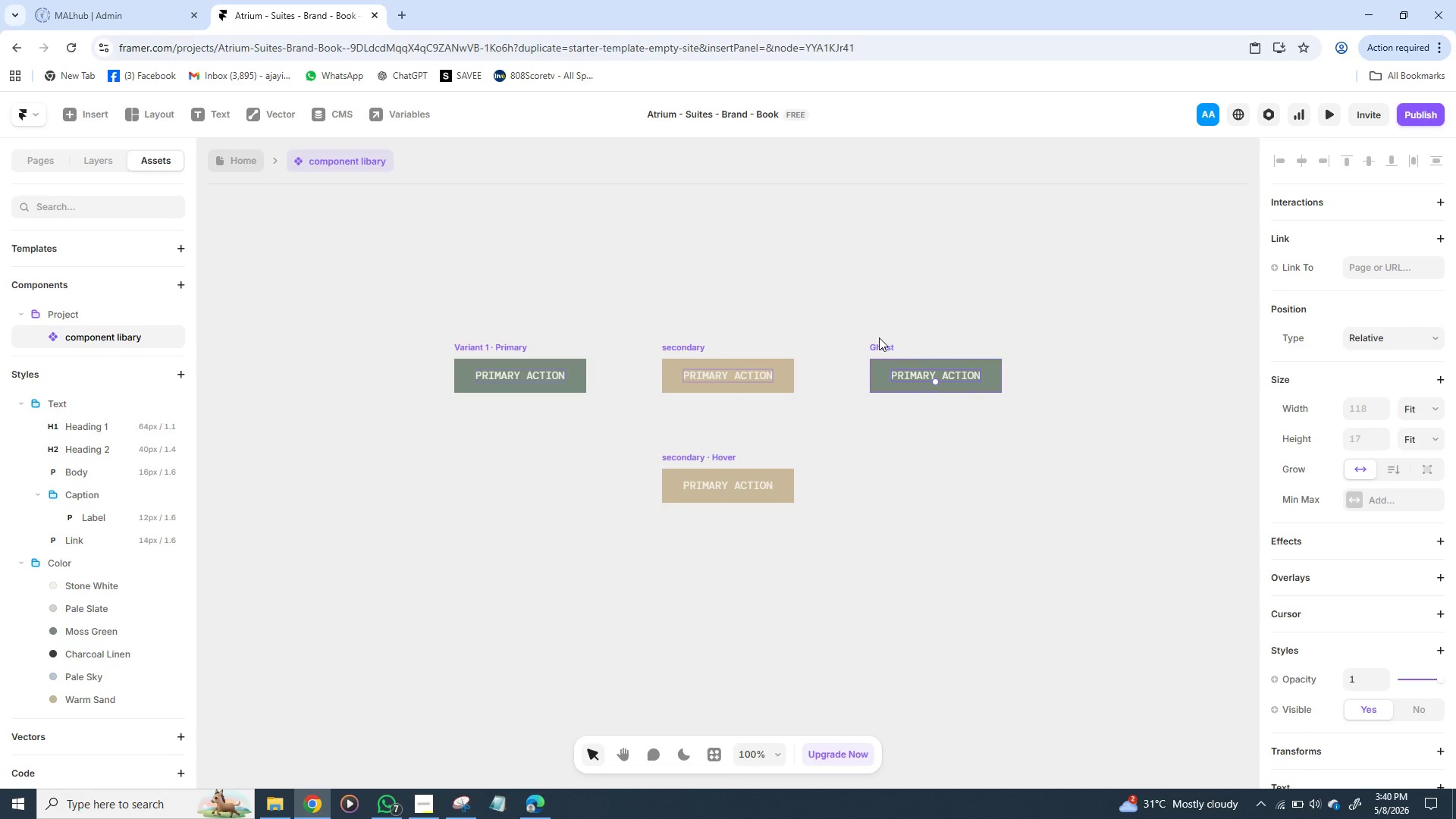 
left_click([879, 337])
 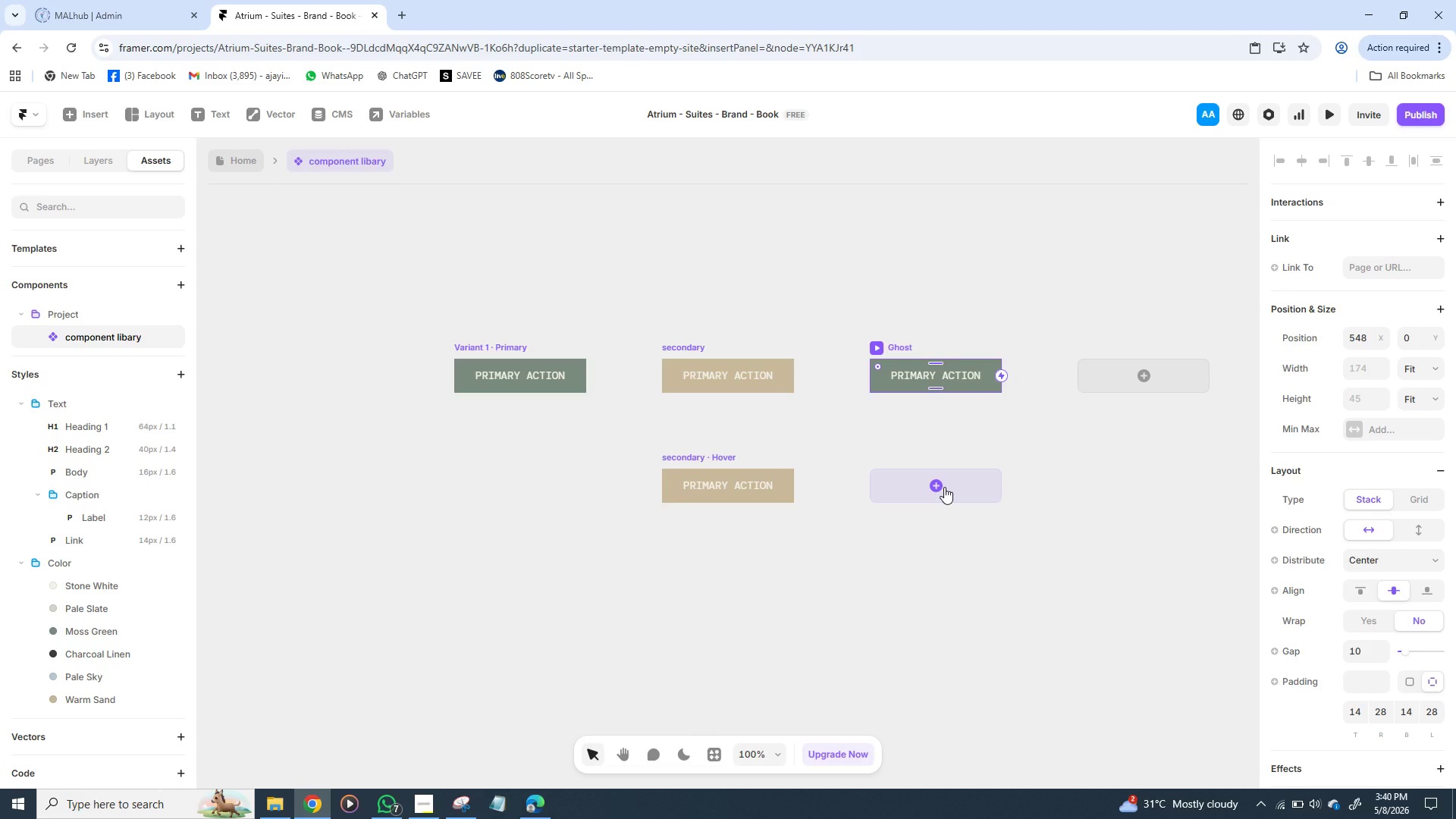 
left_click([944, 487])
 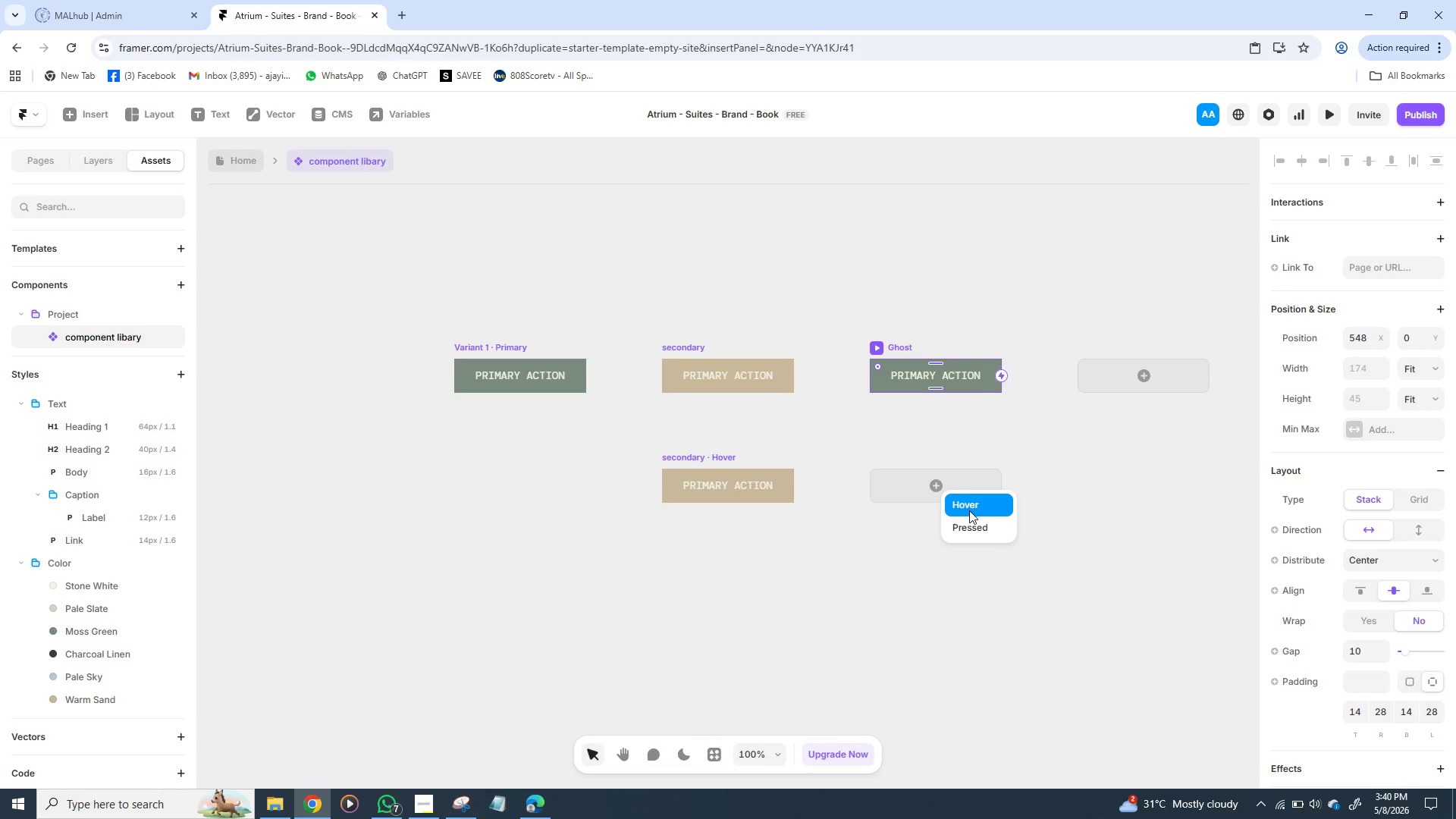 
left_click([969, 510])
 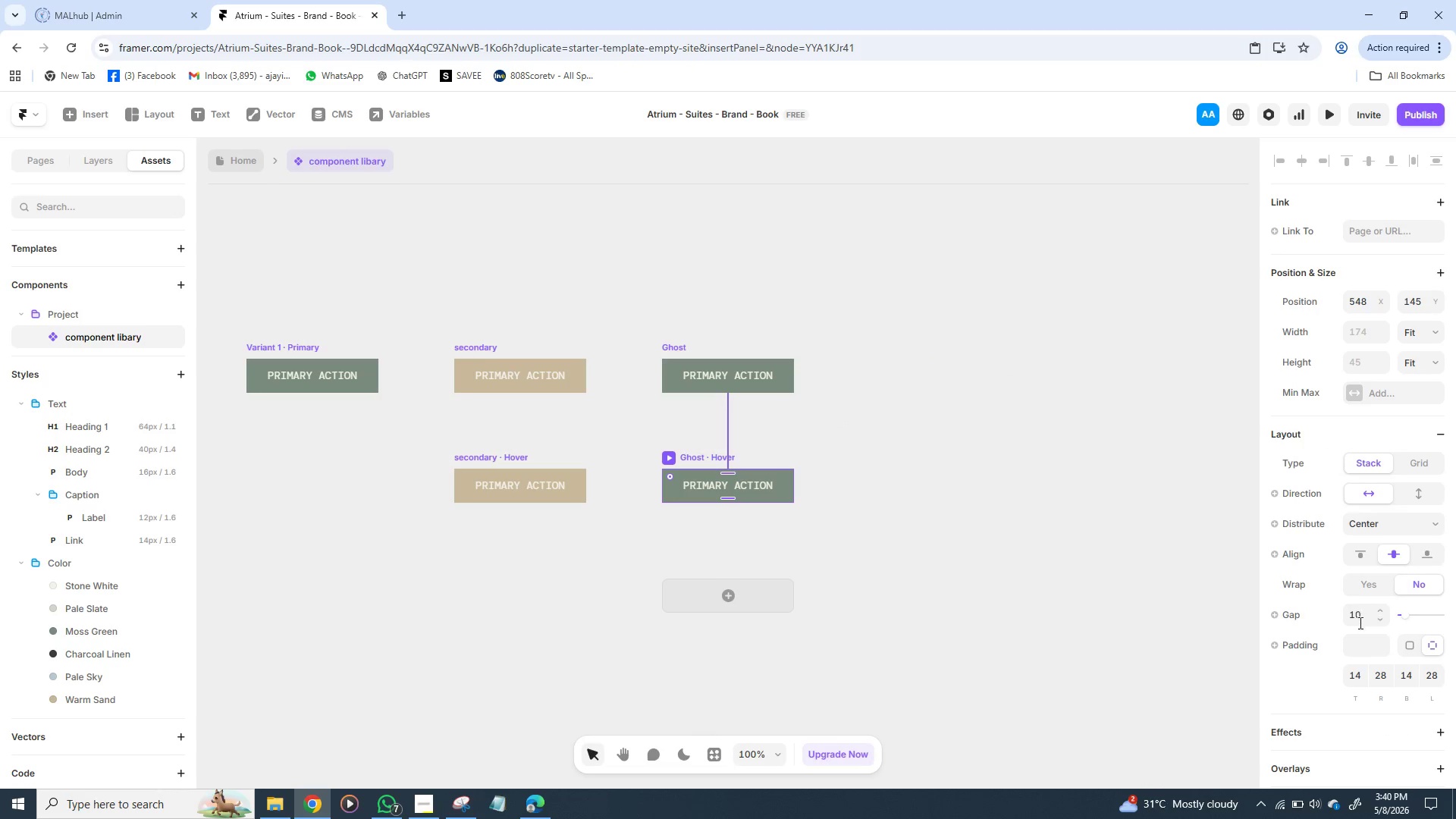 
wait(8.61)
 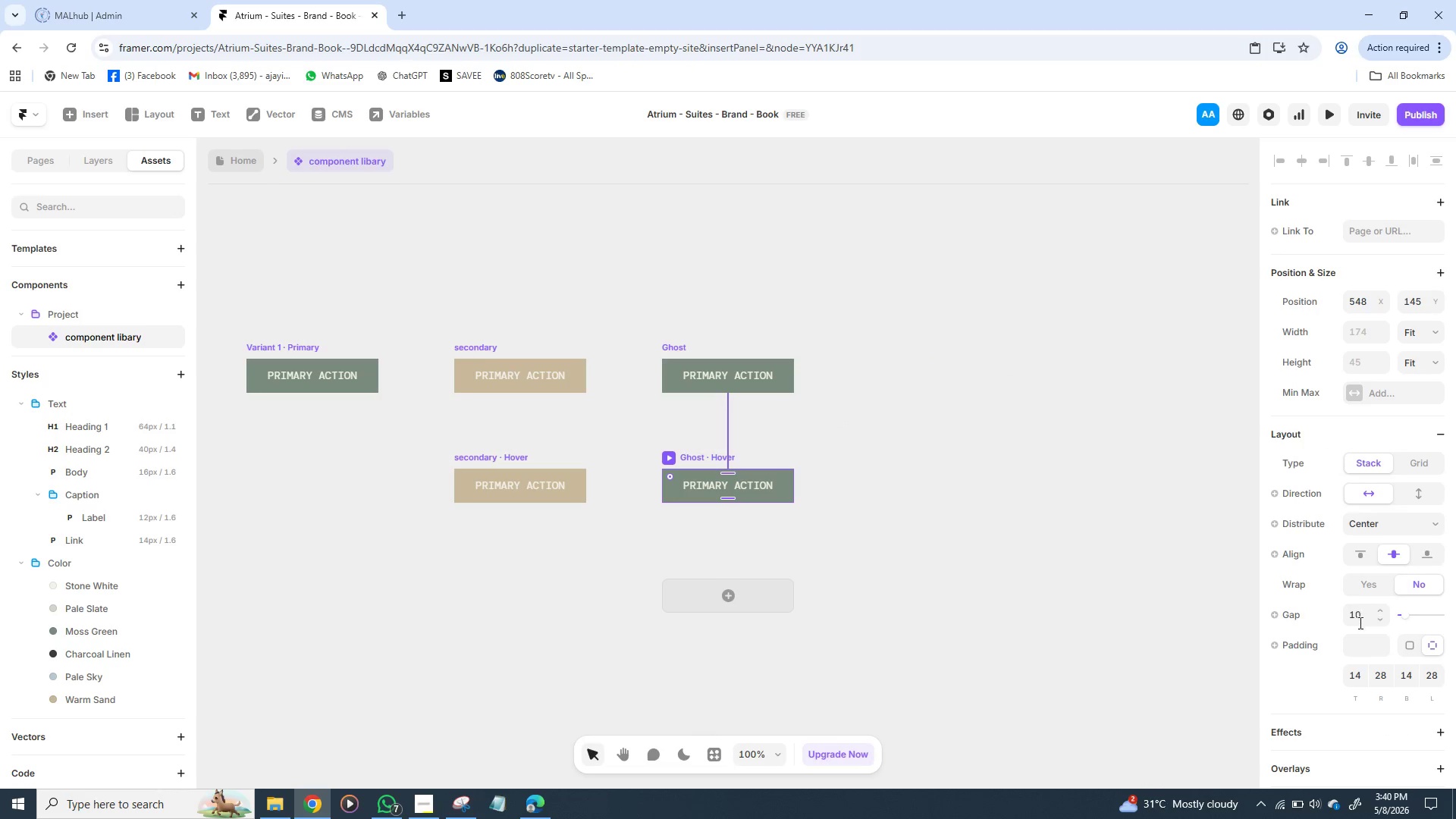 
left_click([749, 376])
 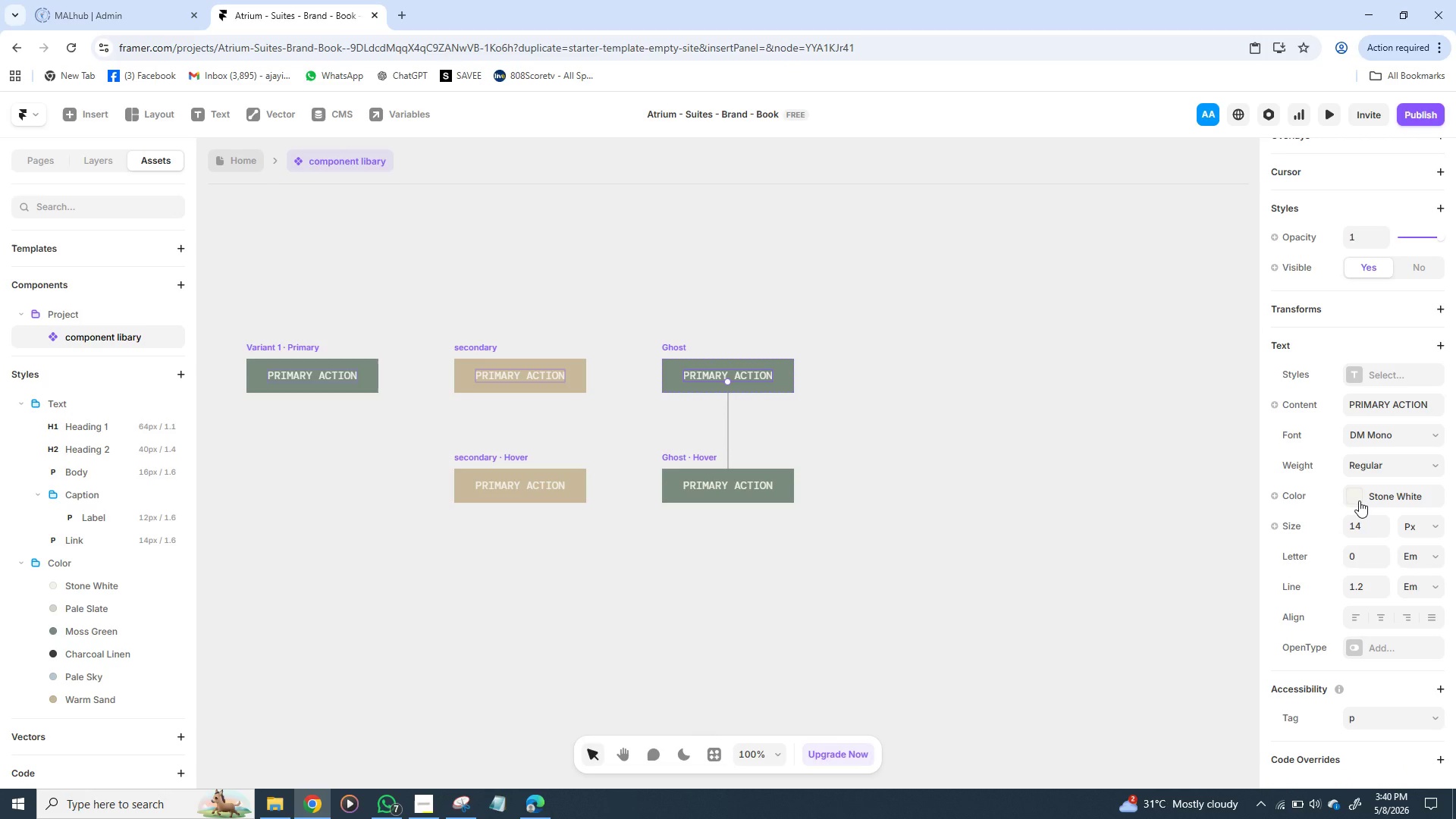 
wait(5.7)
 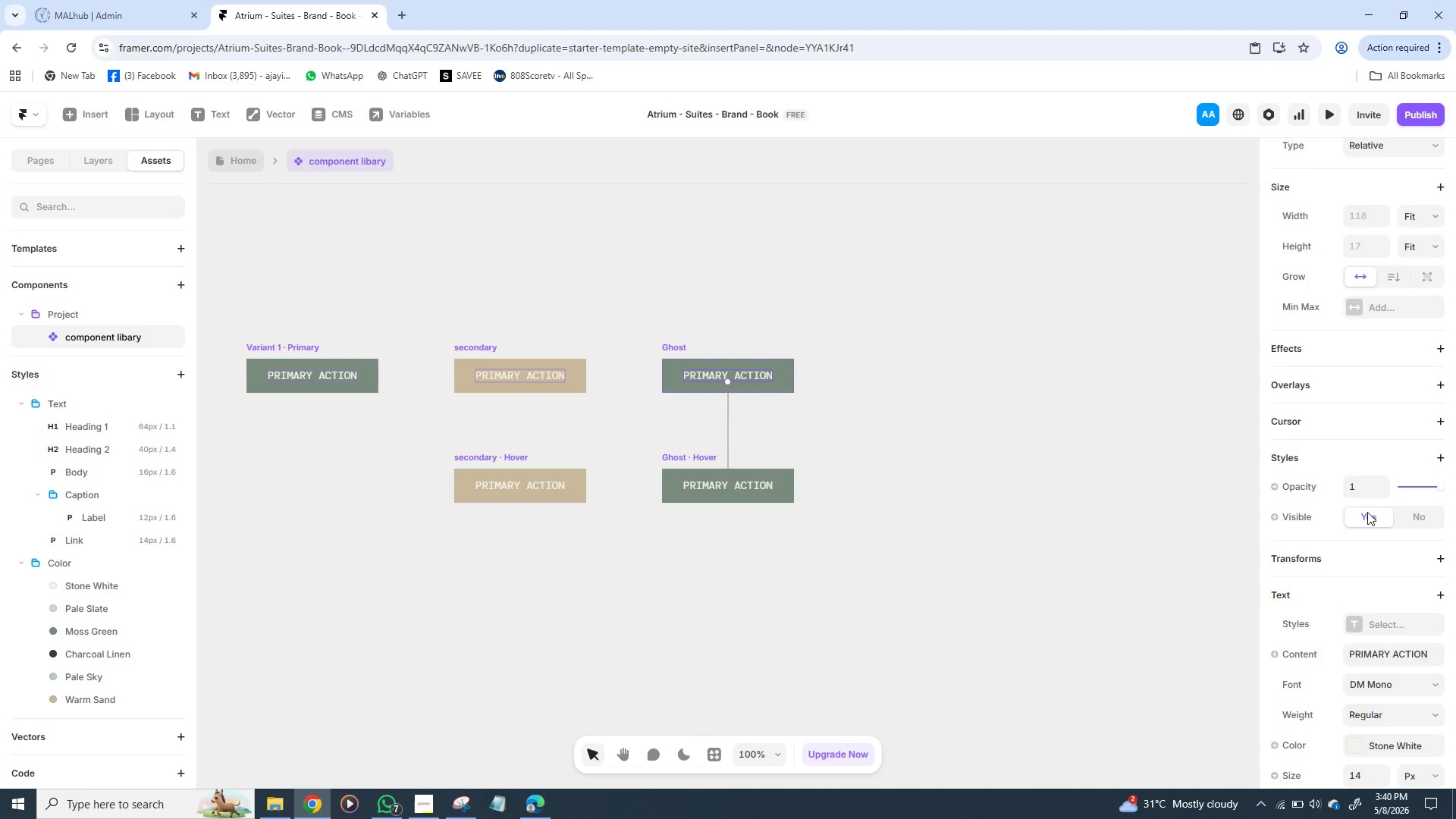 
left_click([1359, 500])
 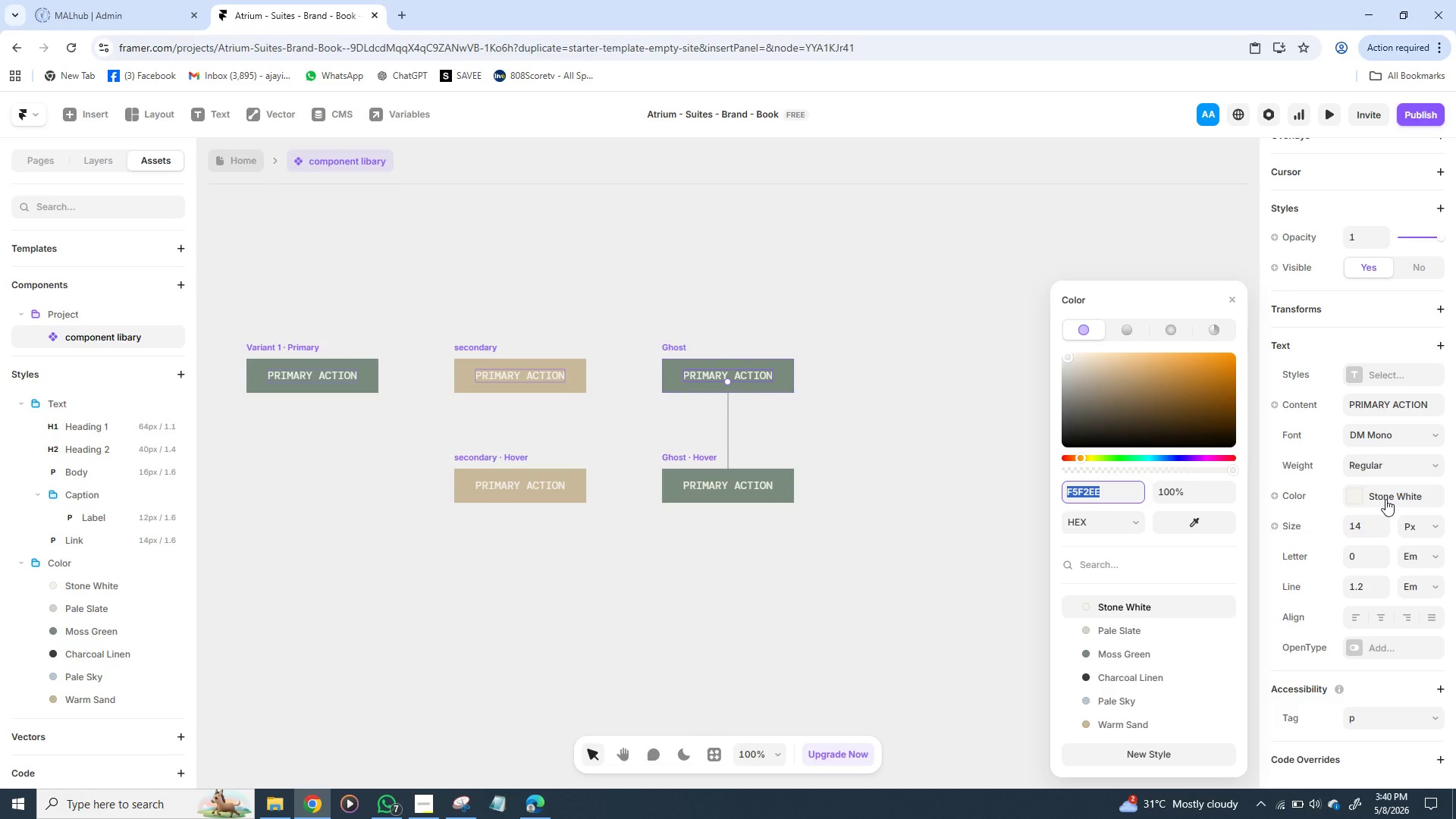 
wait(14.28)
 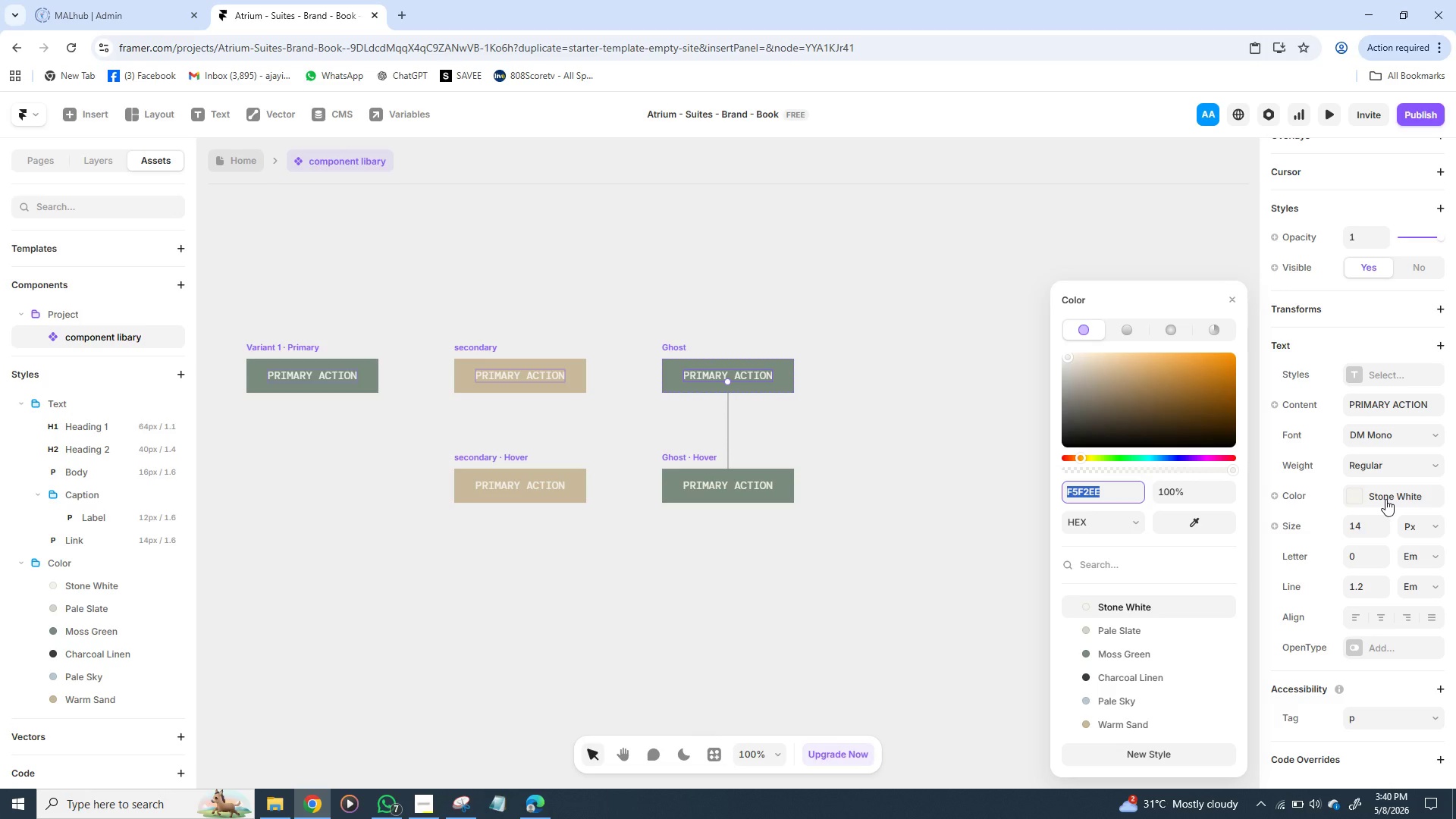 
left_click([1354, 494])
 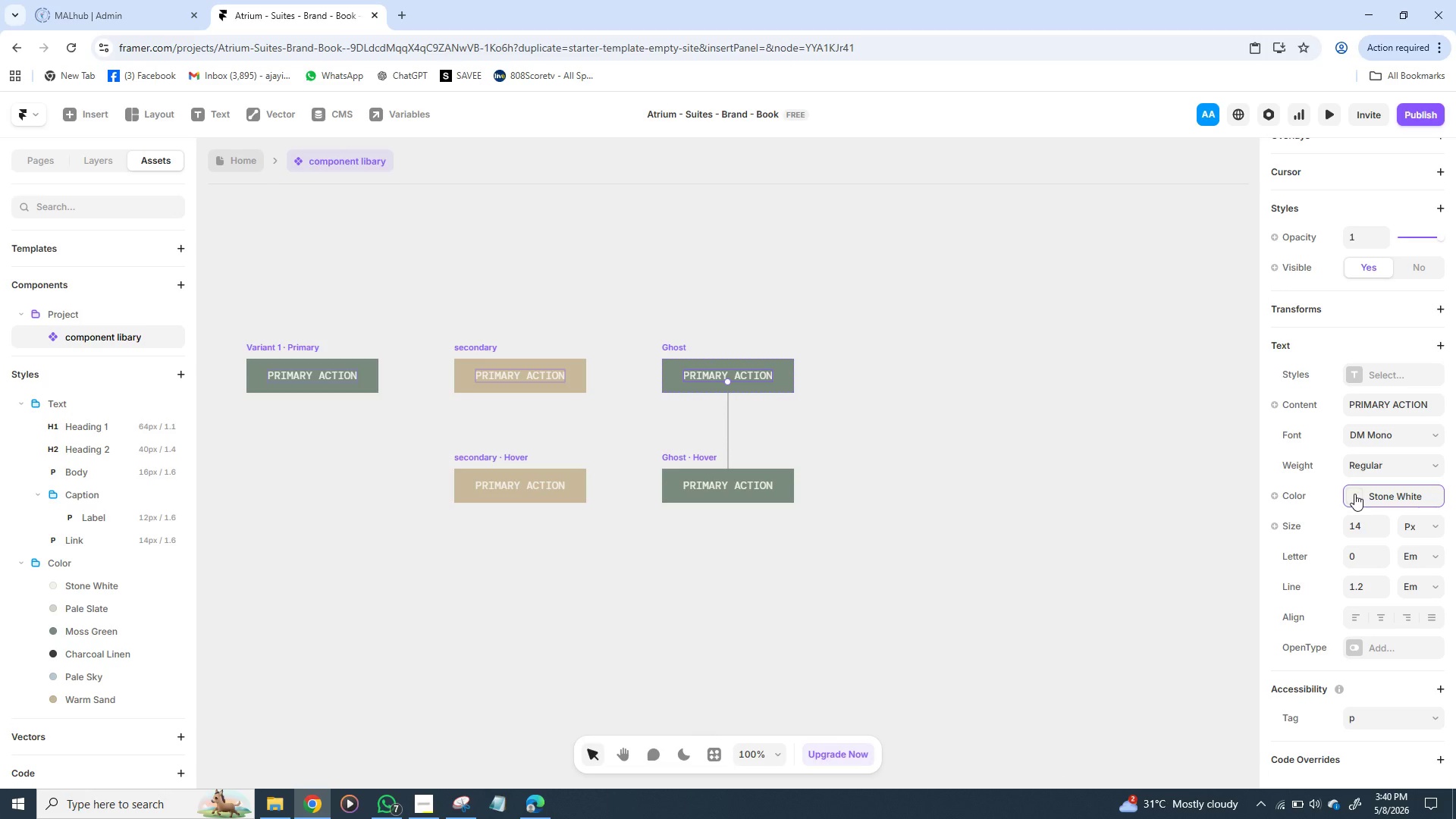 
double_click([1354, 494])
 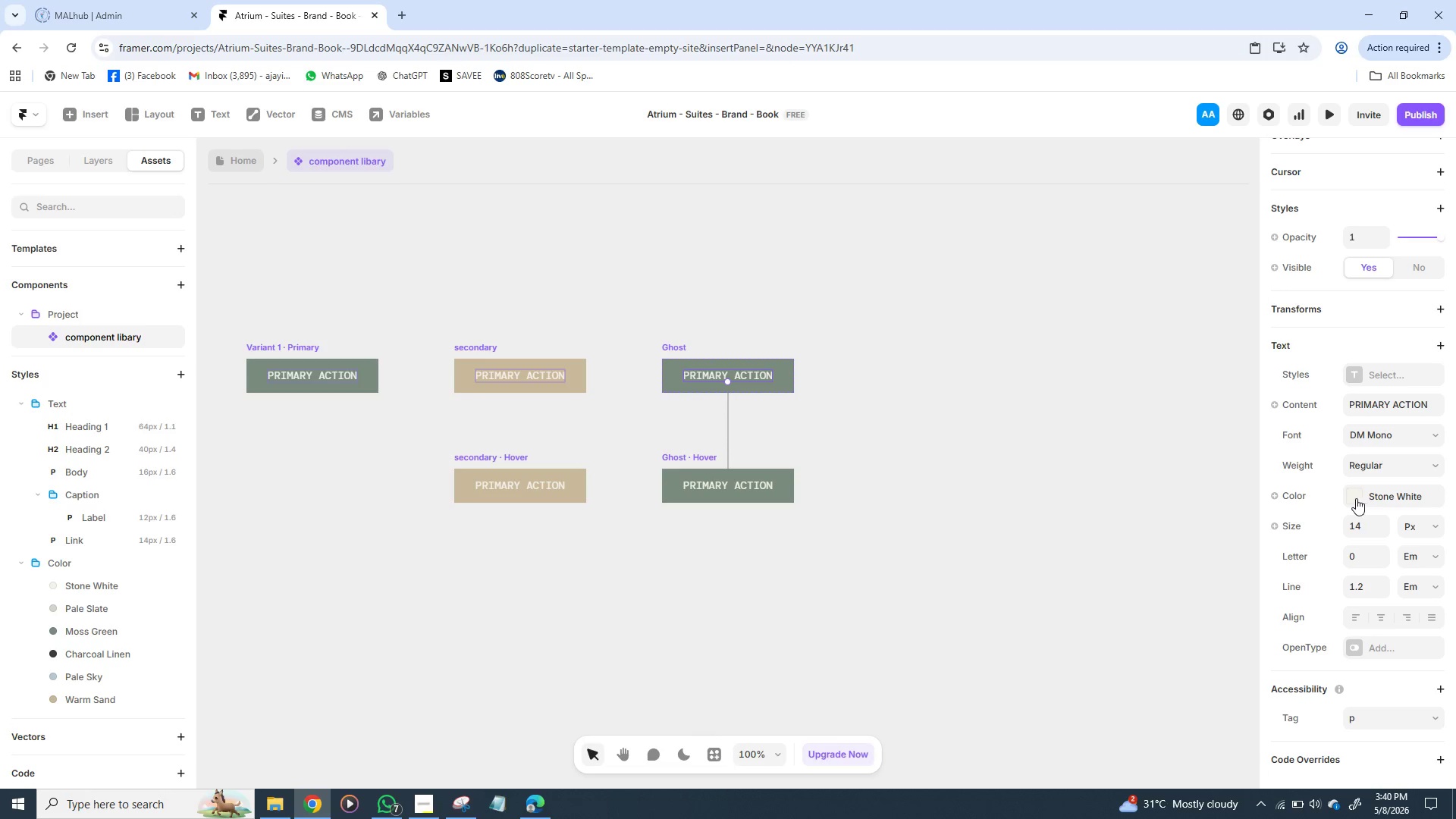 
left_click([1354, 498])
 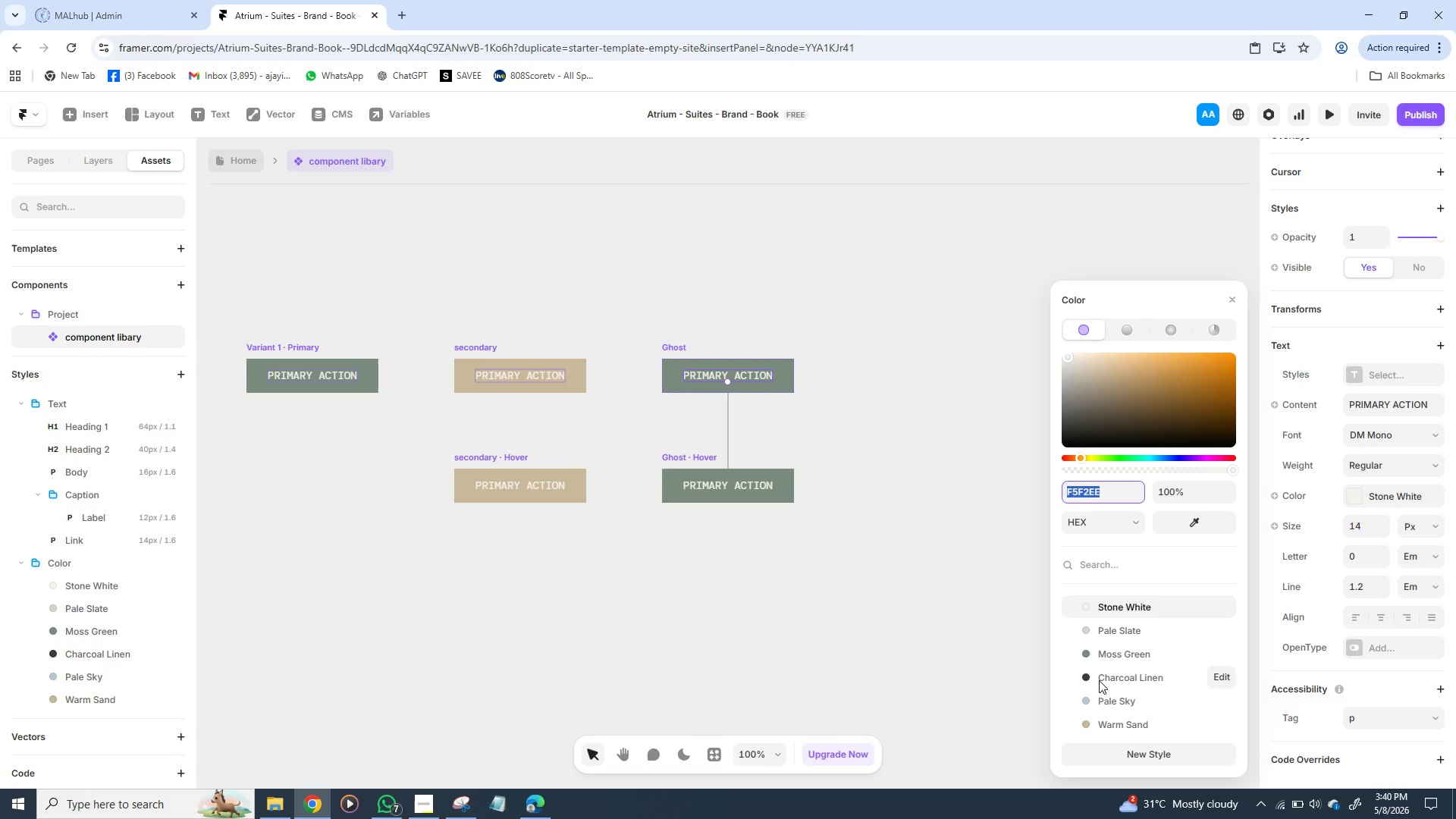 
left_click([1099, 680])
 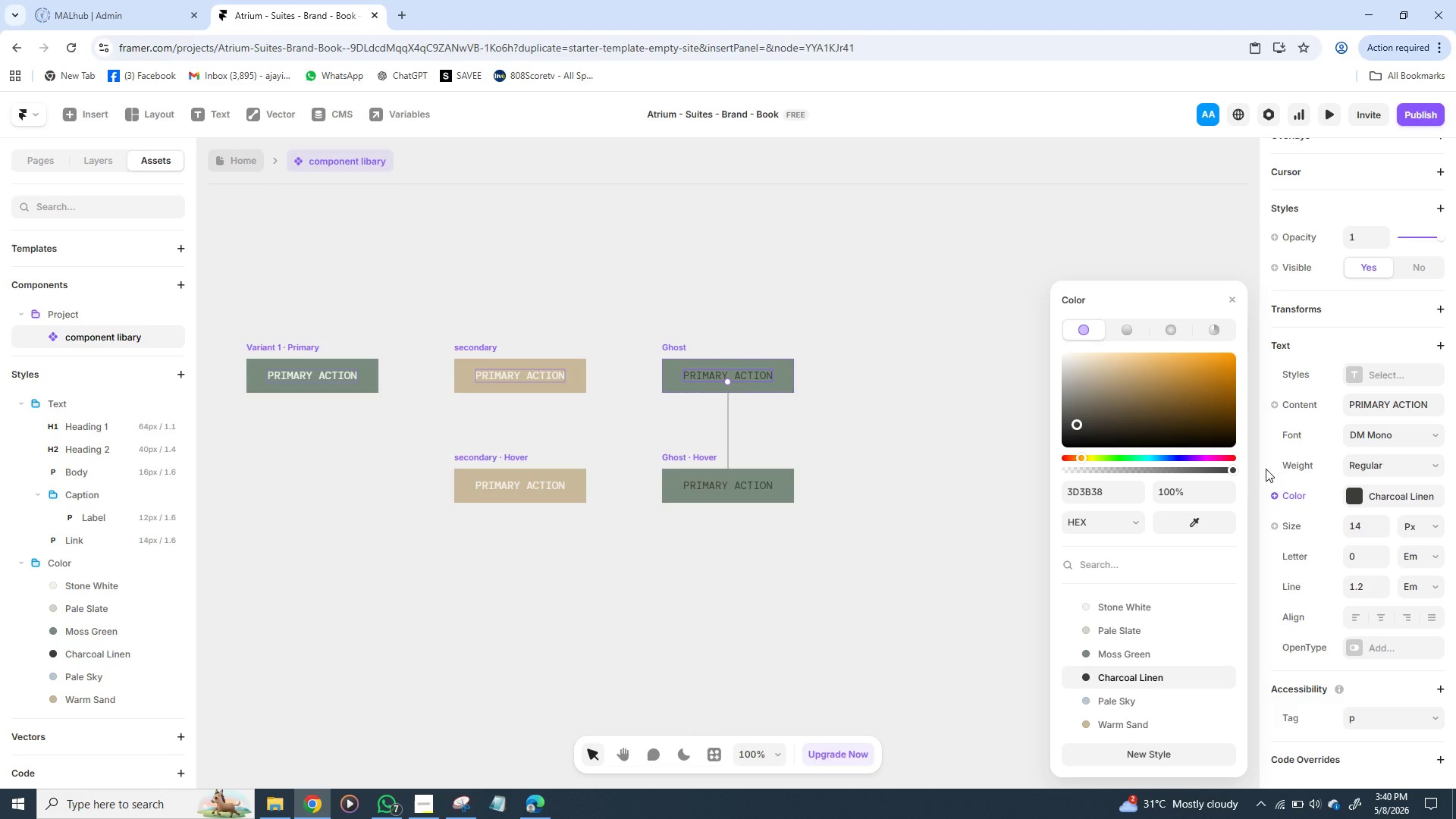 
wait(6.25)
 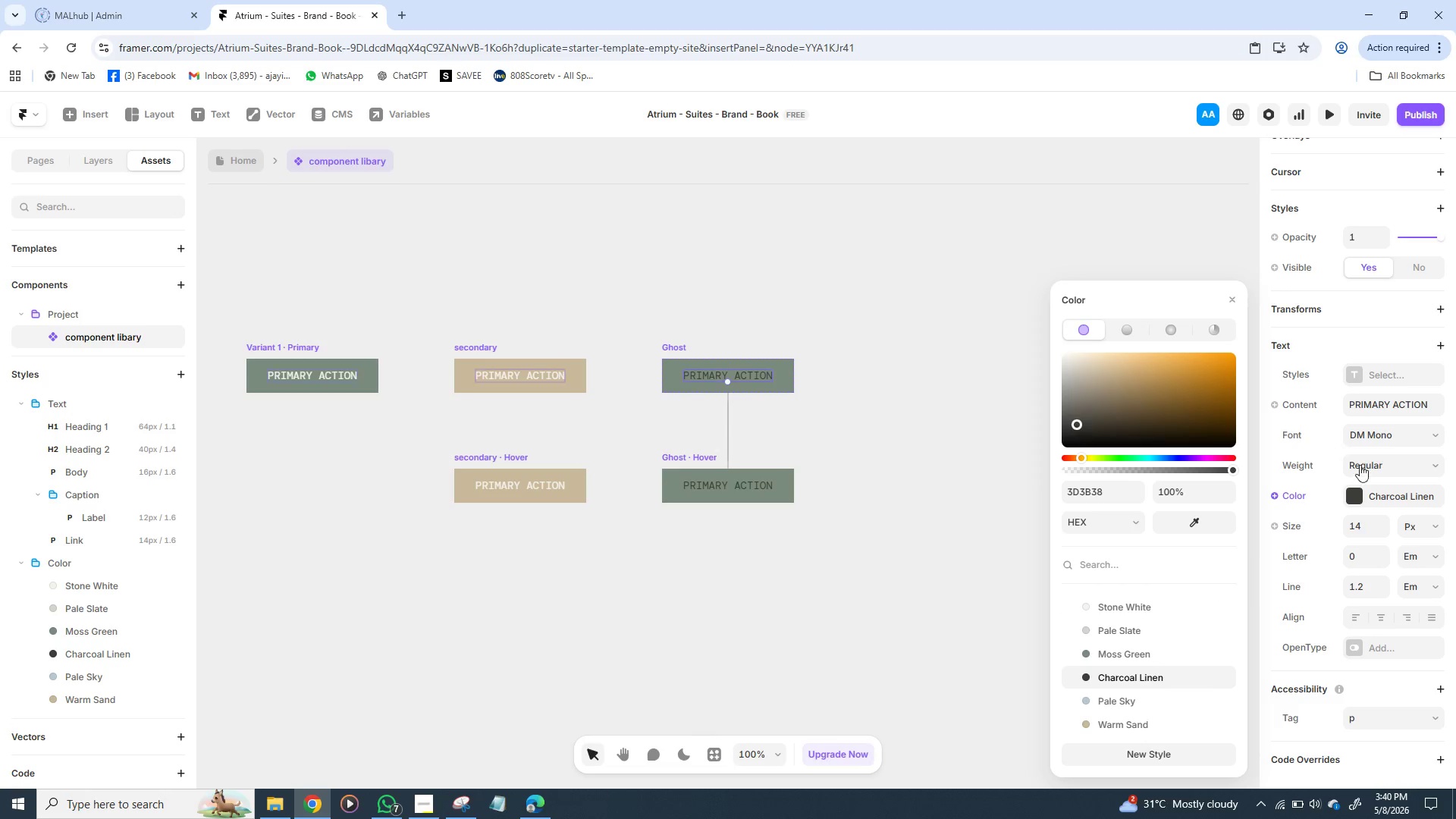 
left_click([789, 388])
 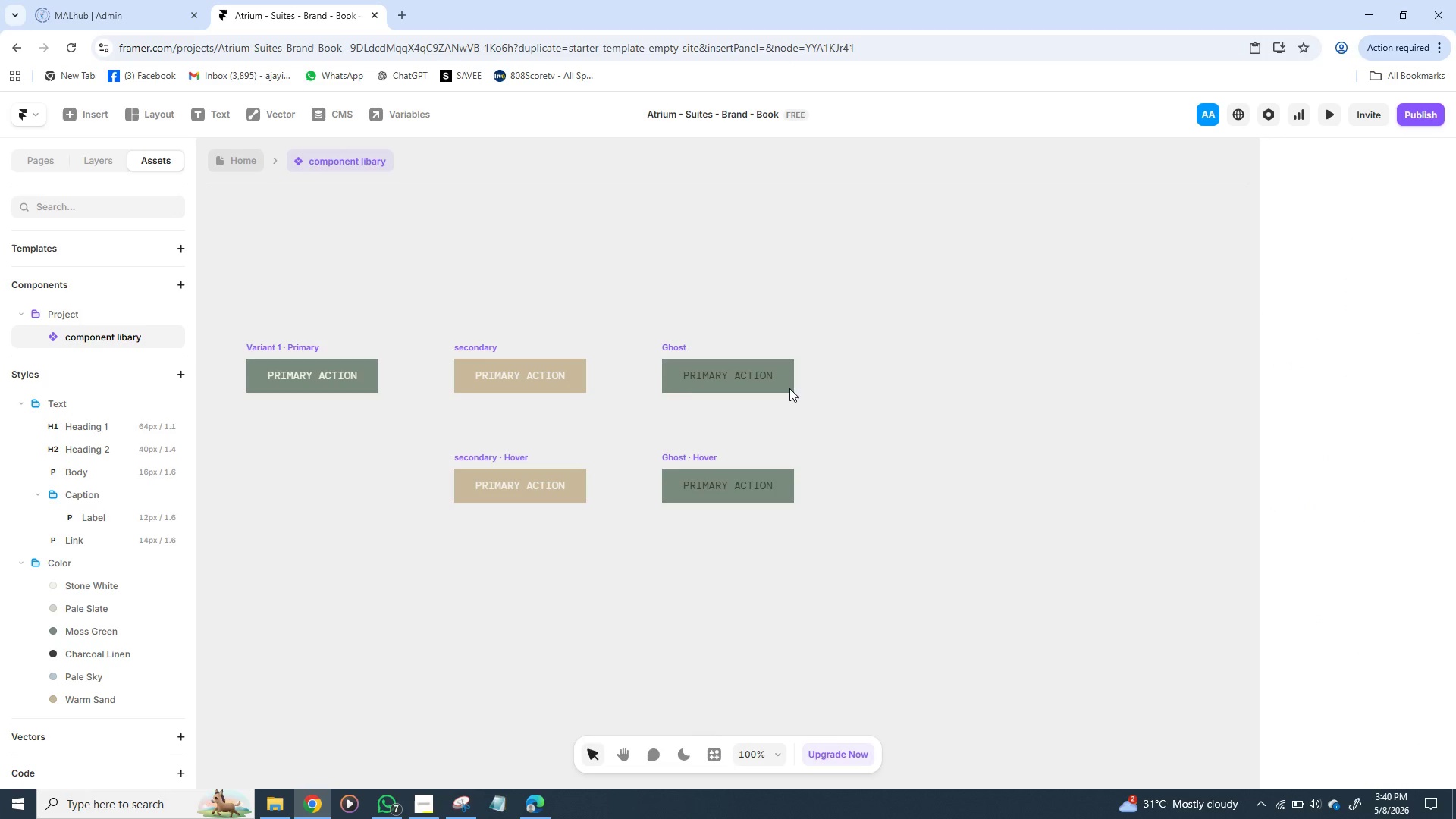 
left_click([789, 388])
 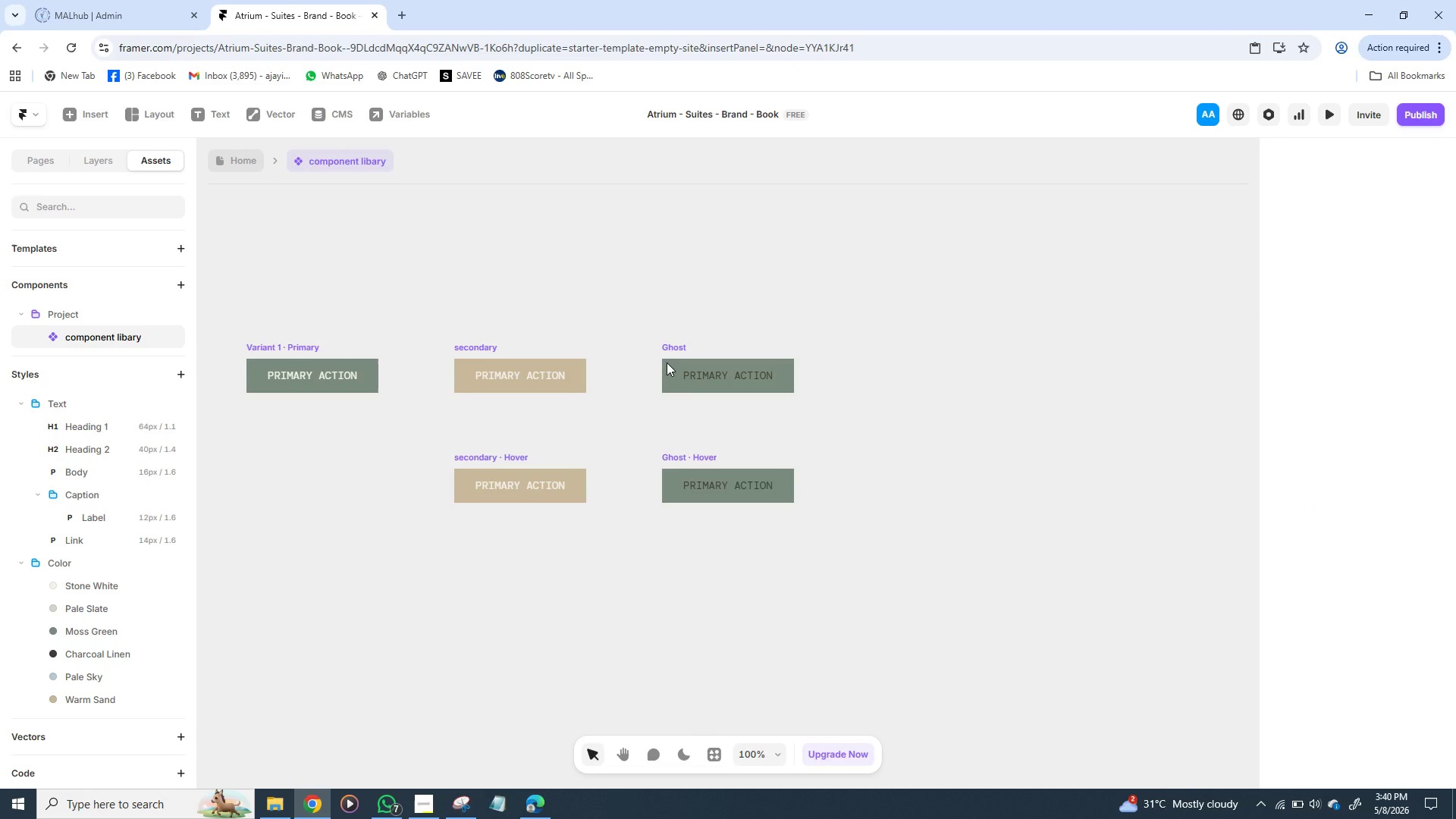 
left_click([667, 362])
 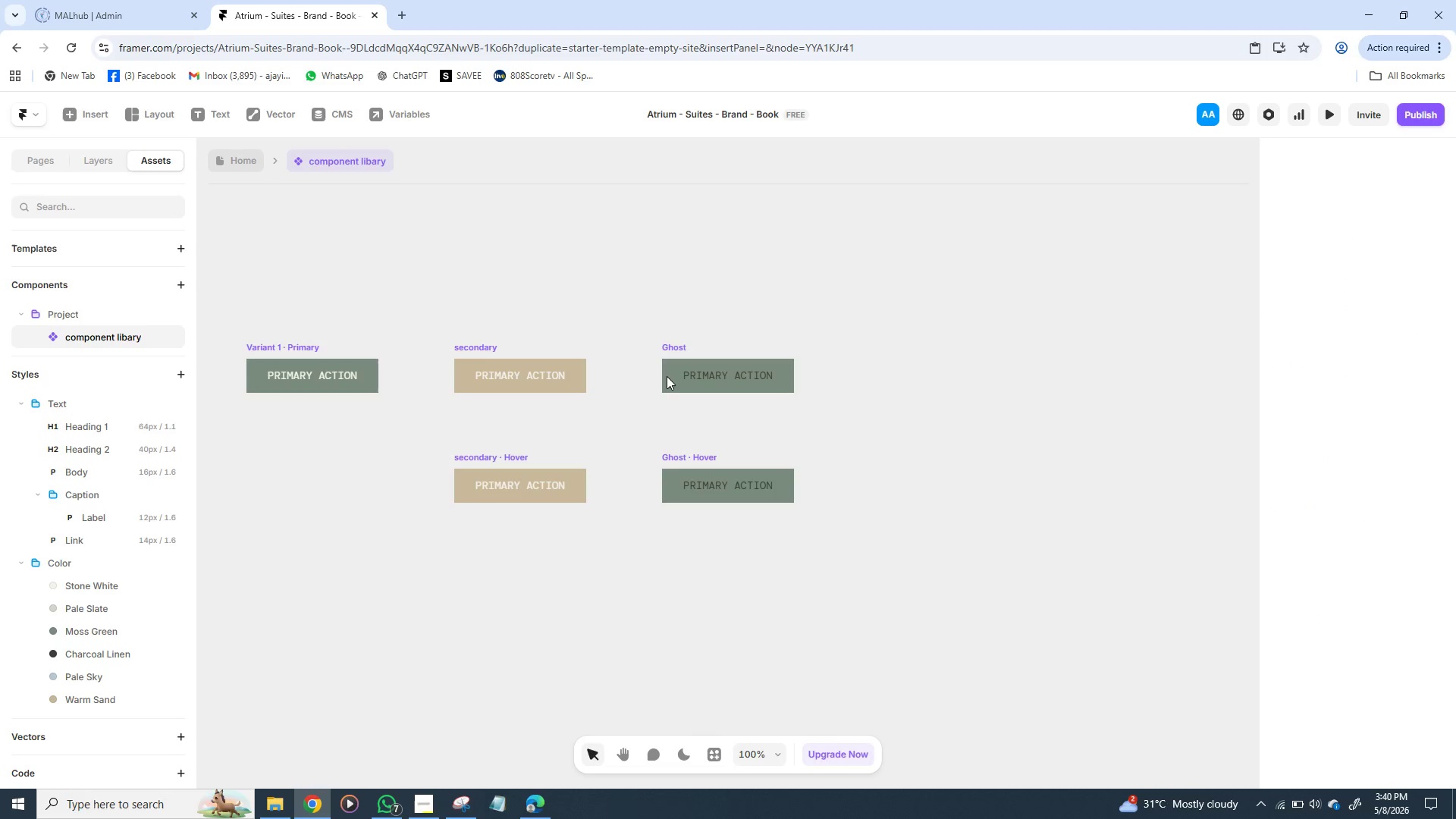 
double_click([667, 376])
 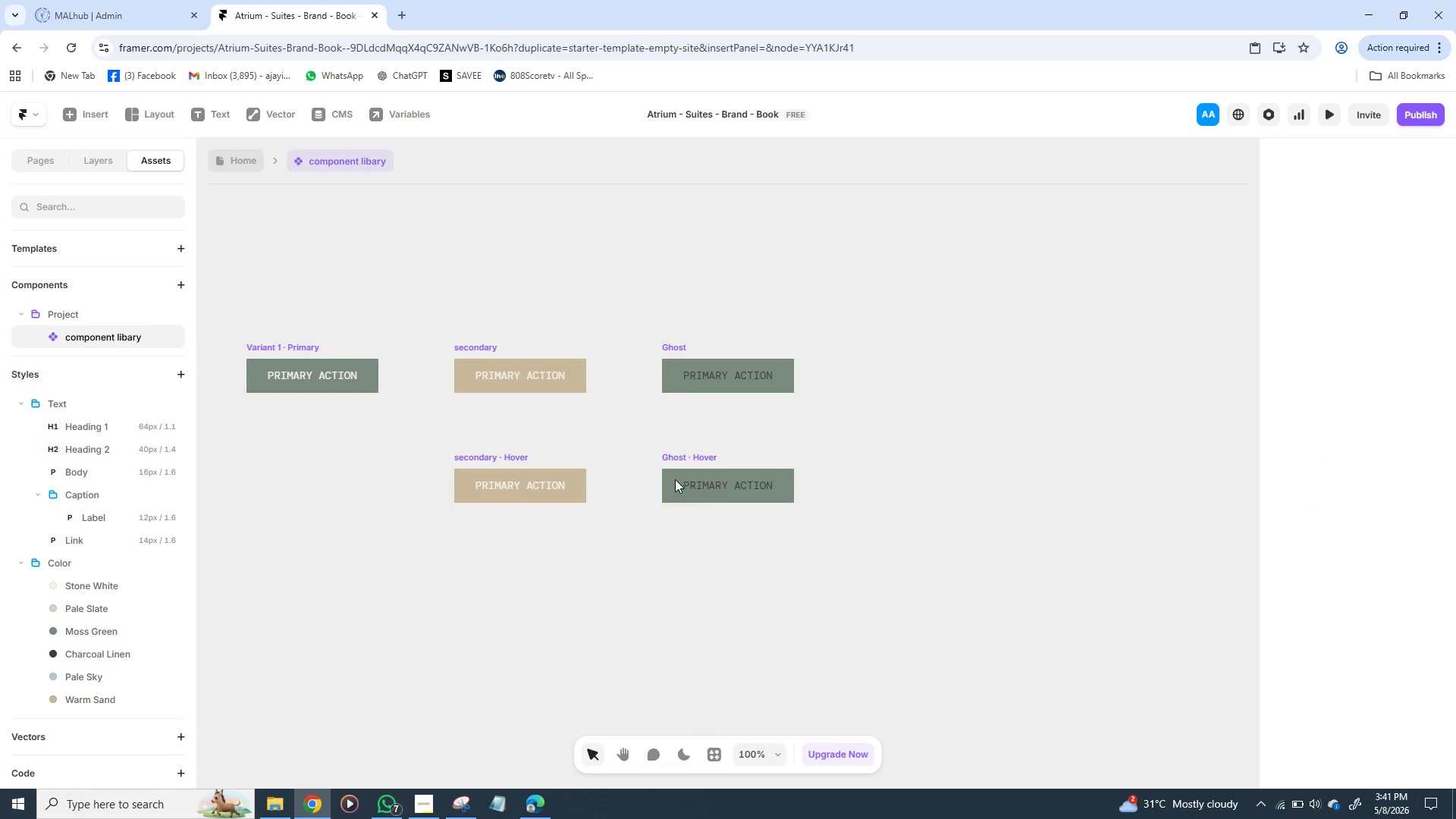 
left_click([675, 479])
 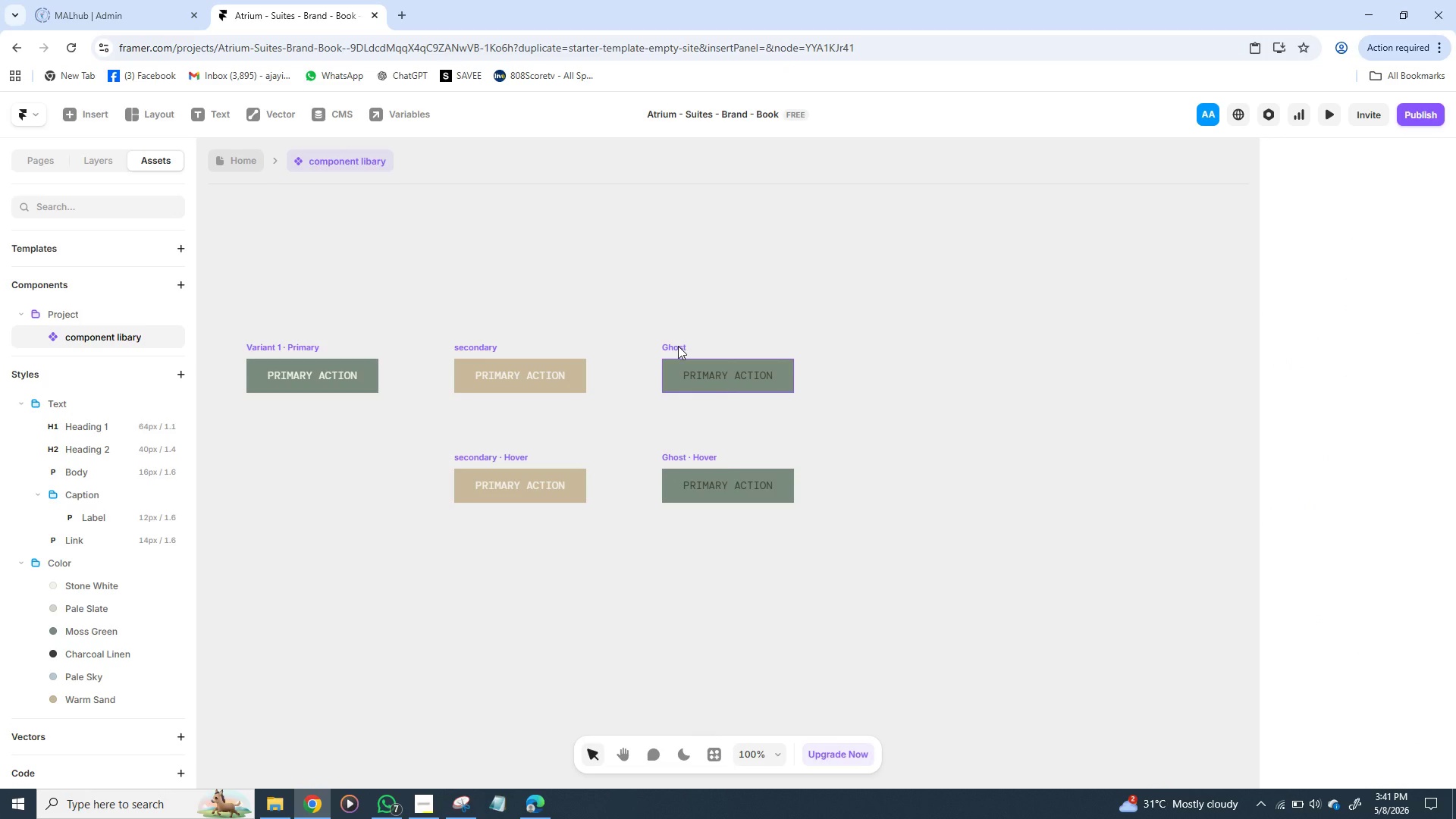 
left_click([678, 346])
 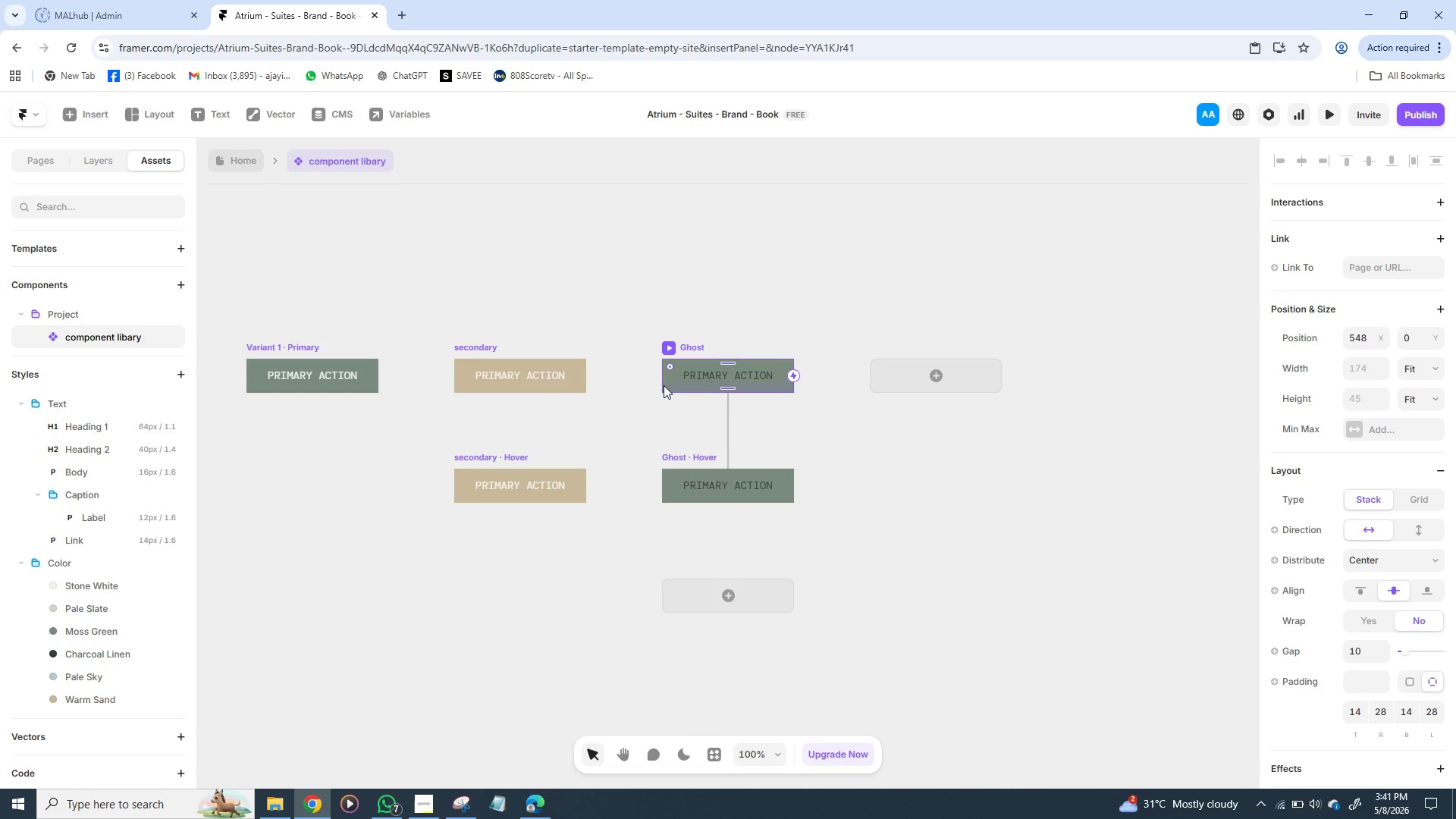 
left_click([664, 385])
 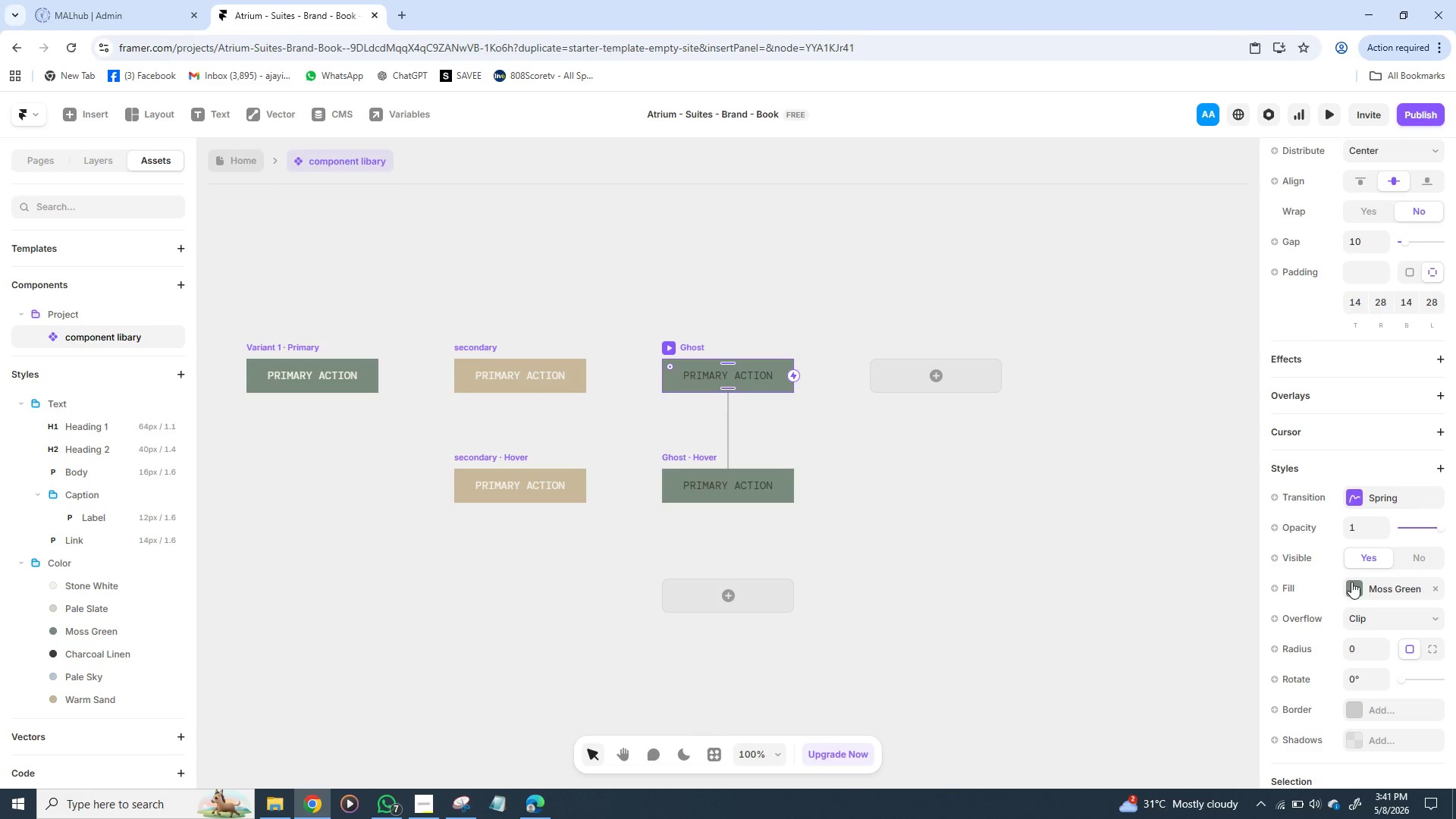 
left_click([1354, 583])
 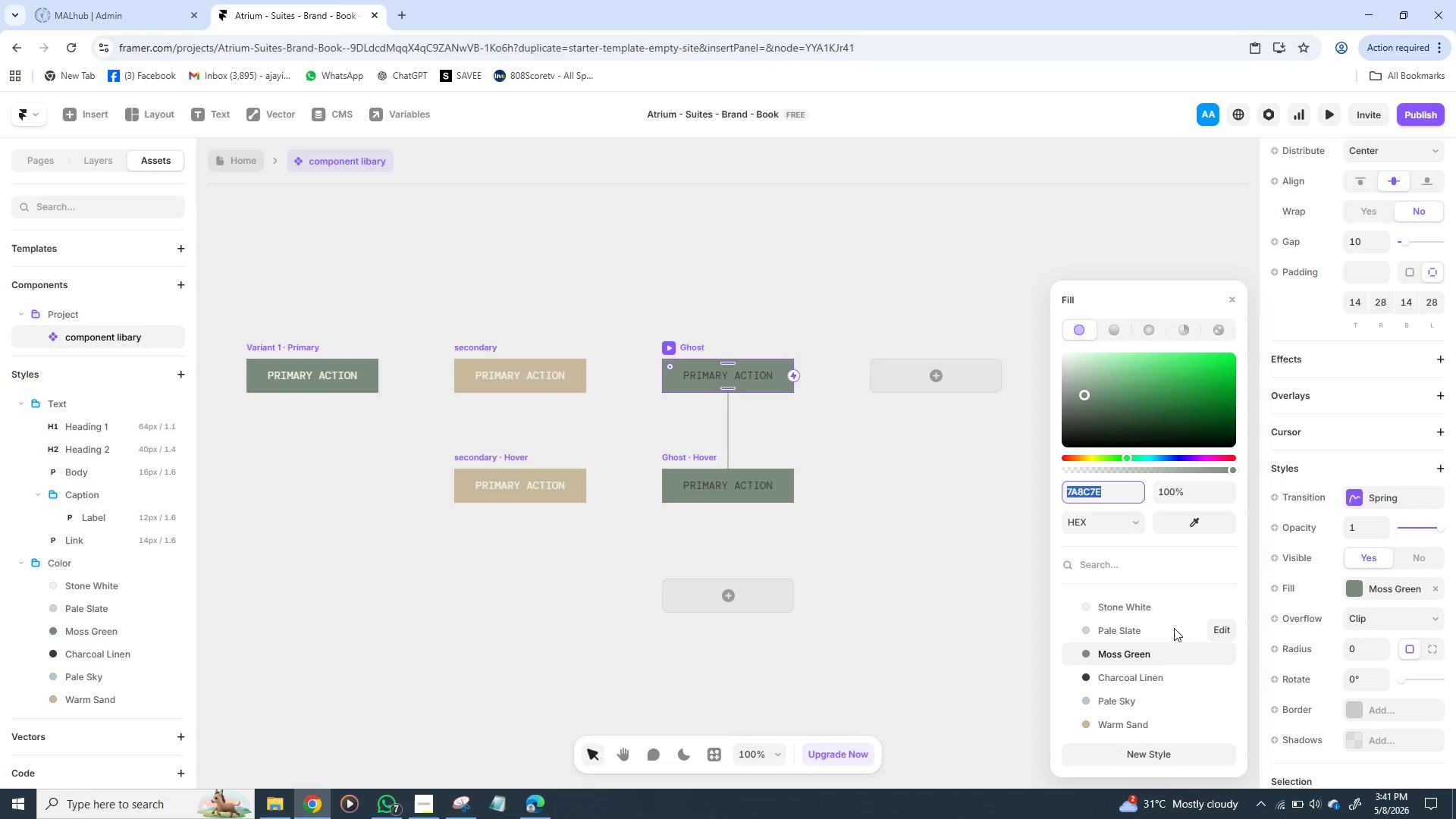 
wait(10.17)
 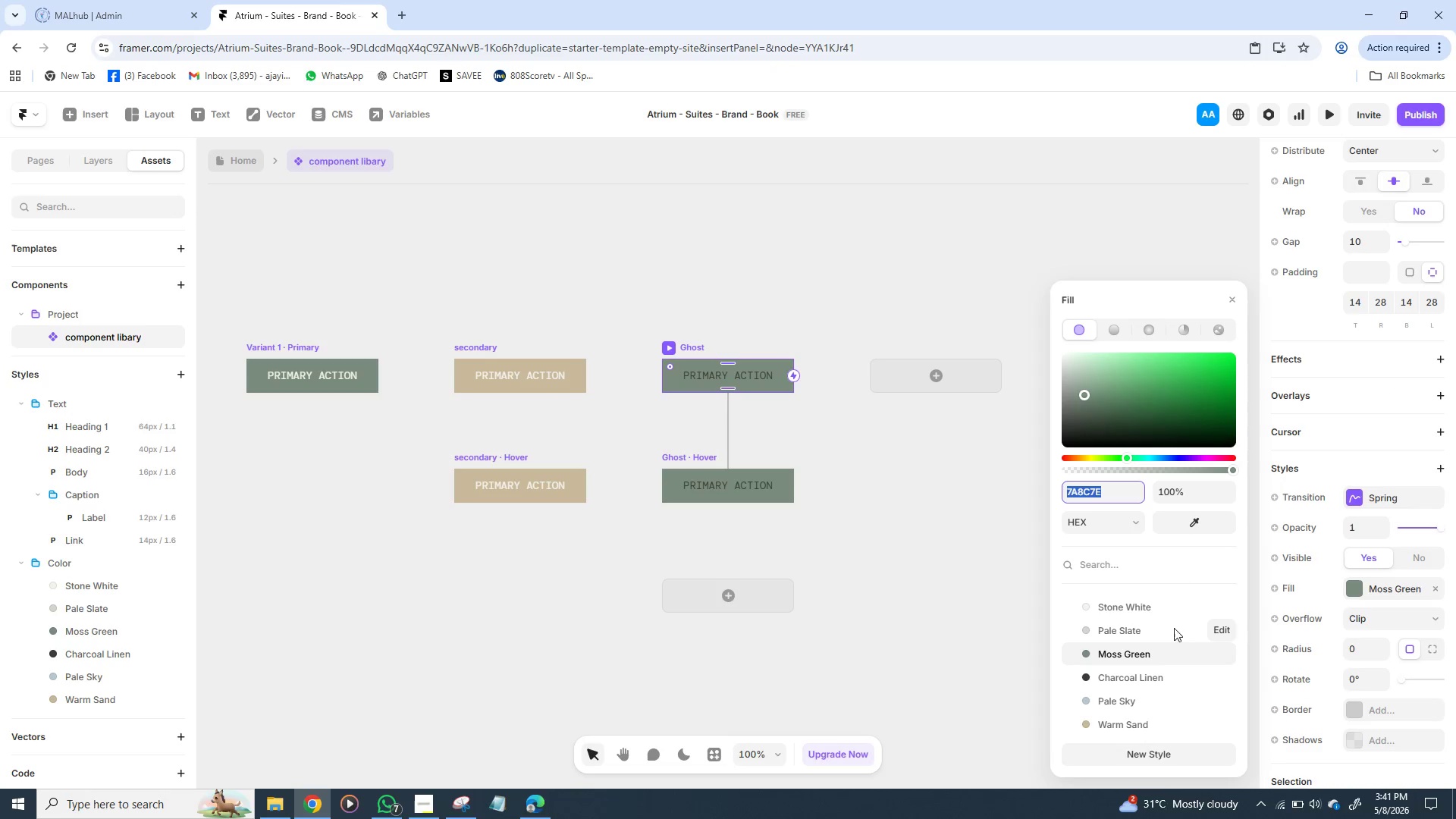 
left_click([1357, 570])
 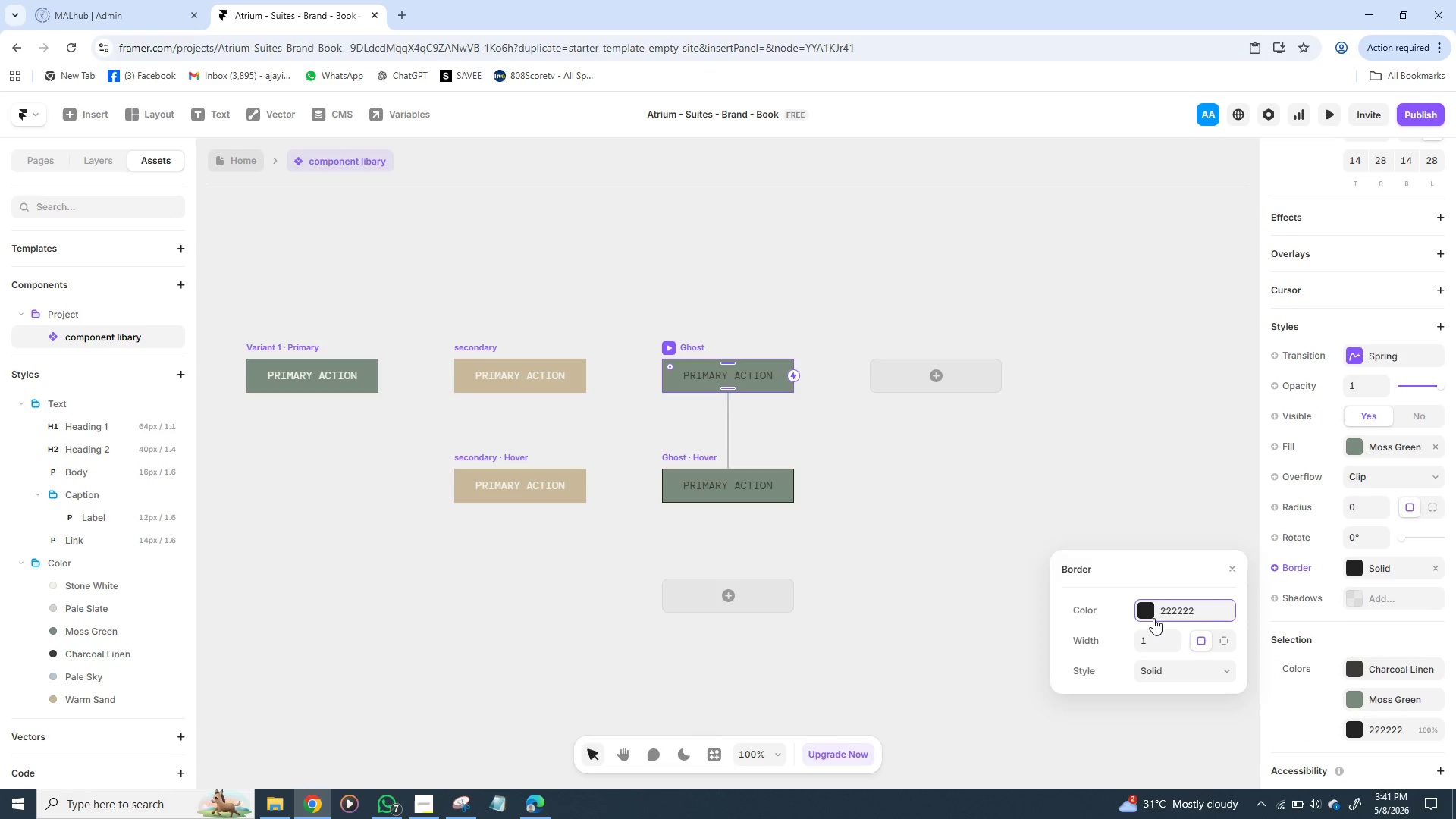 
left_click([1146, 615])
 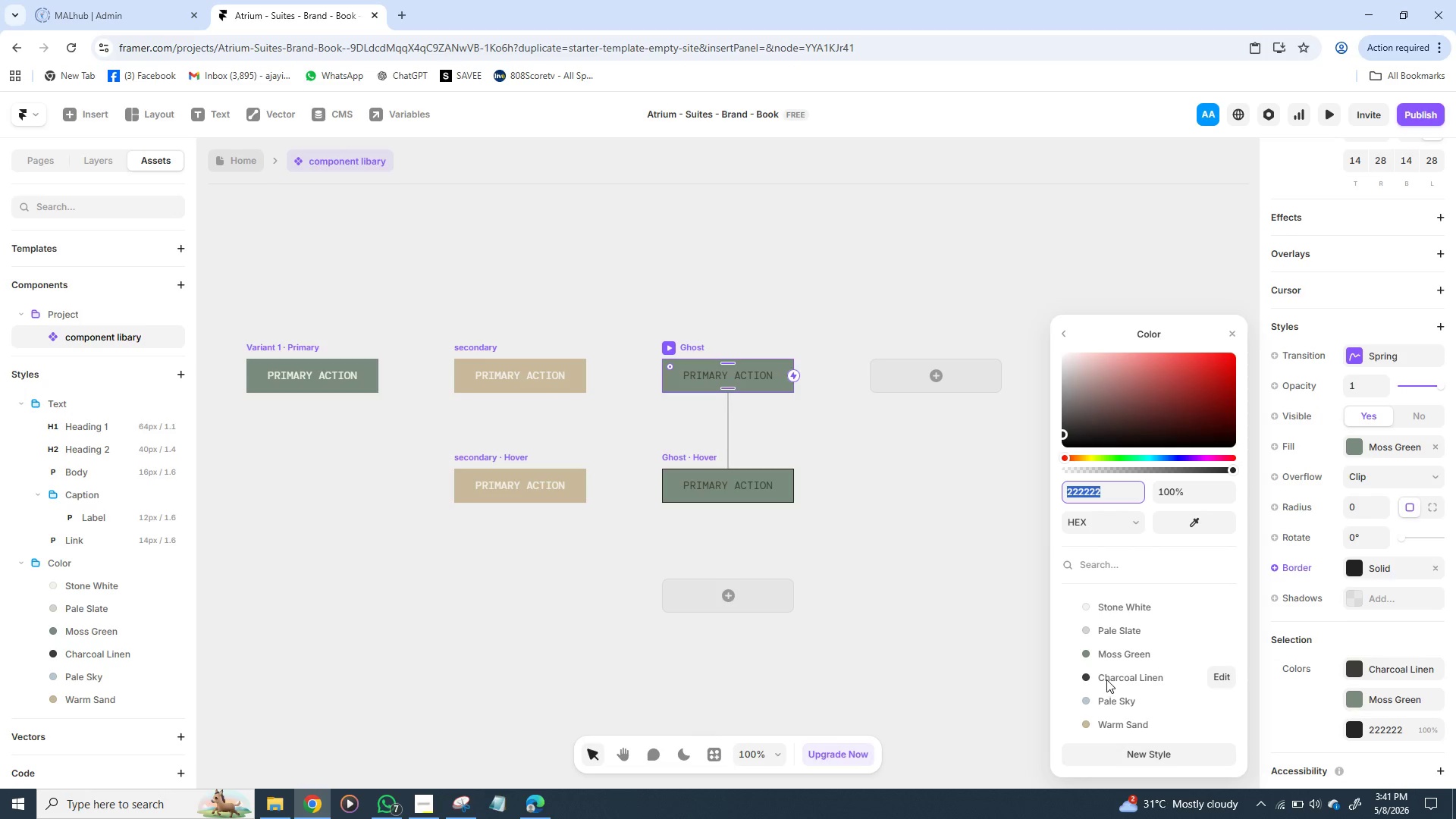 
left_click([1106, 679])
 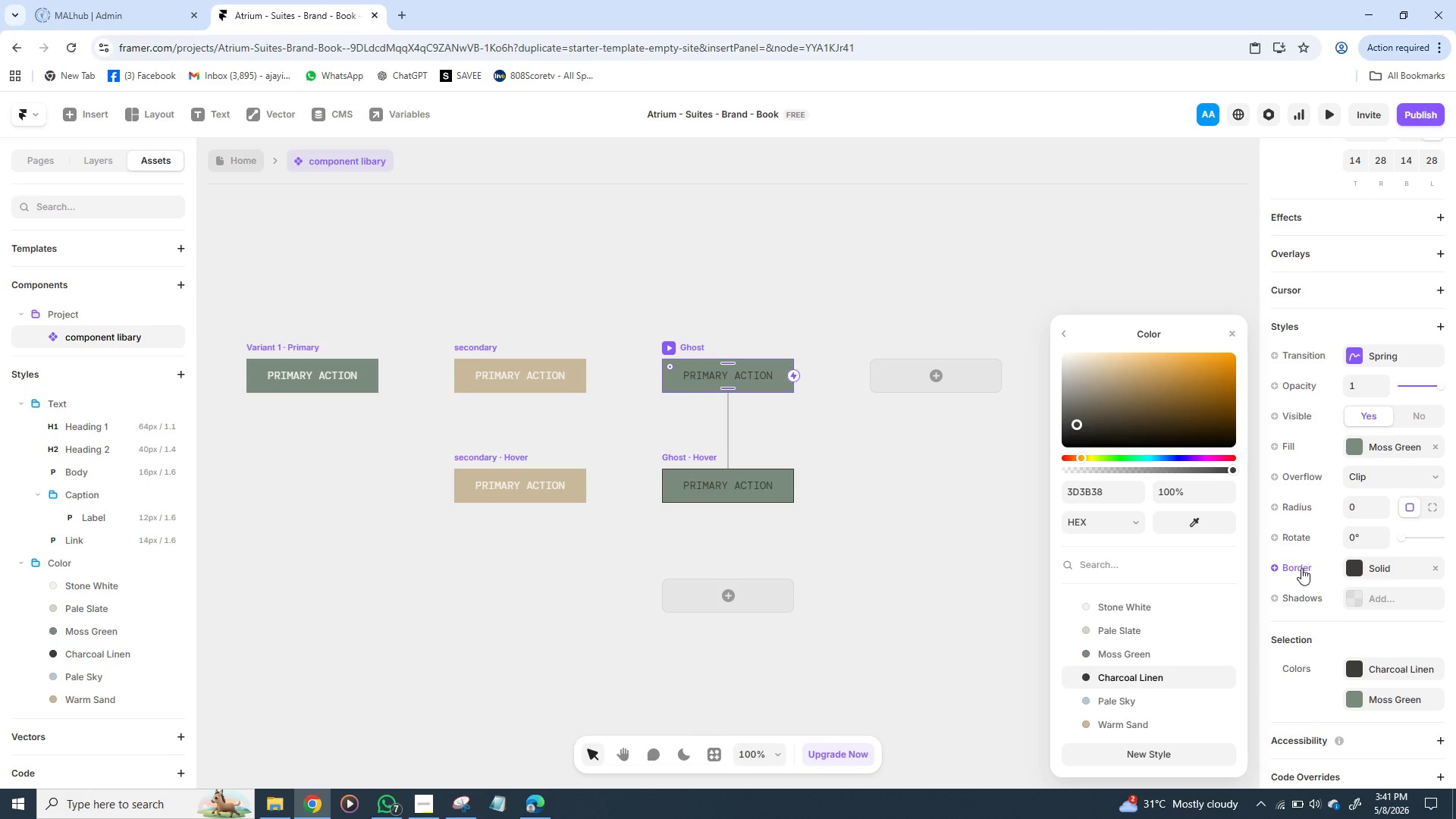 
wait(6.73)
 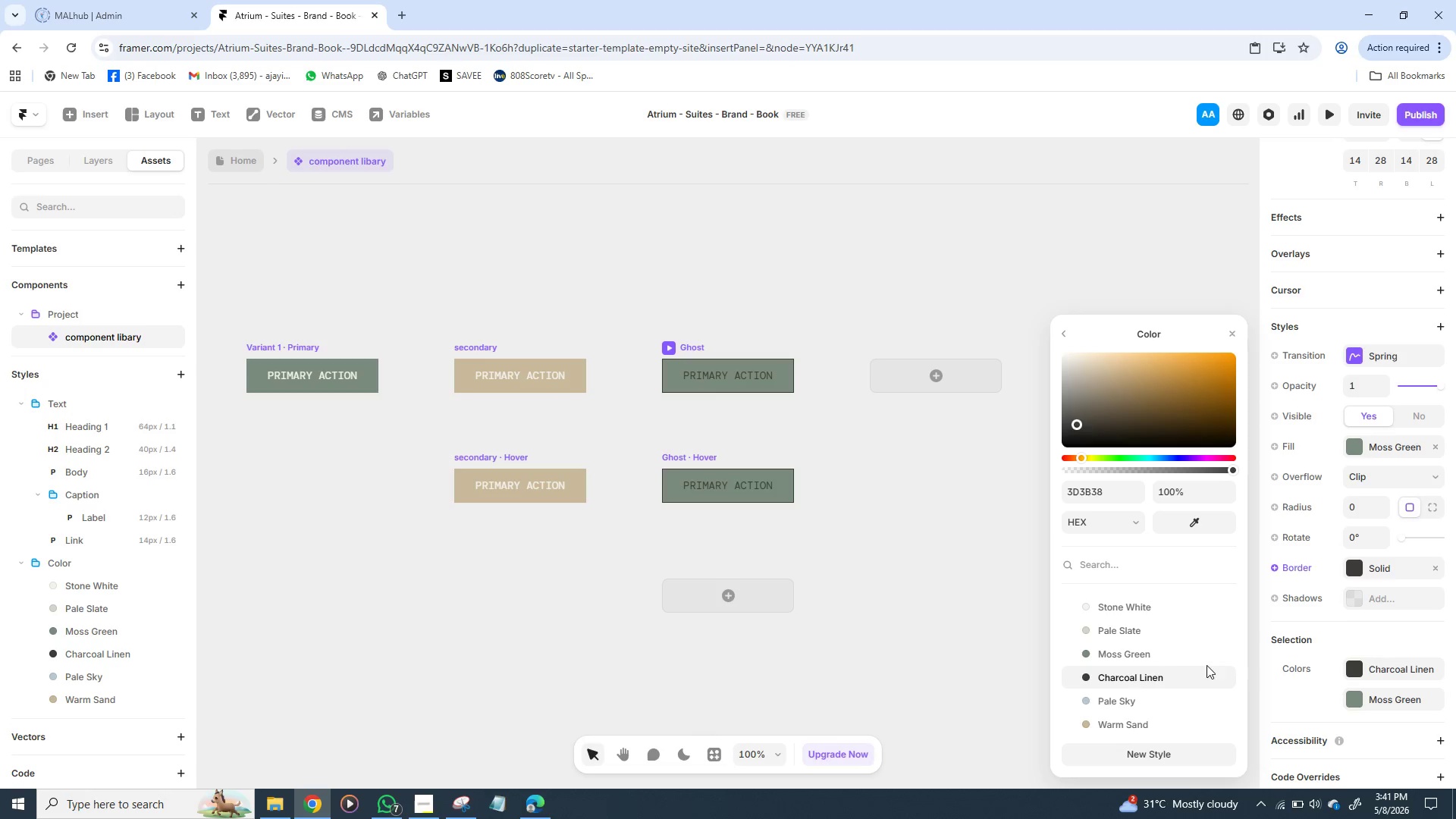 
left_click([1313, 599])
 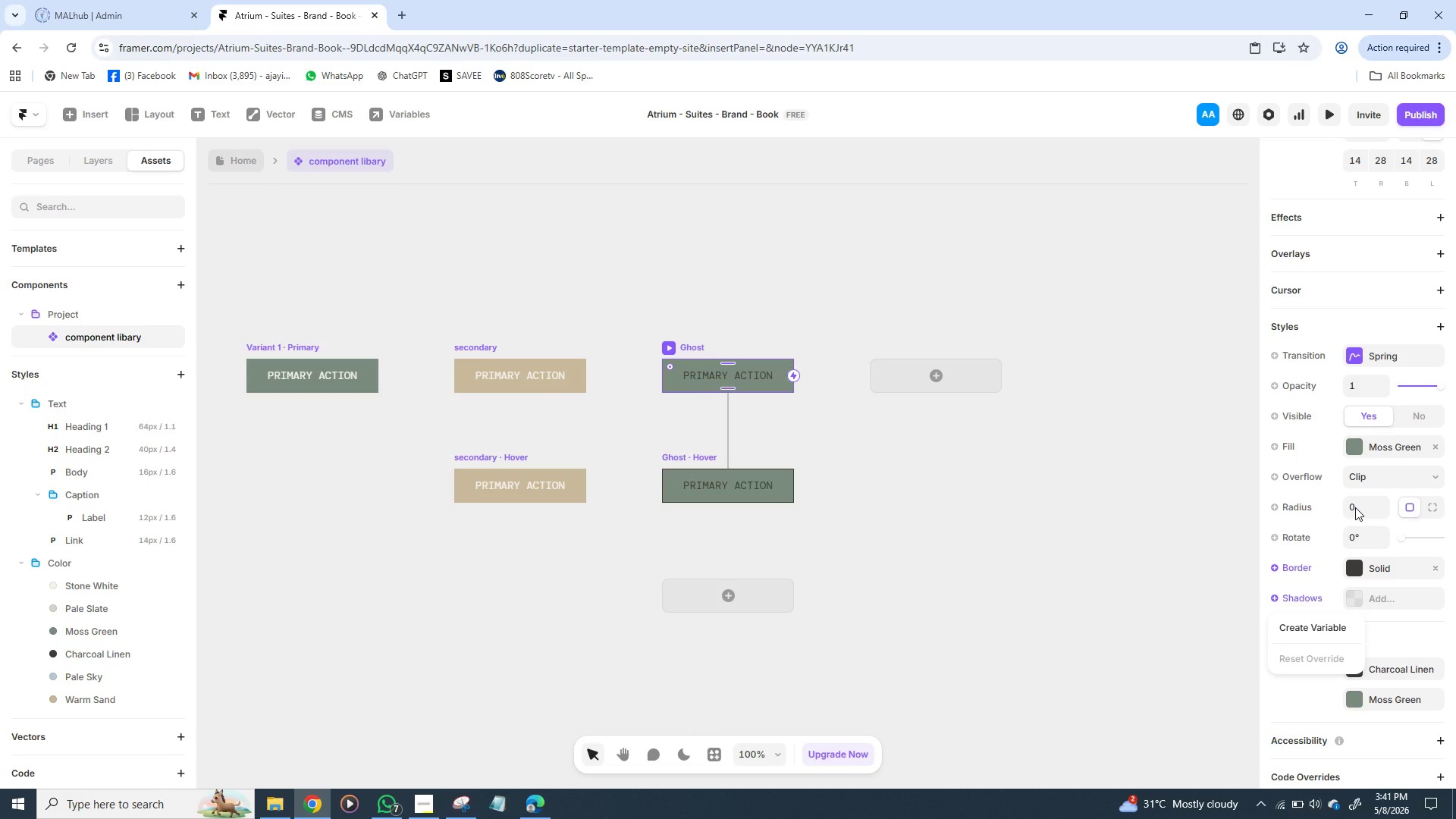 
left_click([1355, 507])
 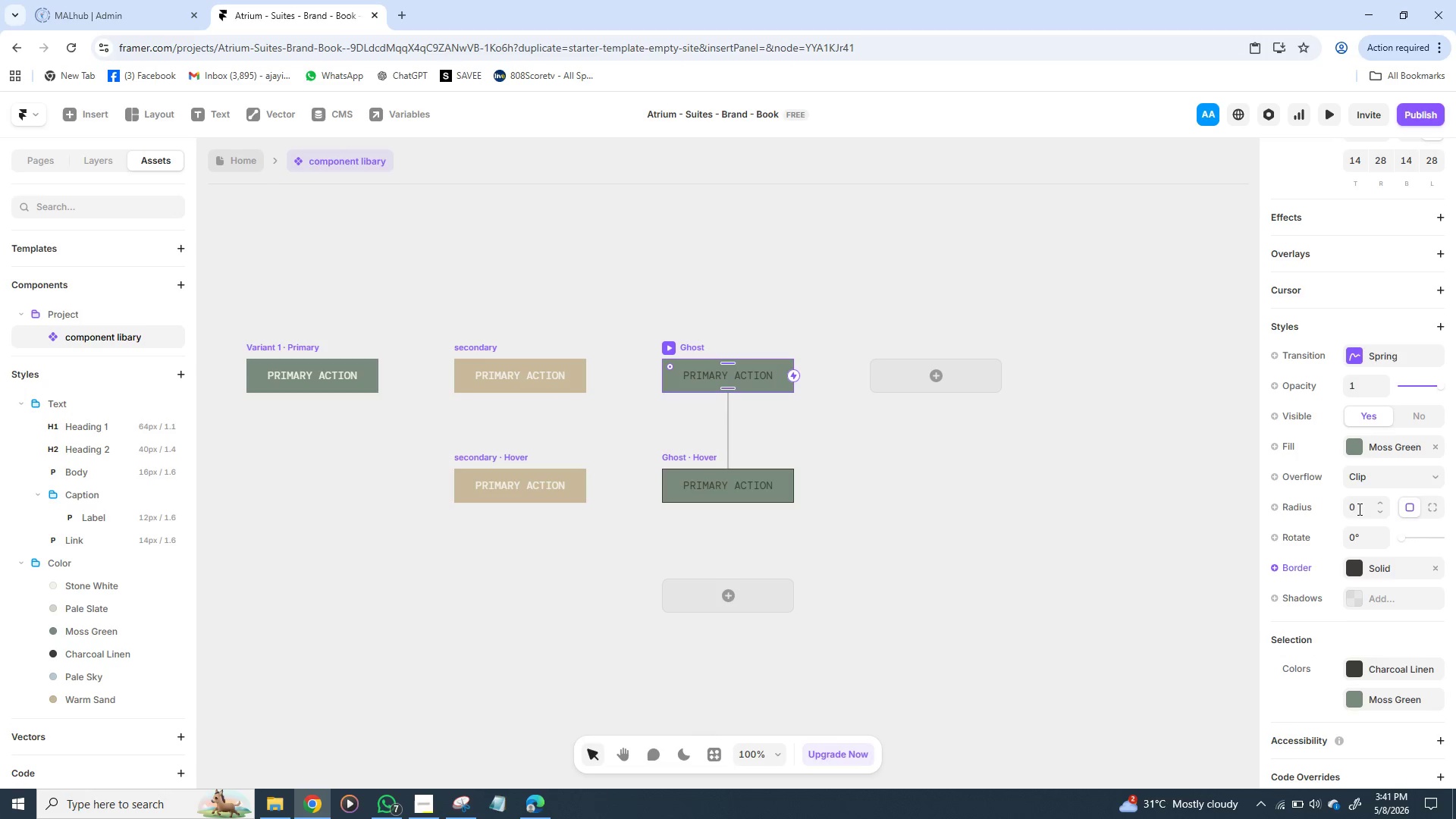 
left_click([1354, 509])
 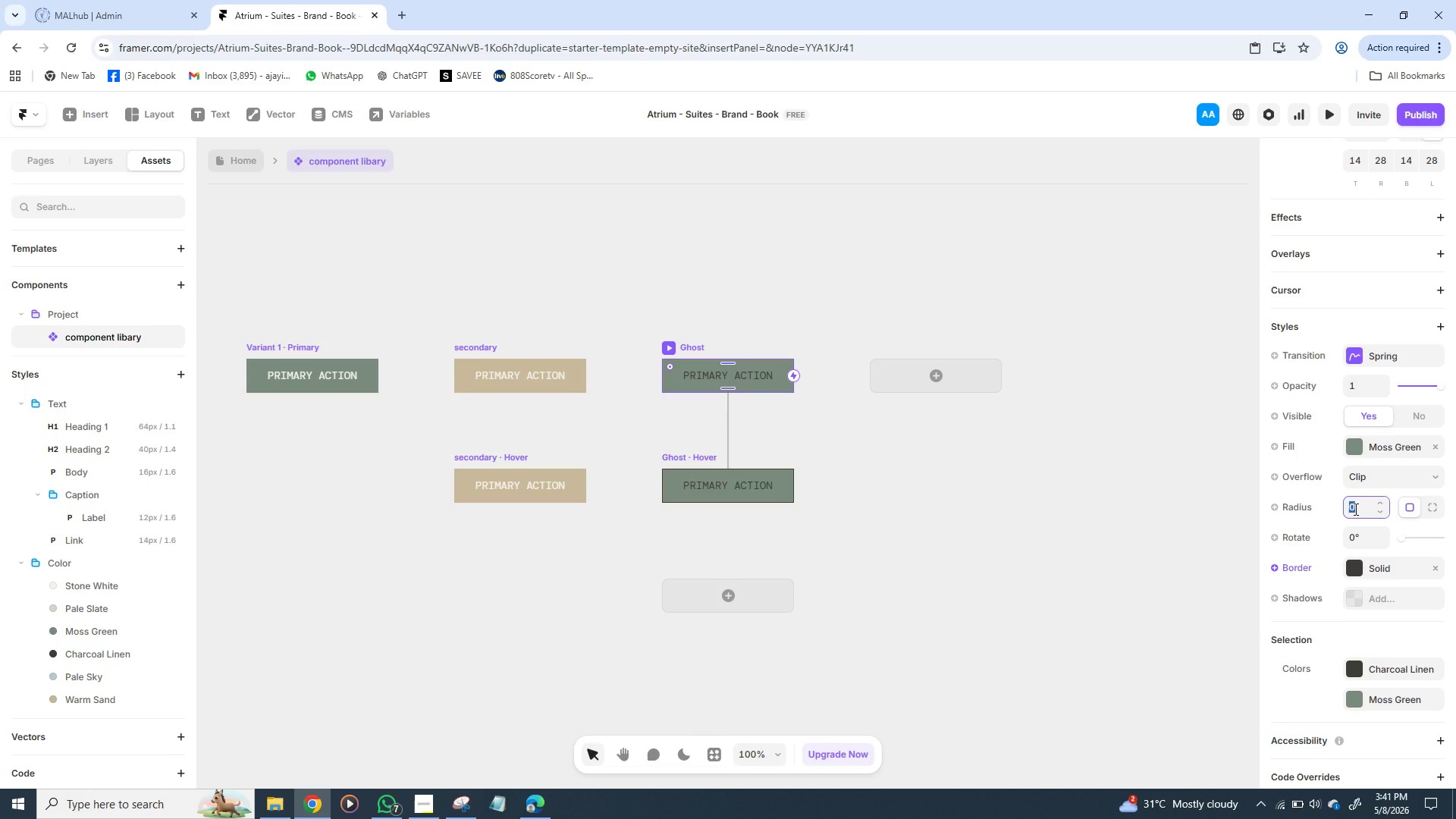 
key(4)
 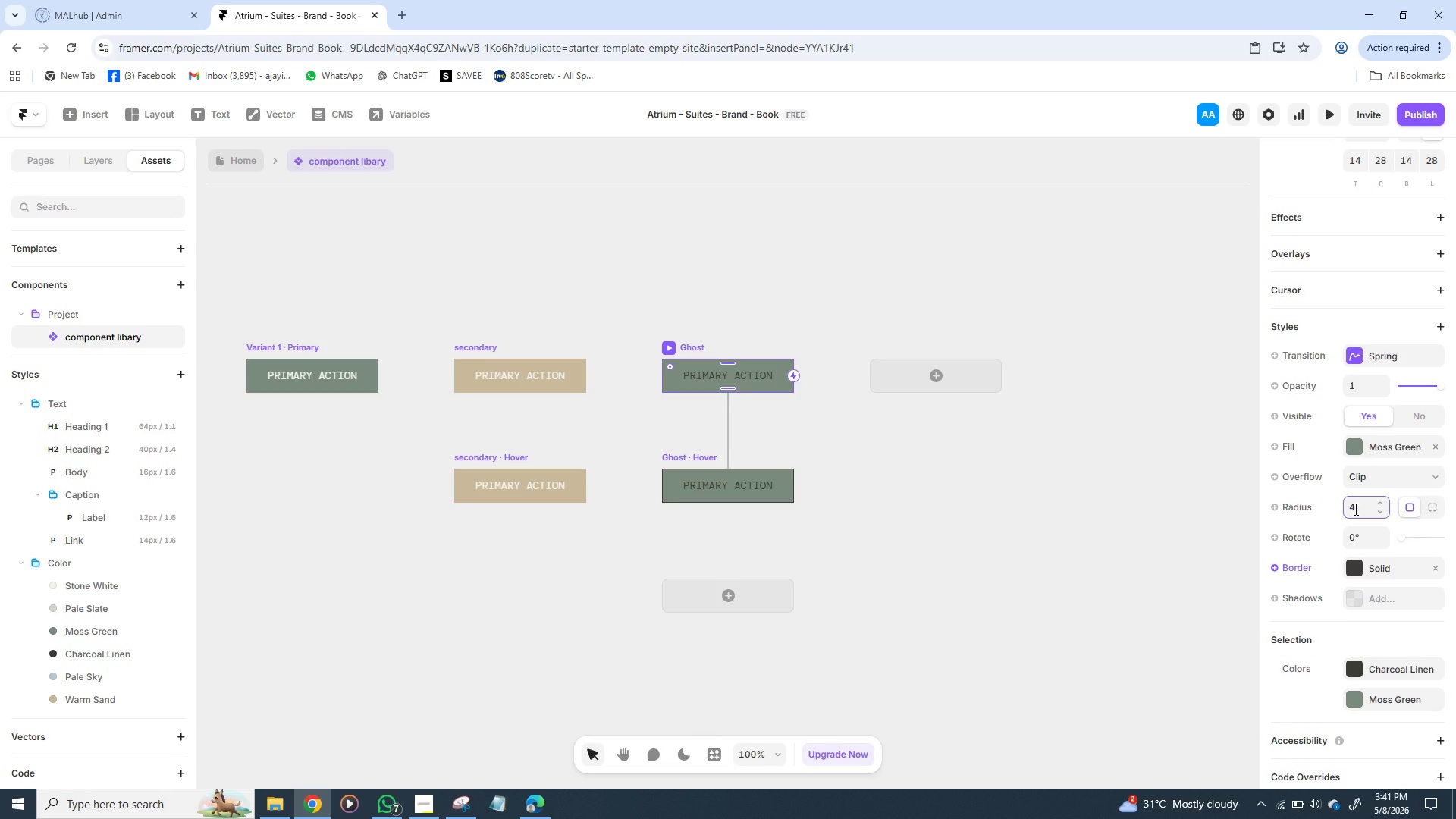 
key(Enter)
 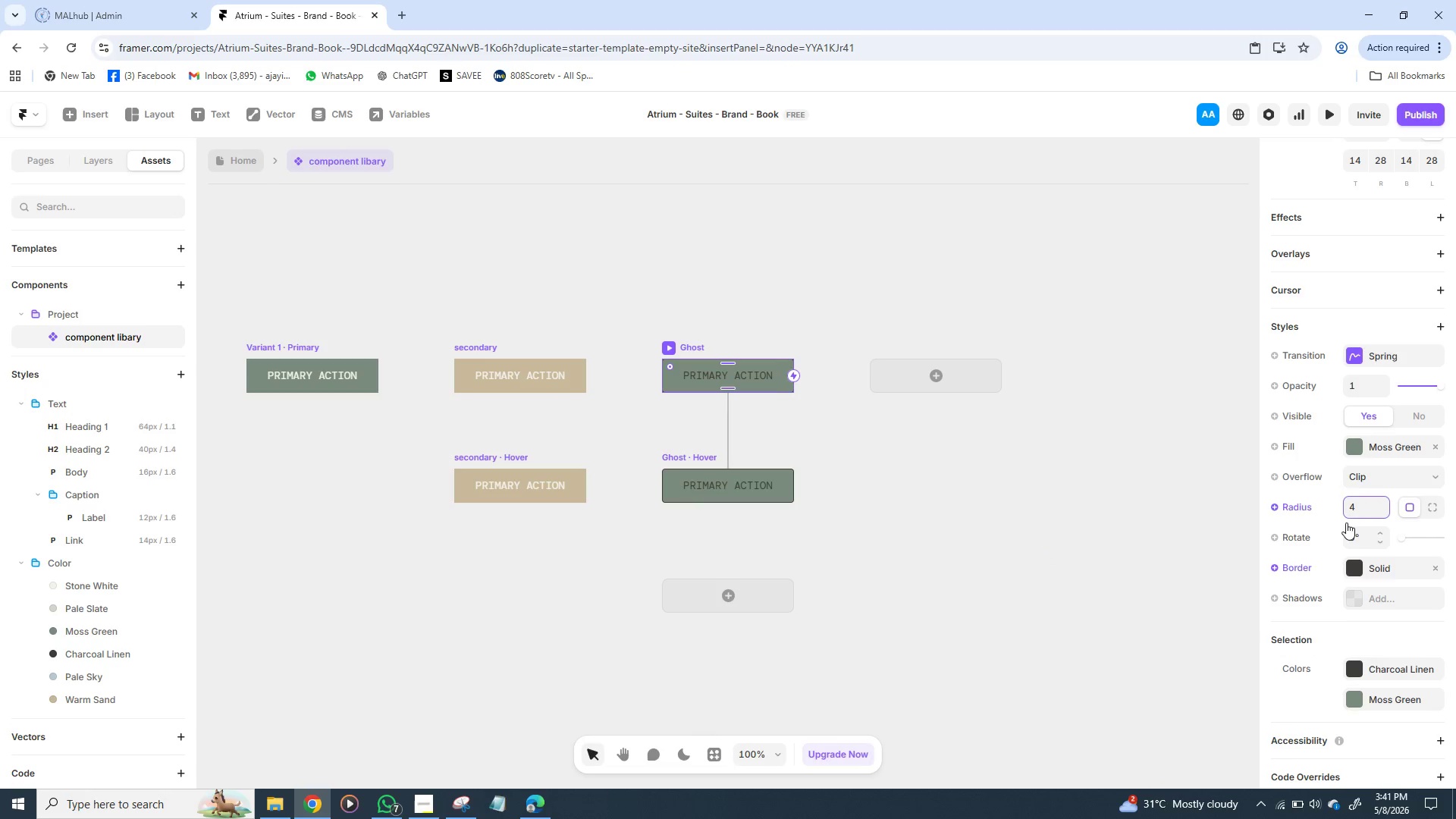 
wait(5.12)
 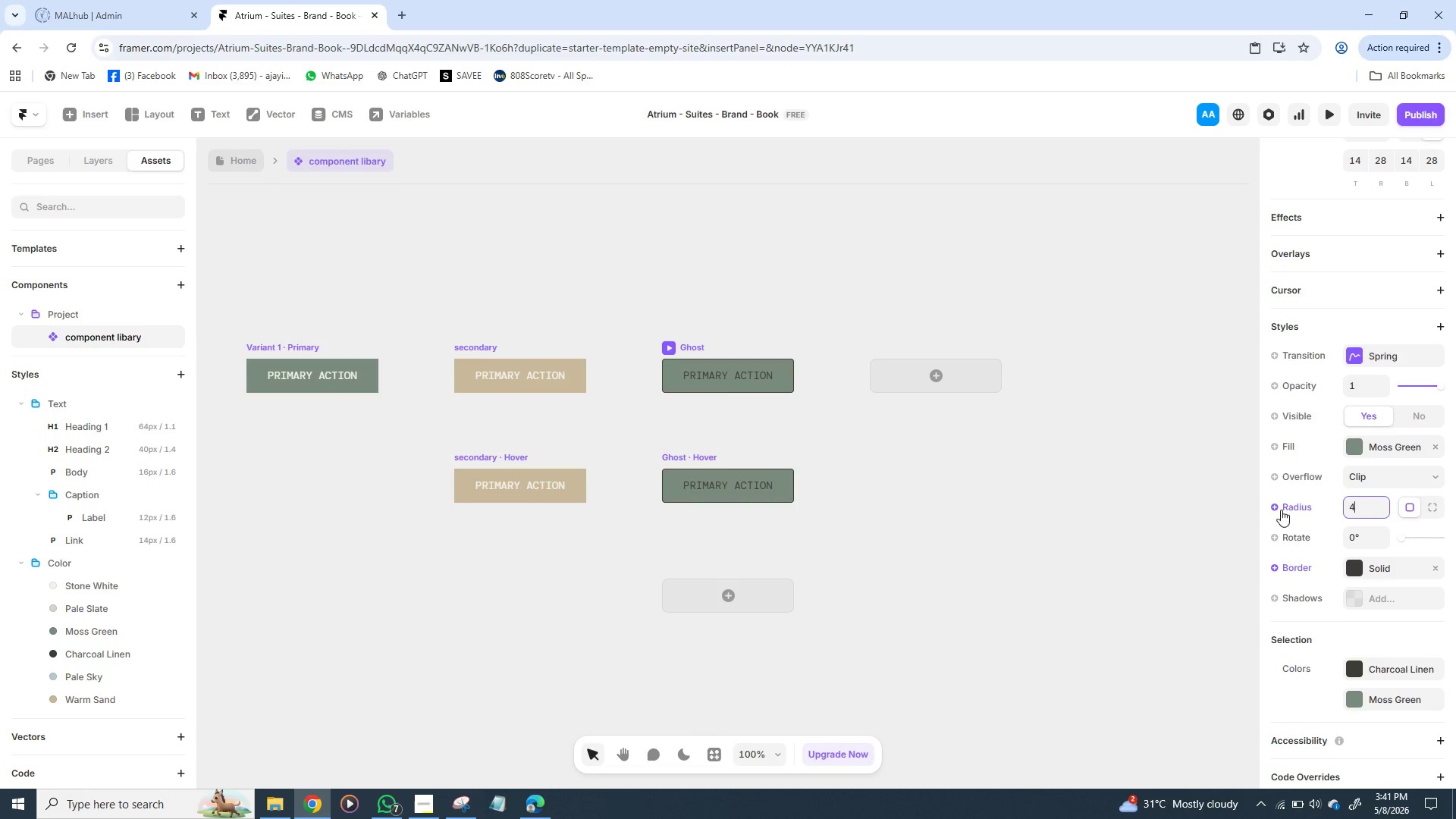 
left_click([1352, 447])
 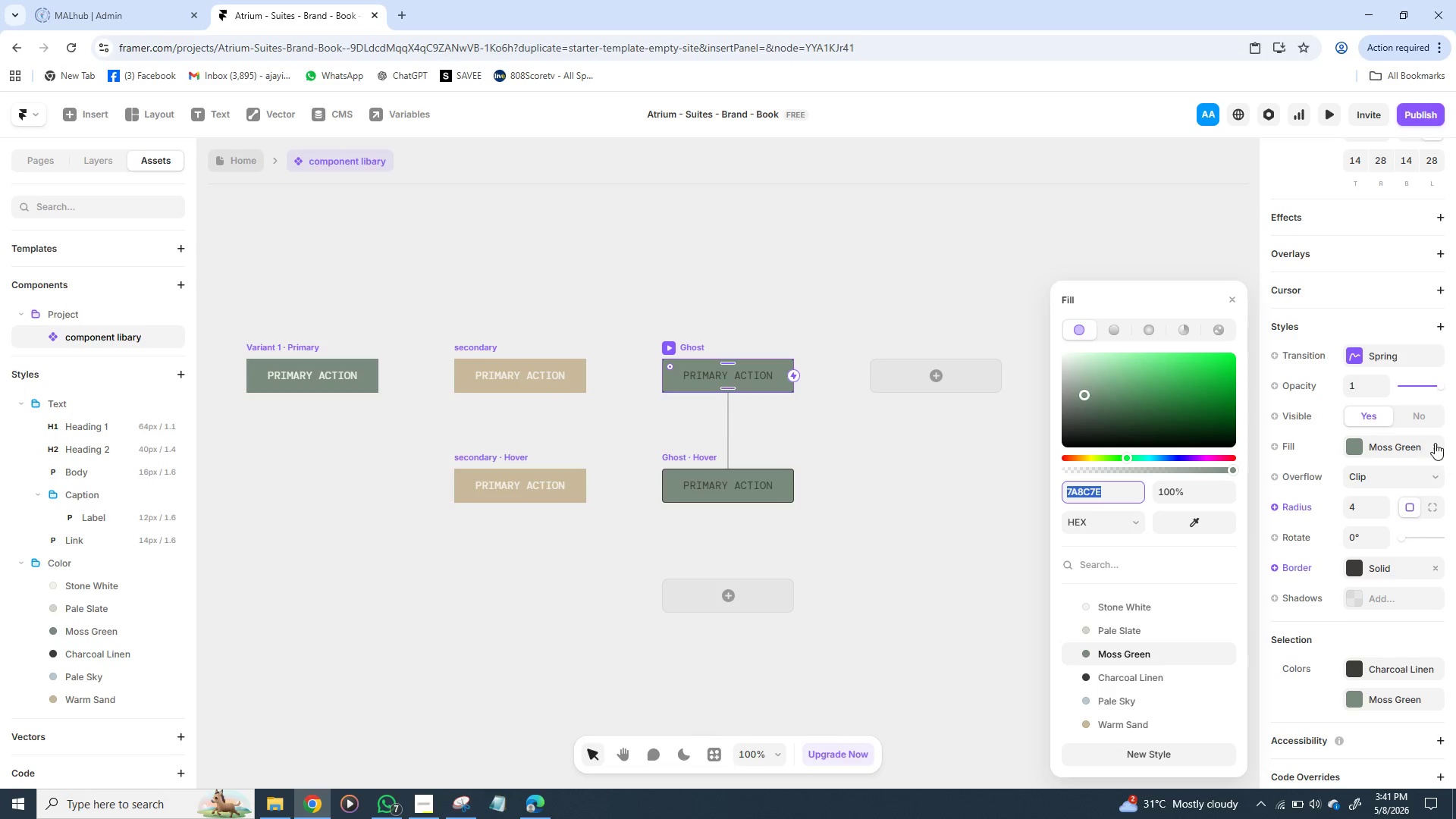 
left_click([1435, 443])
 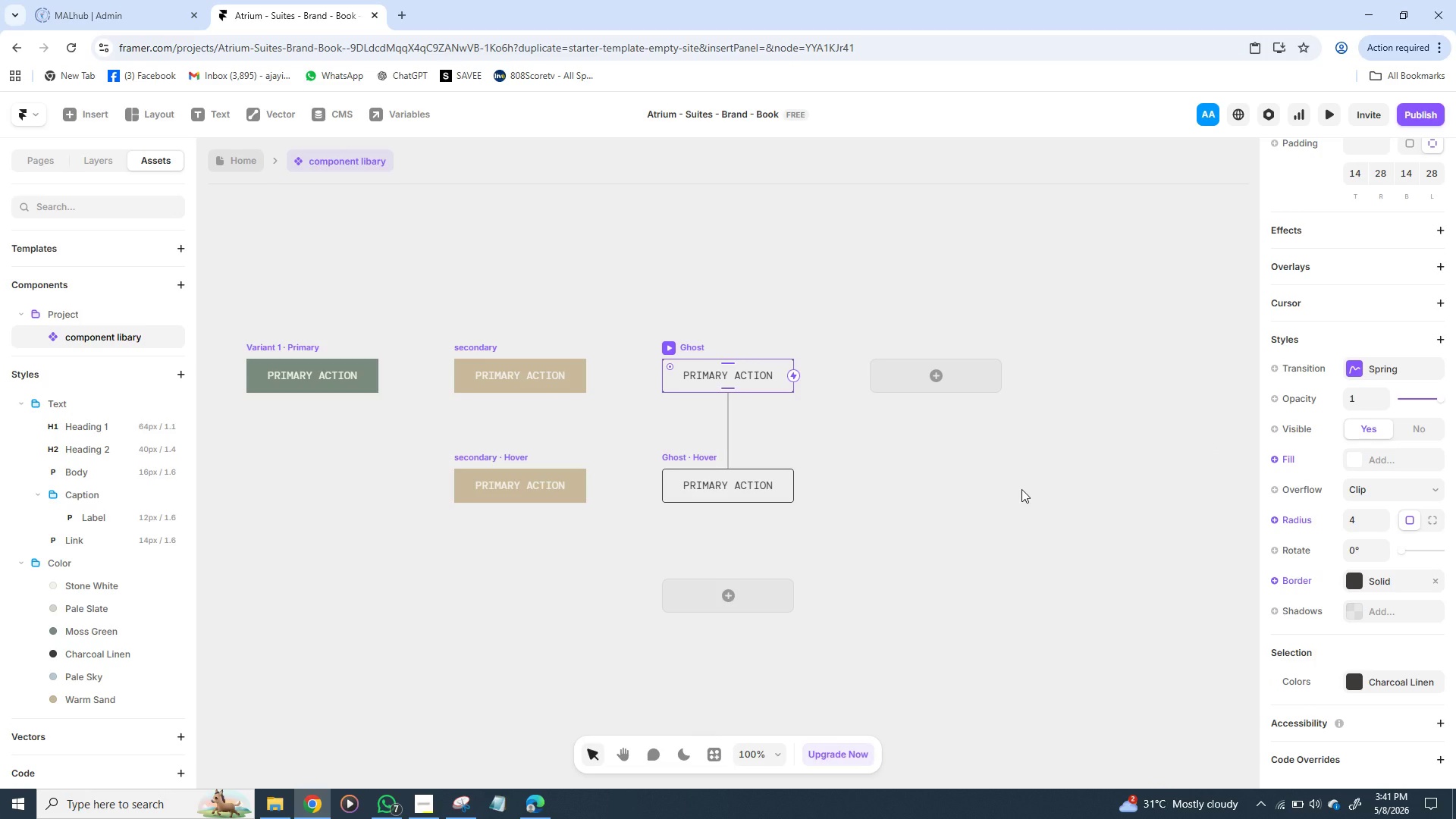 
left_click([1021, 489])
 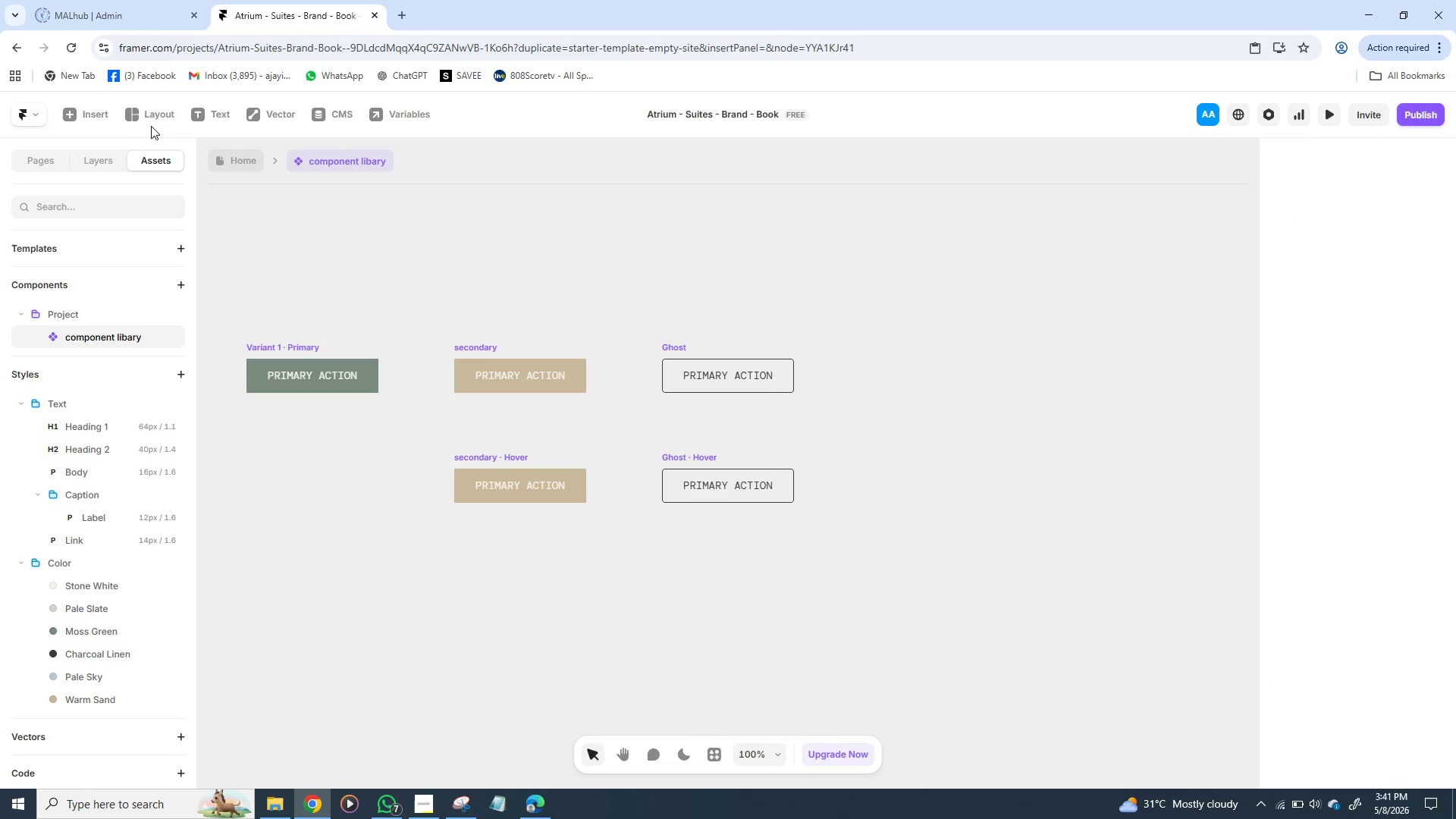 
wait(6.69)
 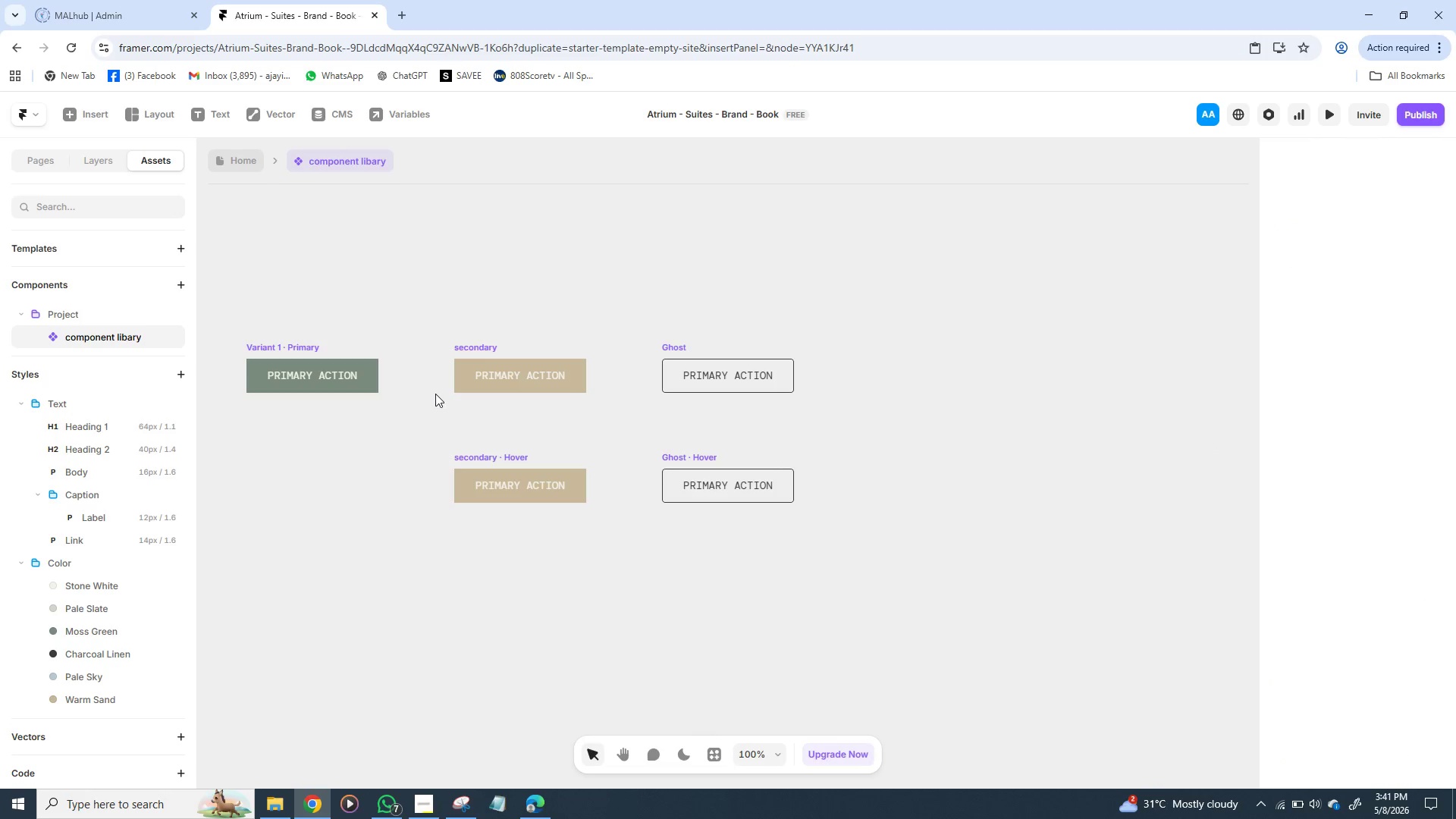 
left_click([237, 155])
 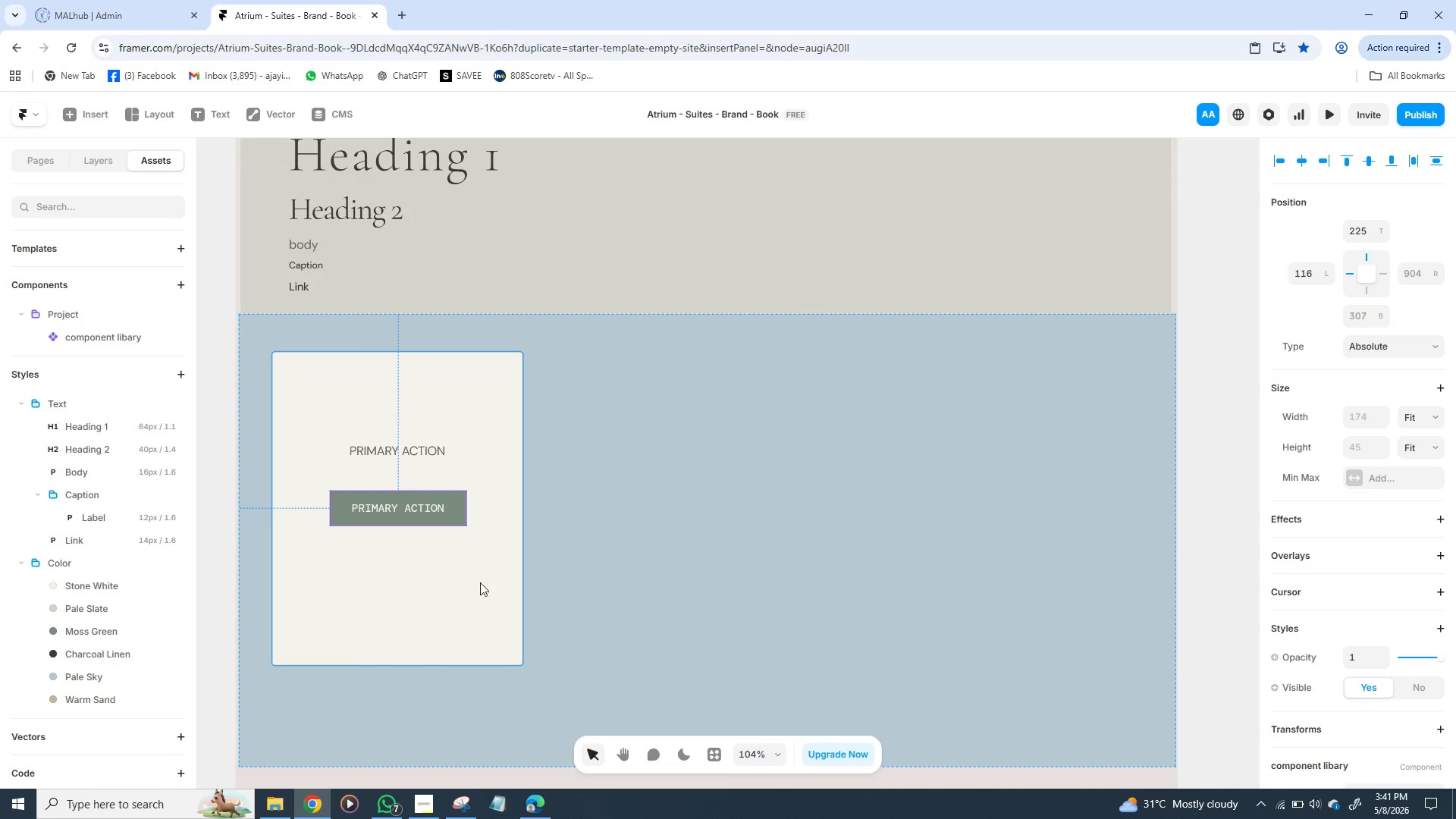 
left_click([687, 551])
 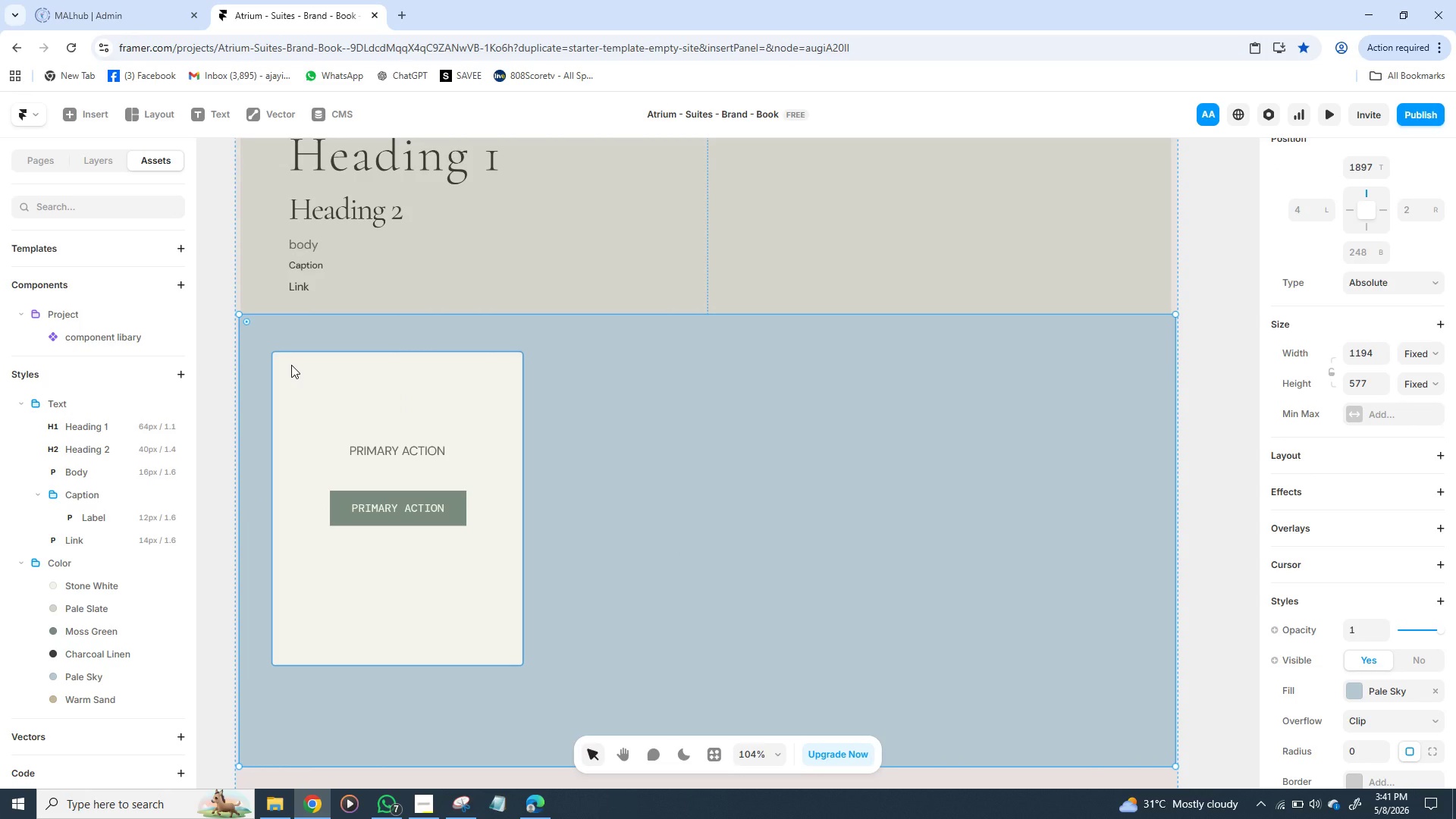 
left_click([291, 365])
 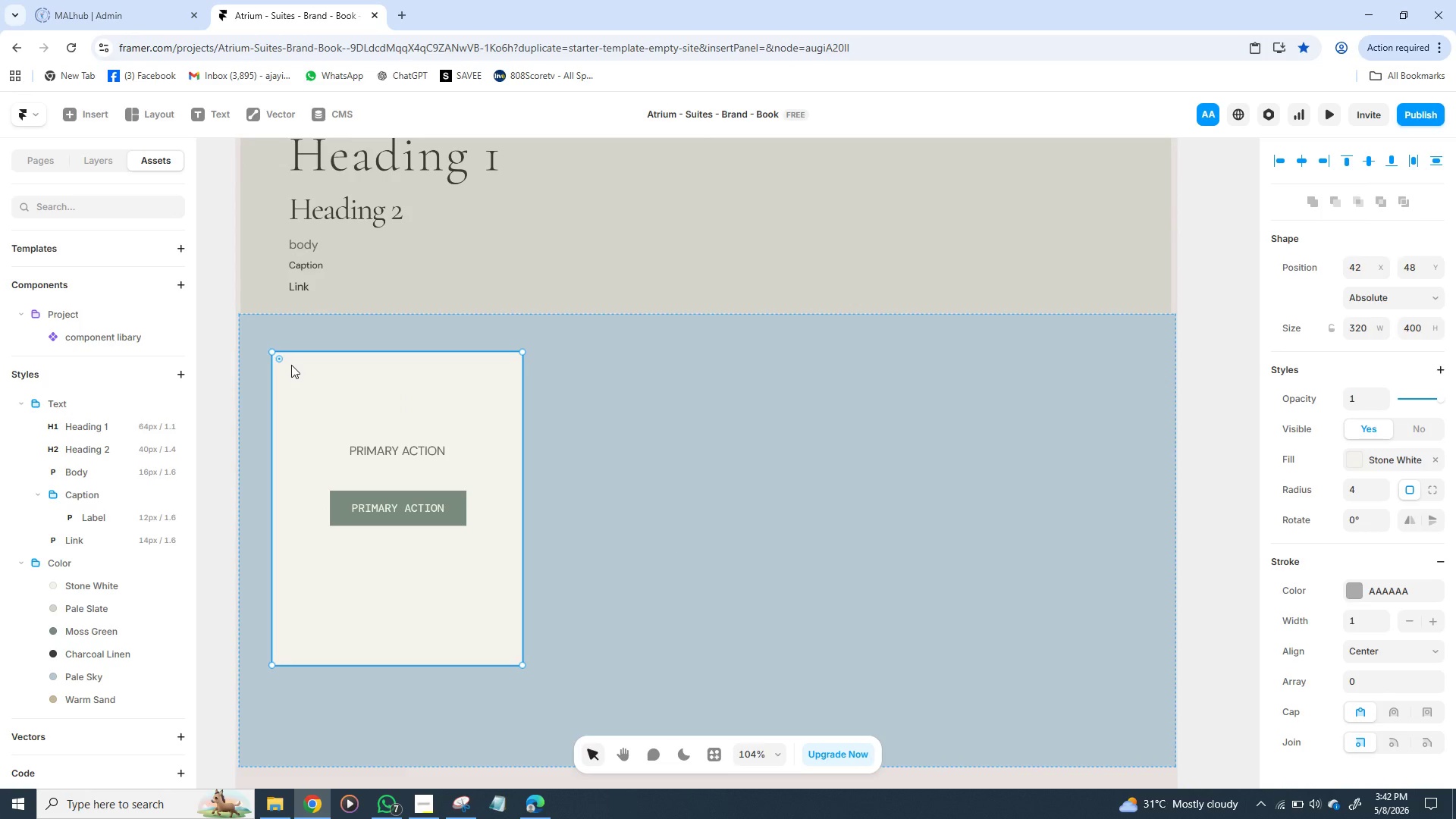 
hold_key(key=ControlLeft, duration=1.5)
 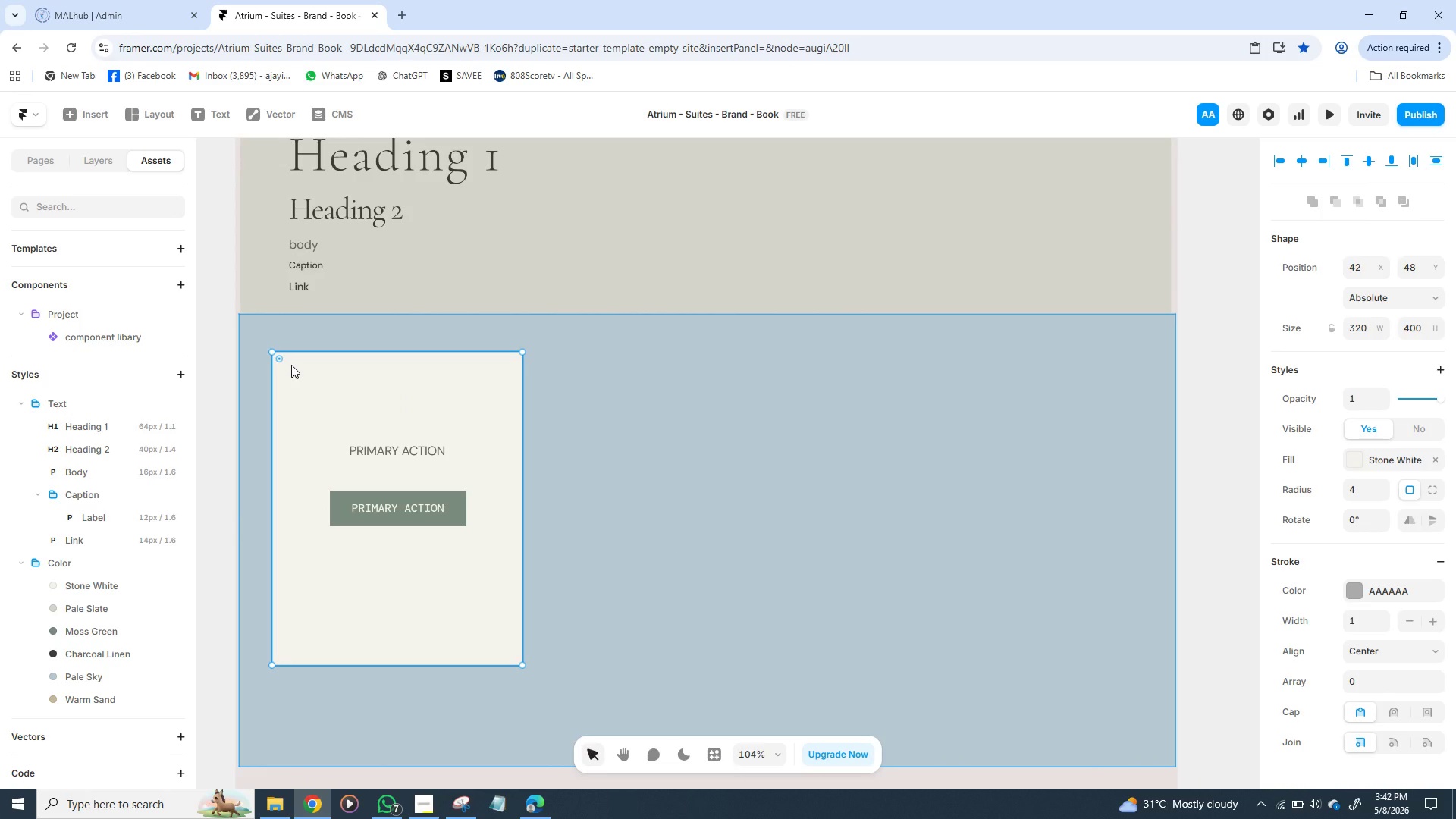 
key(Control+D)
 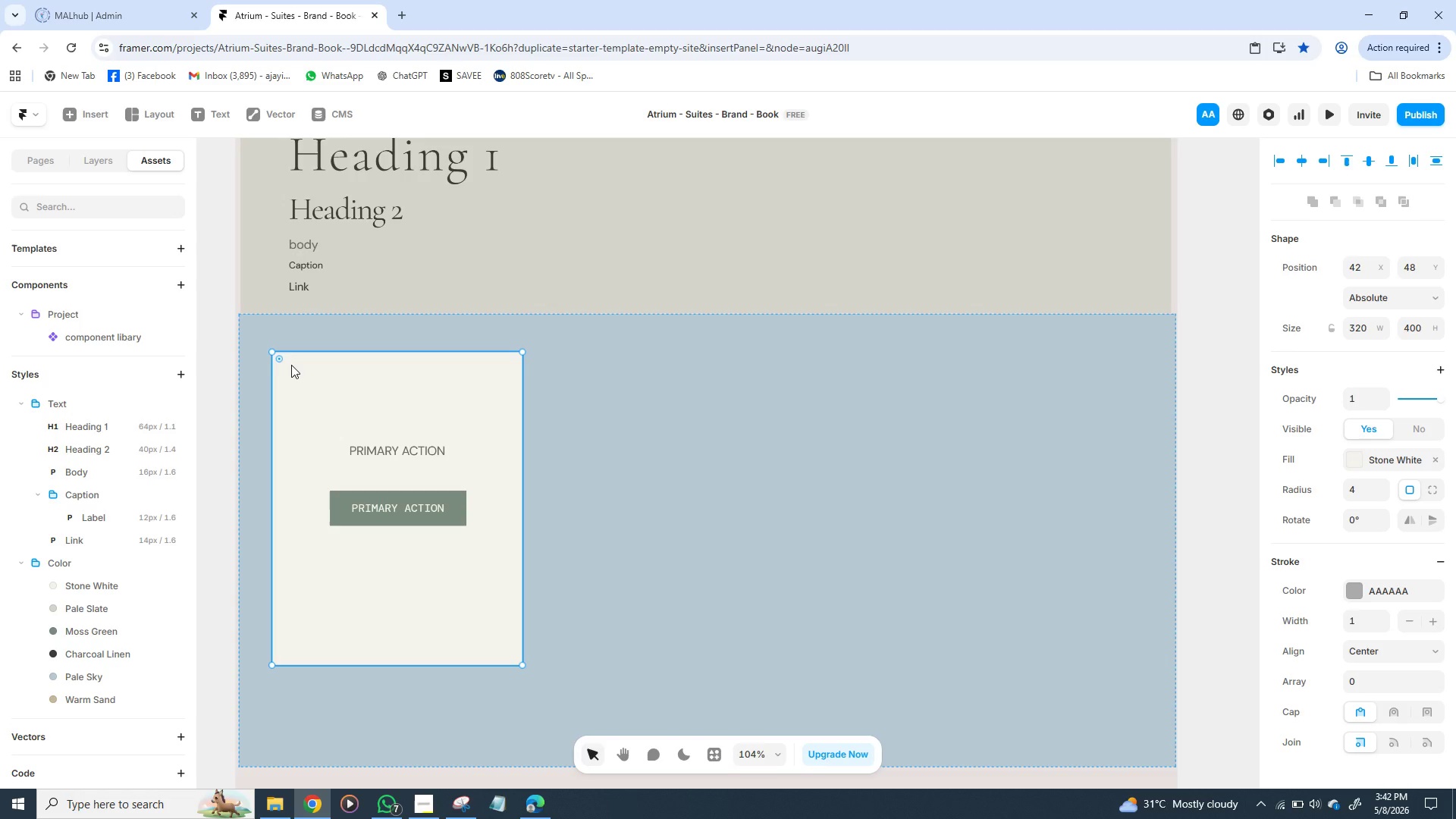 
left_click_drag(start_coordinate=[291, 365], to_coordinate=[571, 365])
 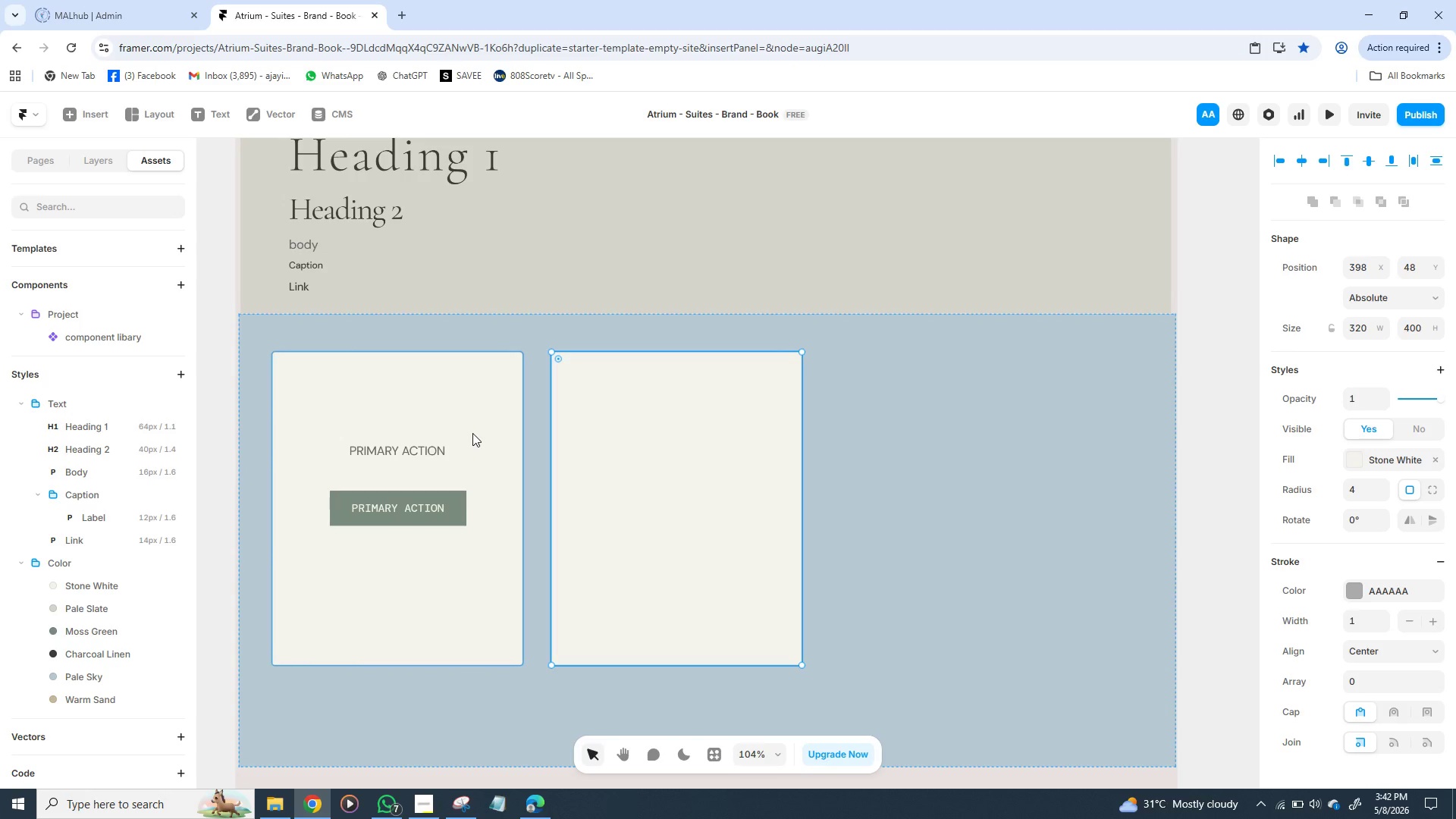 
left_click_drag(start_coordinate=[472, 433], to_coordinate=[459, 433])
 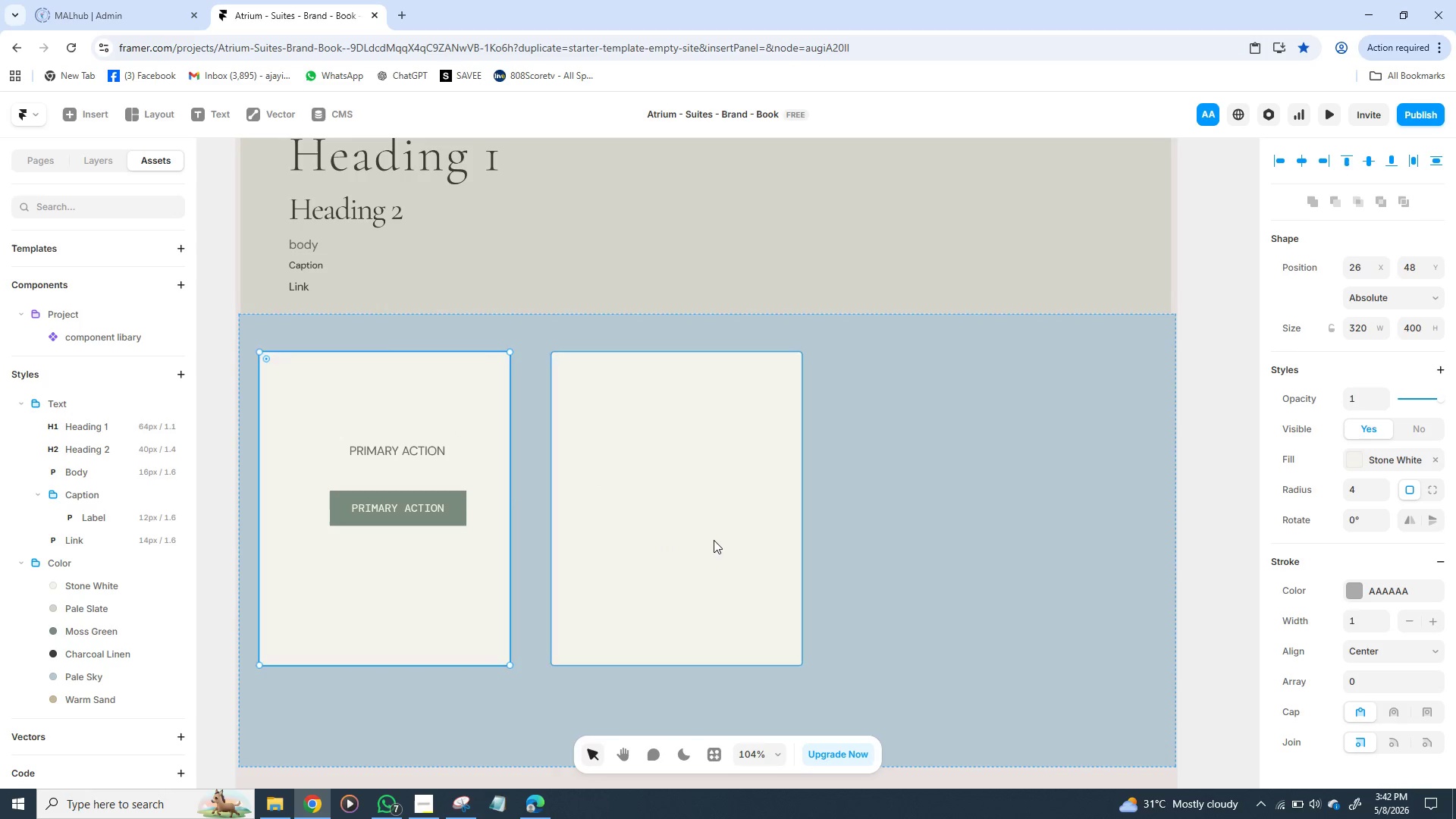 
left_click([714, 540])
 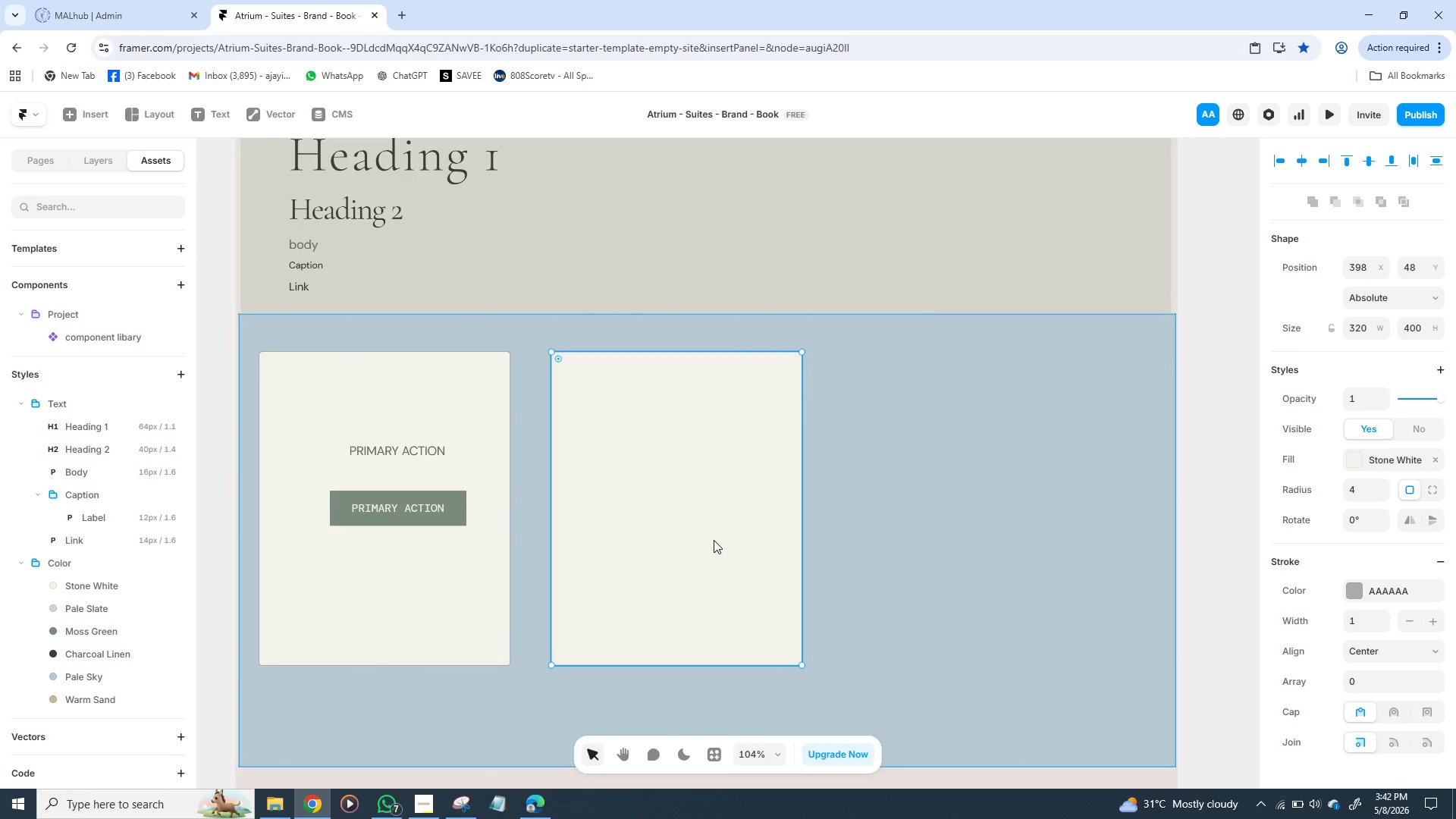 
key(Control+D)
 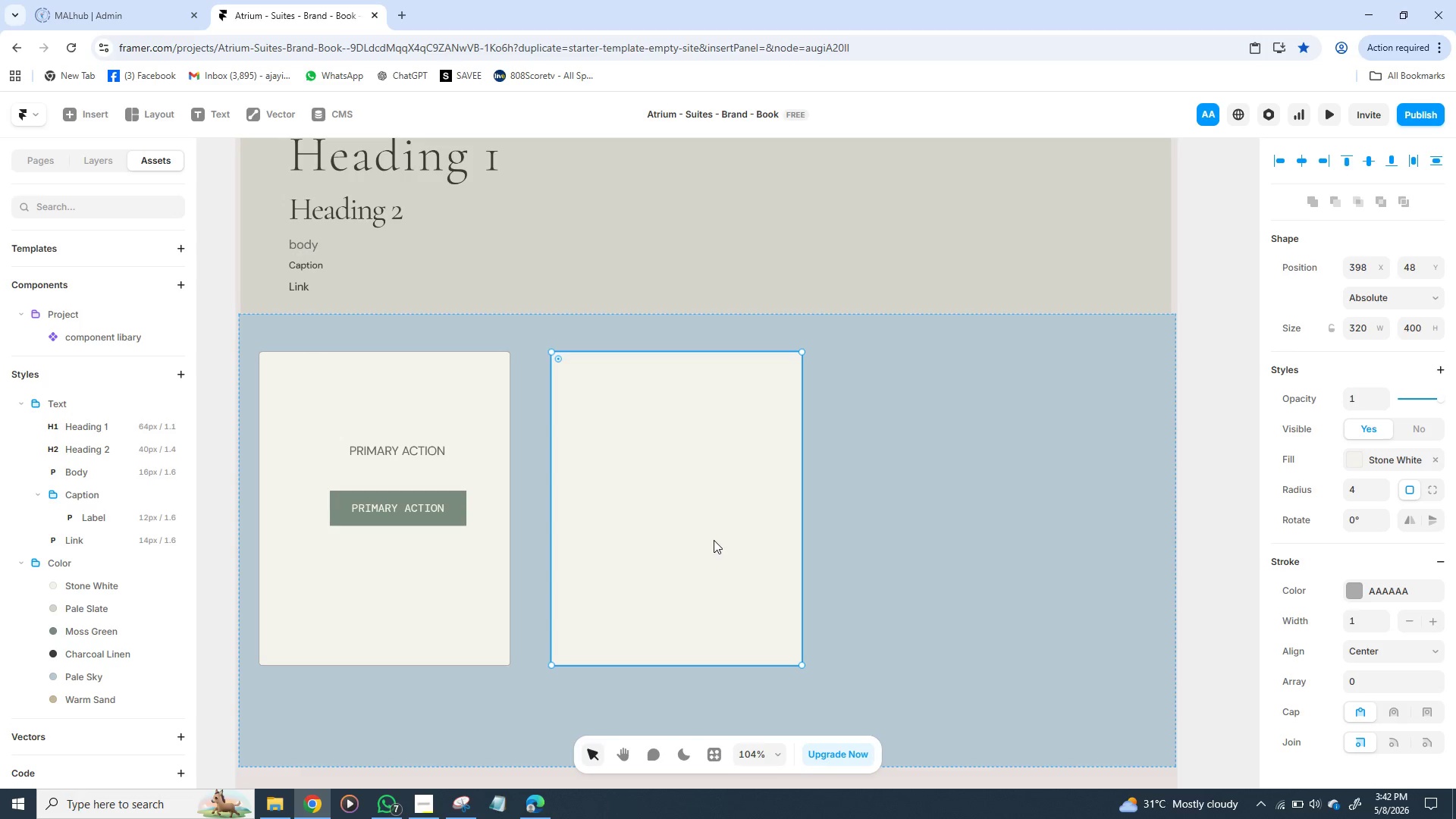 
left_click_drag(start_coordinate=[714, 540], to_coordinate=[1001, 539])
 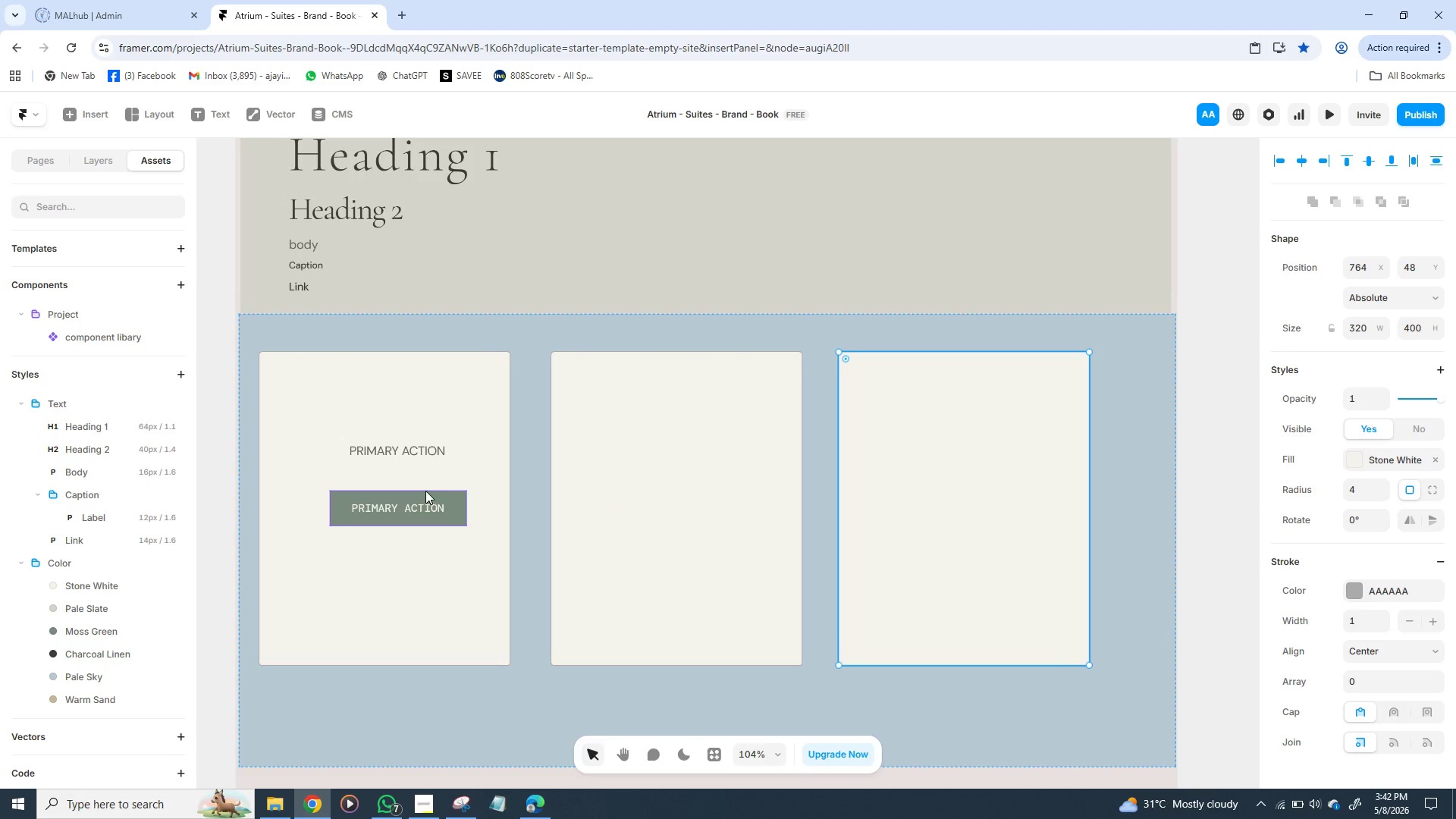 
left_click([695, 468])
 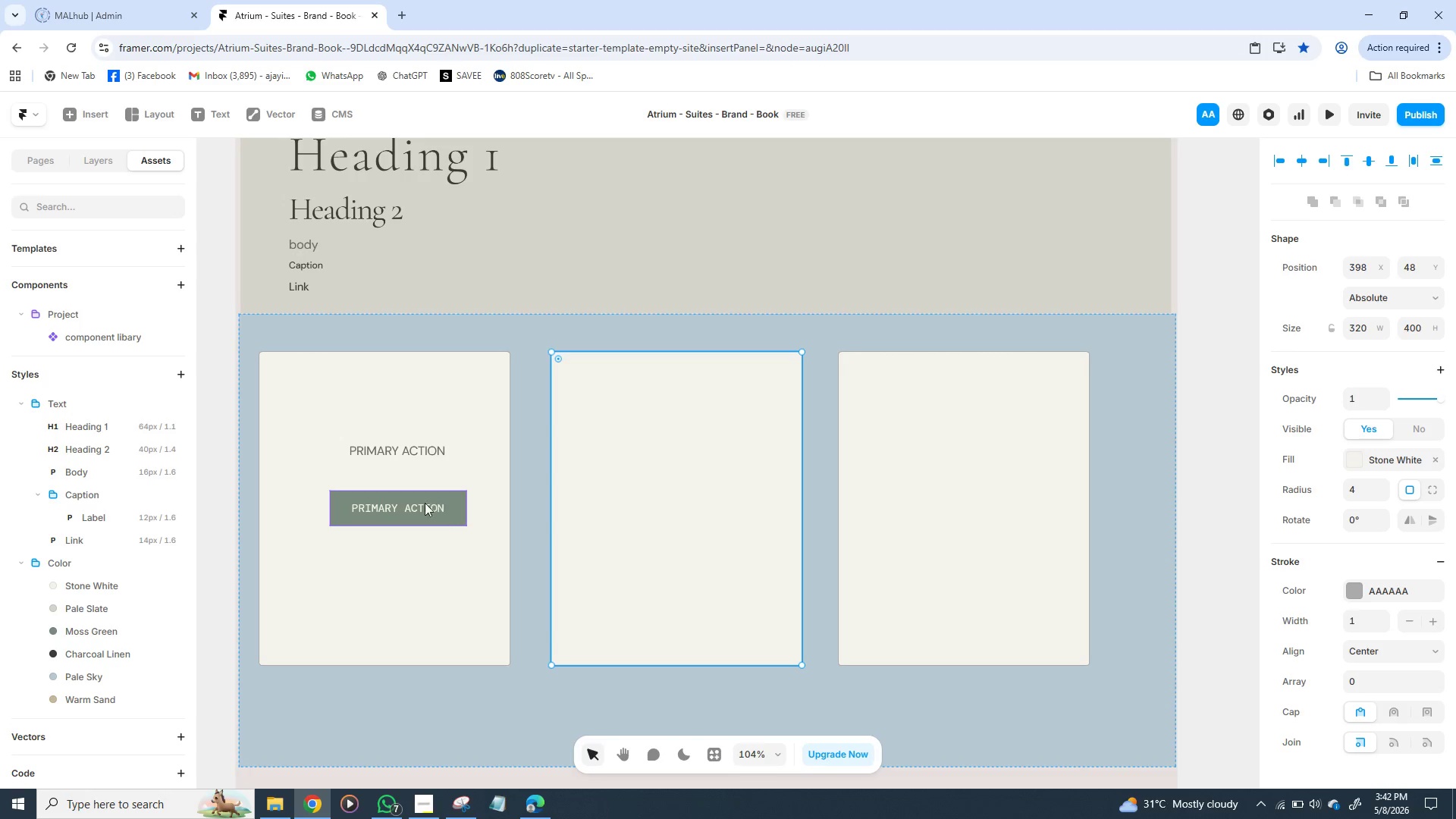 
wait(6.25)
 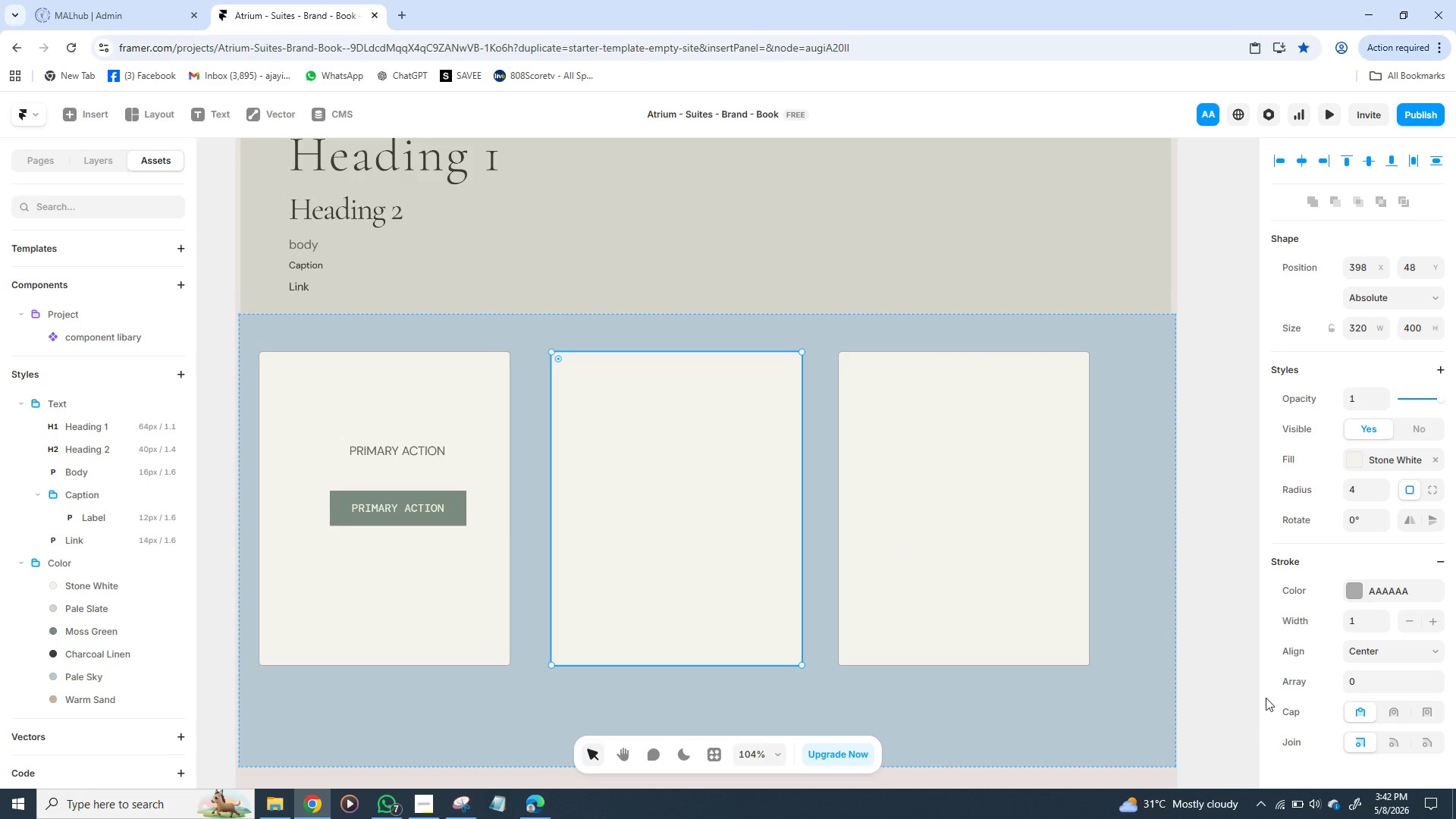 
left_click([415, 494])
 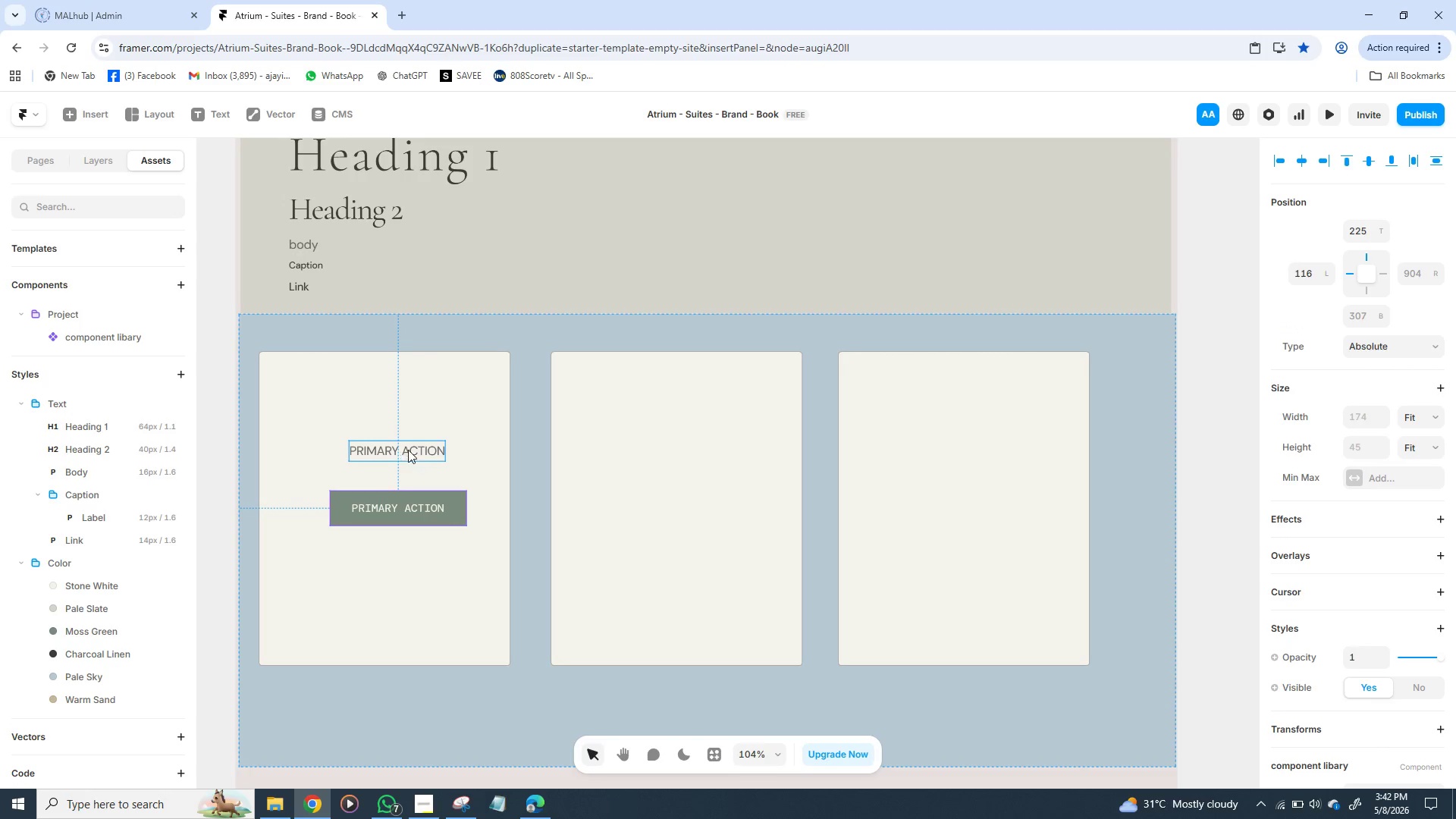 
left_click([418, 447])
 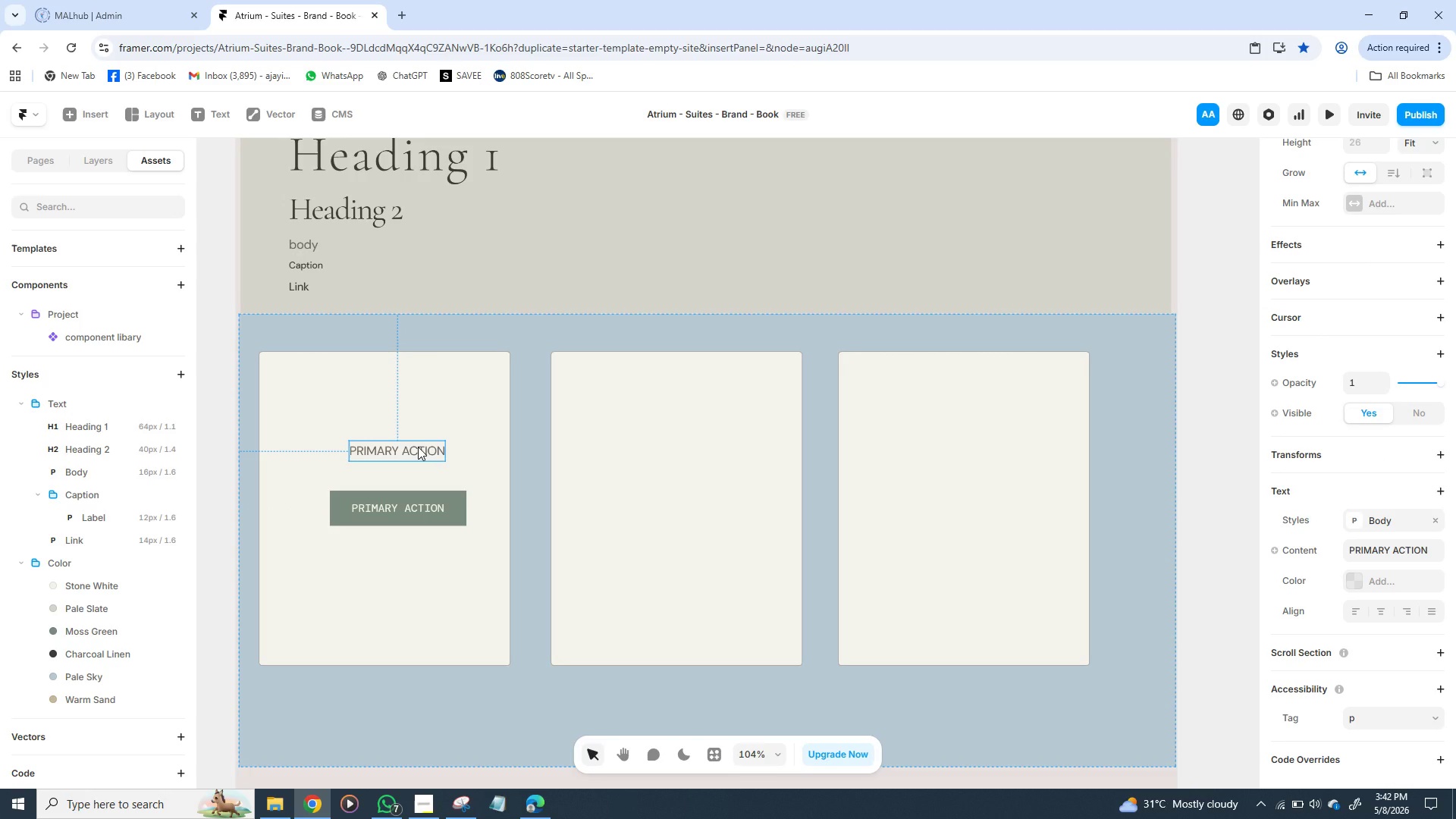 
hold_key(key=ShiftLeft, duration=1.53)
left_click([418, 488])
 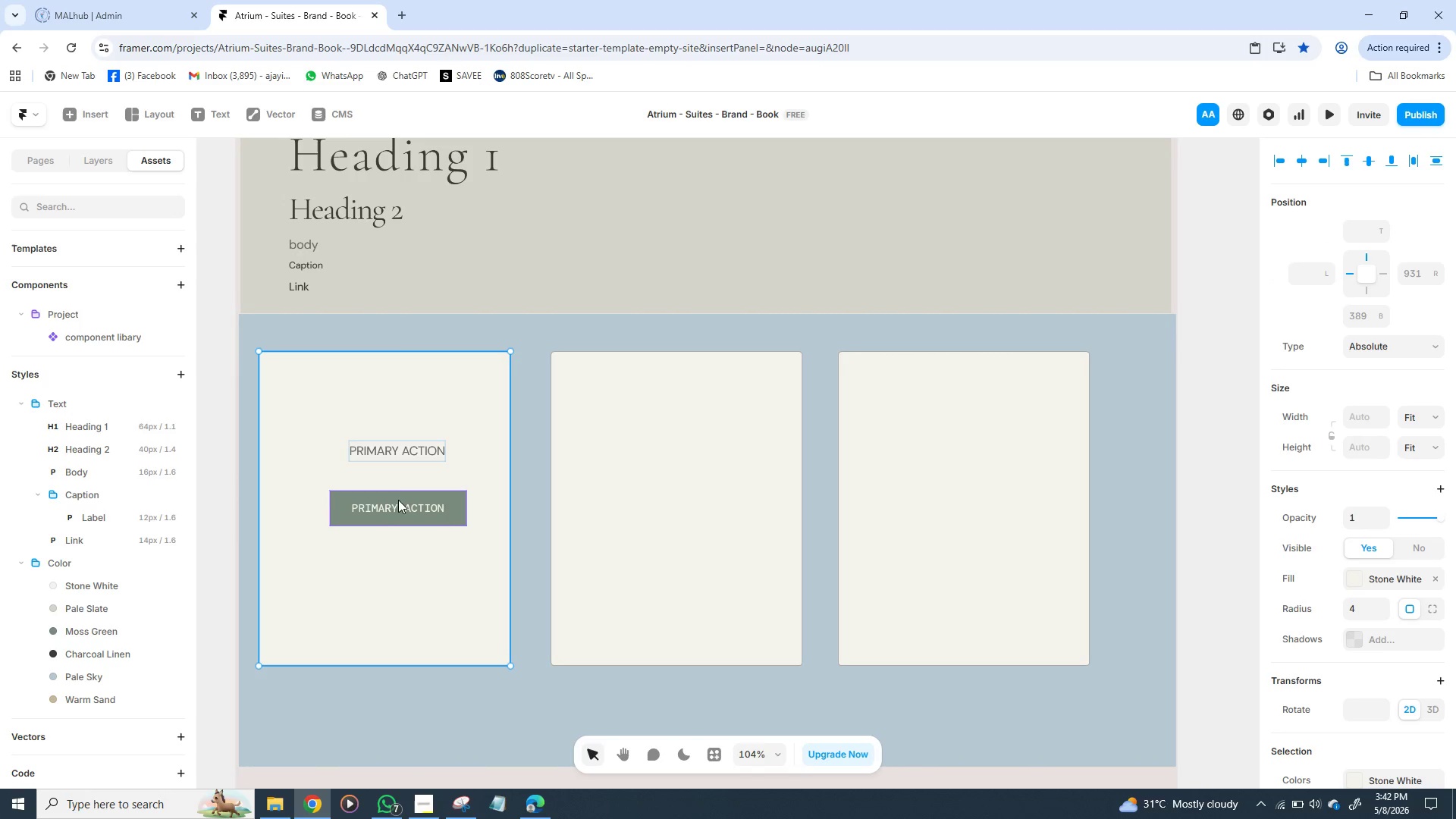 
hold_key(key=ShiftLeft, duration=1.36)
left_click([394, 500])
 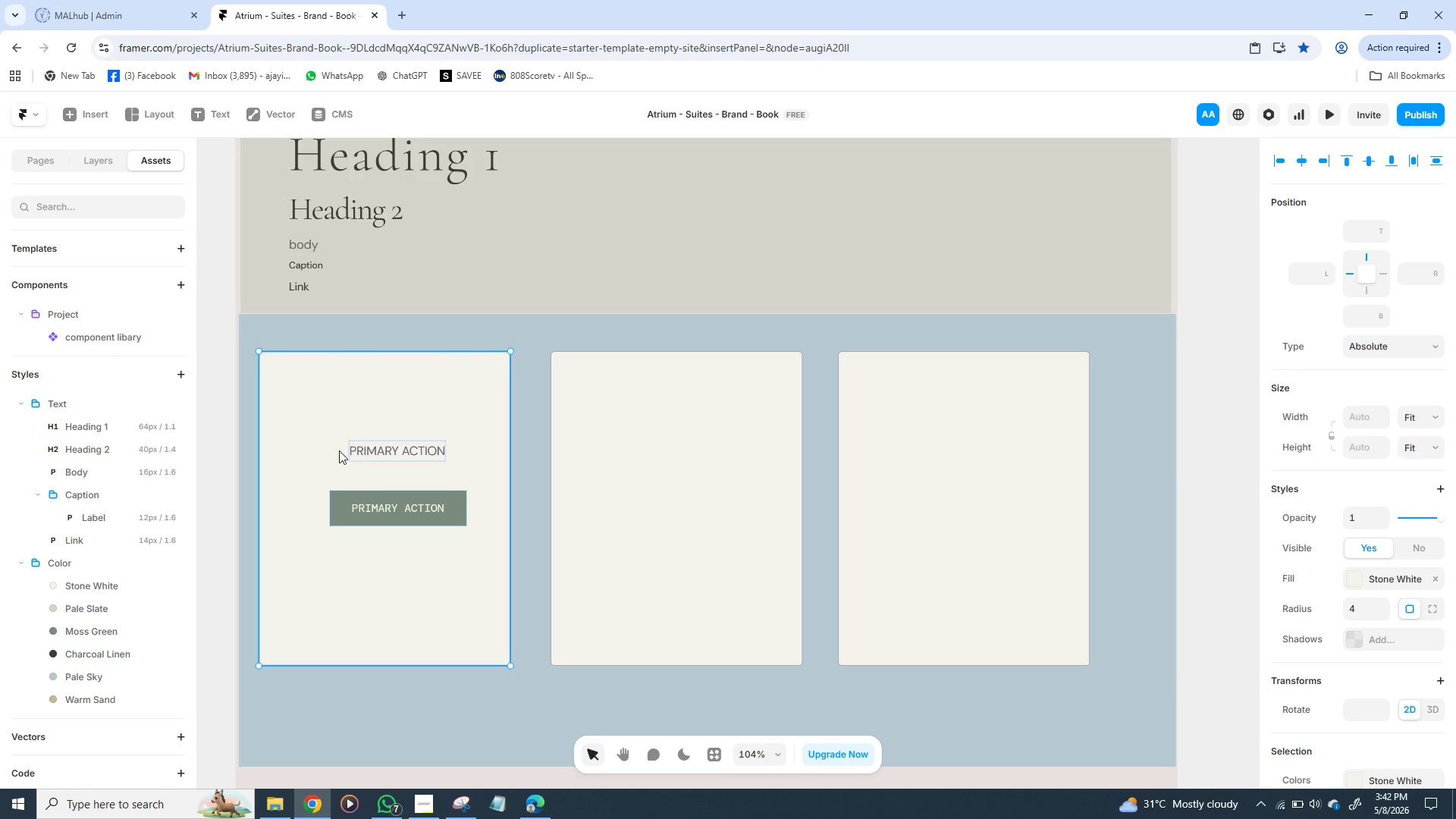 
left_click([335, 450])
 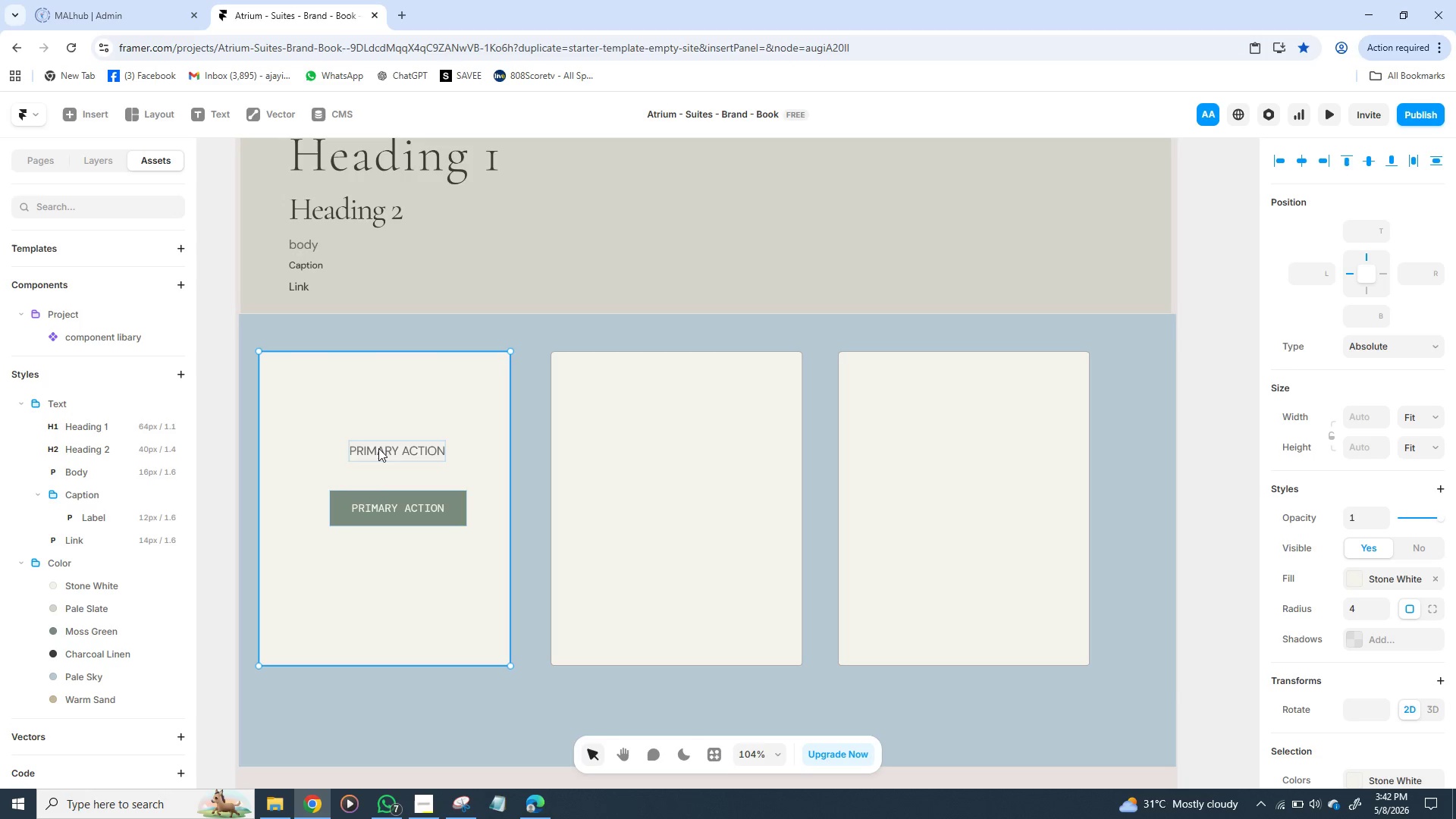 
left_click([378, 448])
 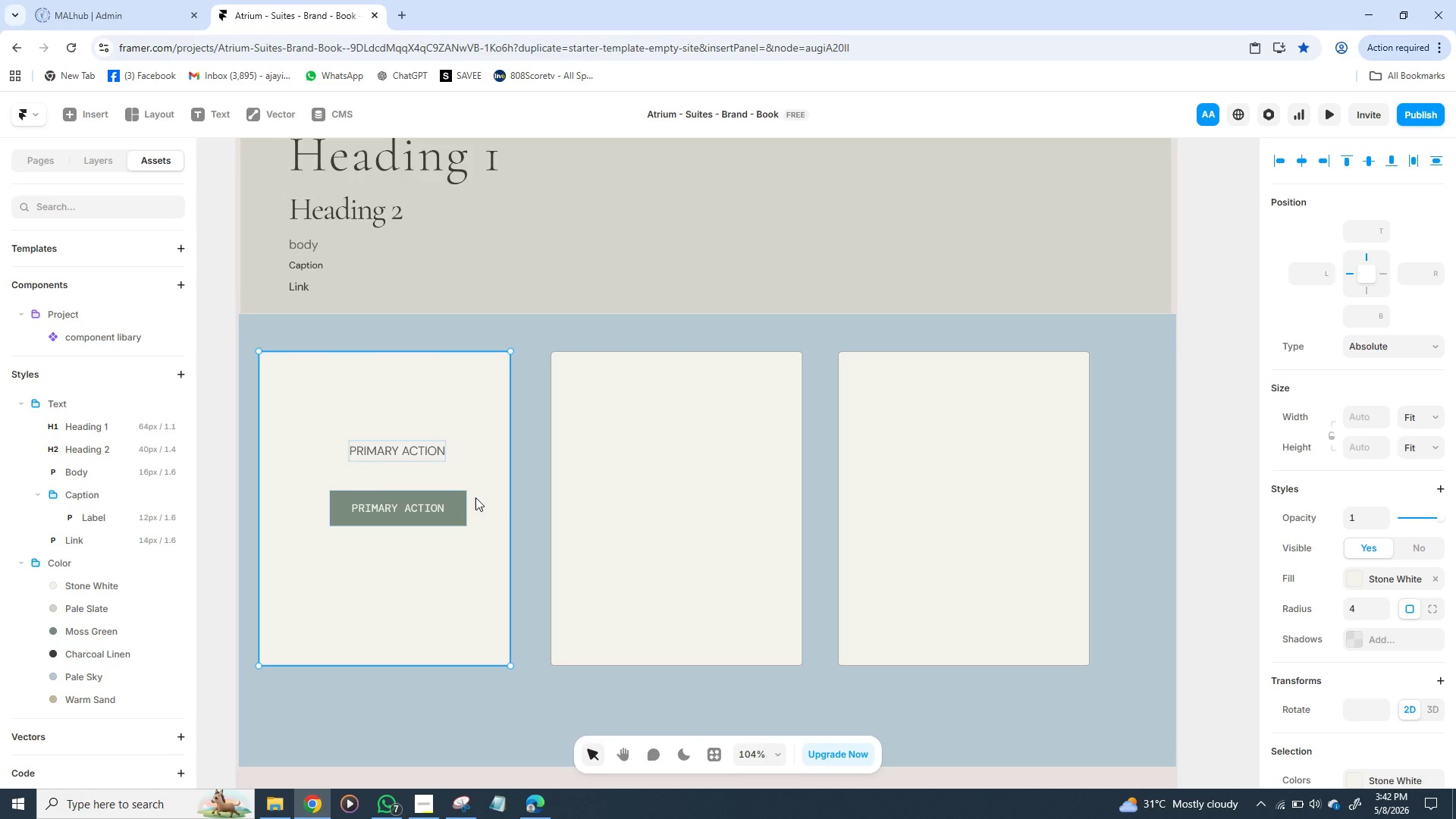 
left_click([472, 497])
 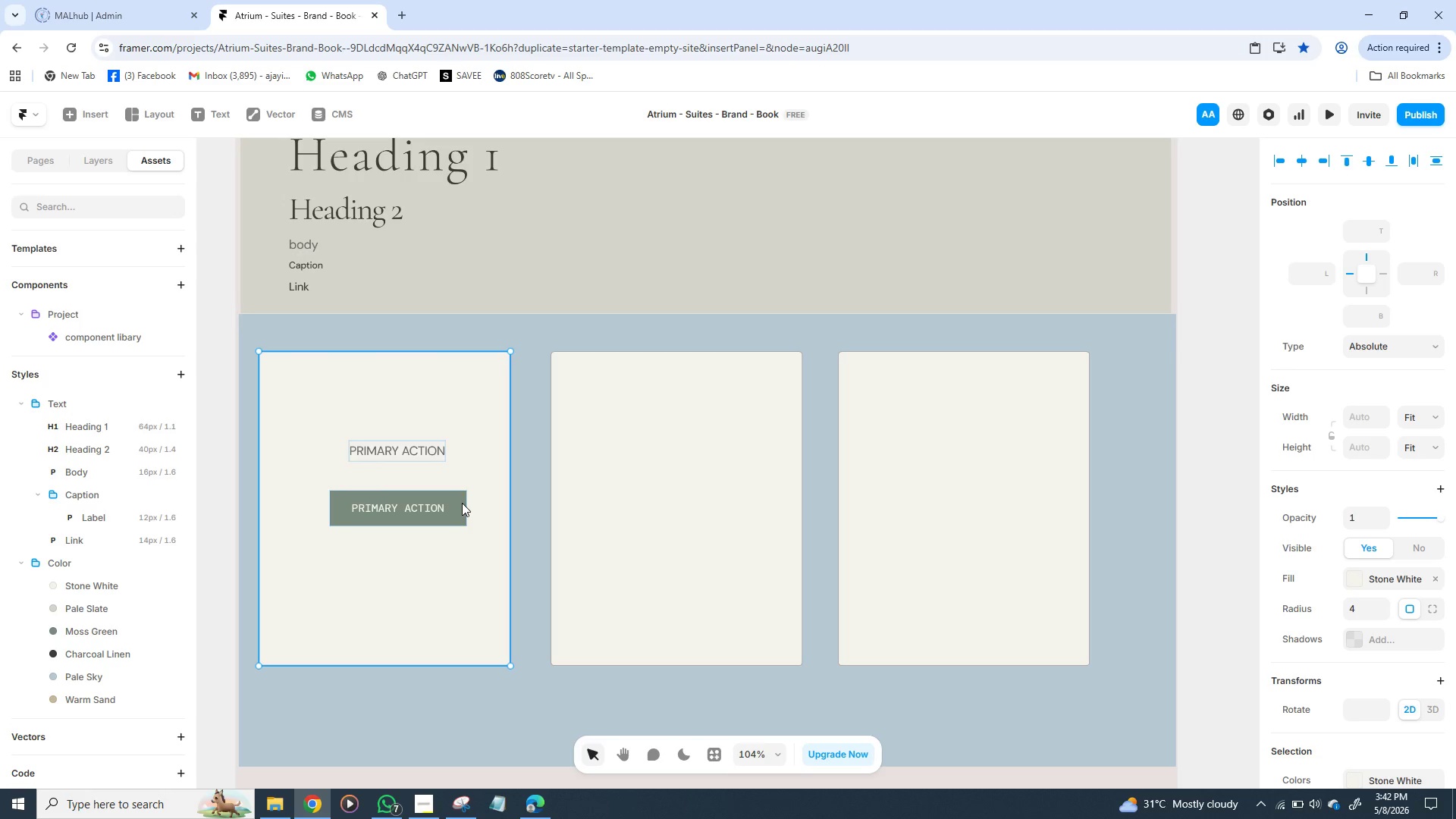 
left_click([462, 503])
 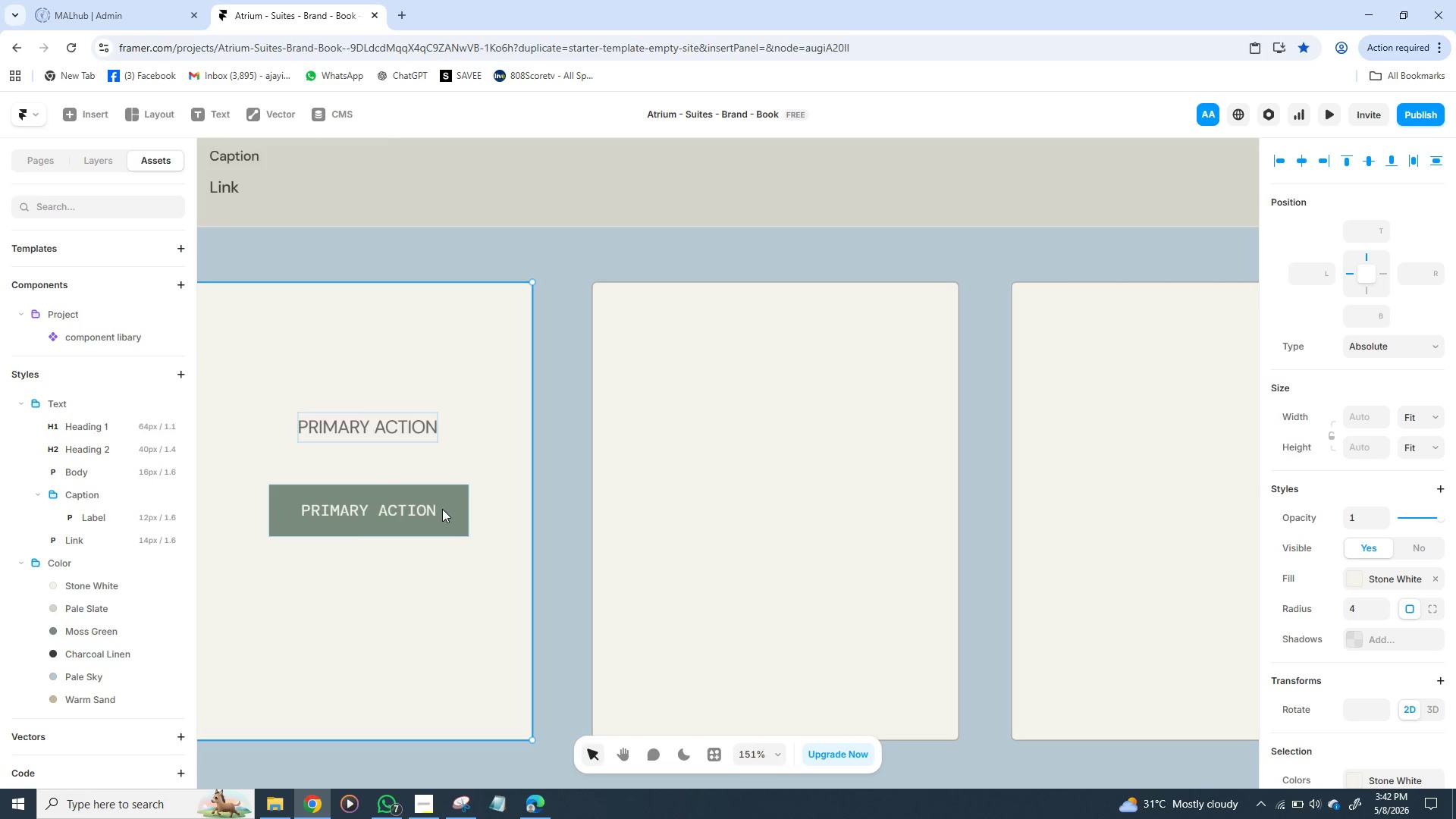 
double_click([442, 509])
 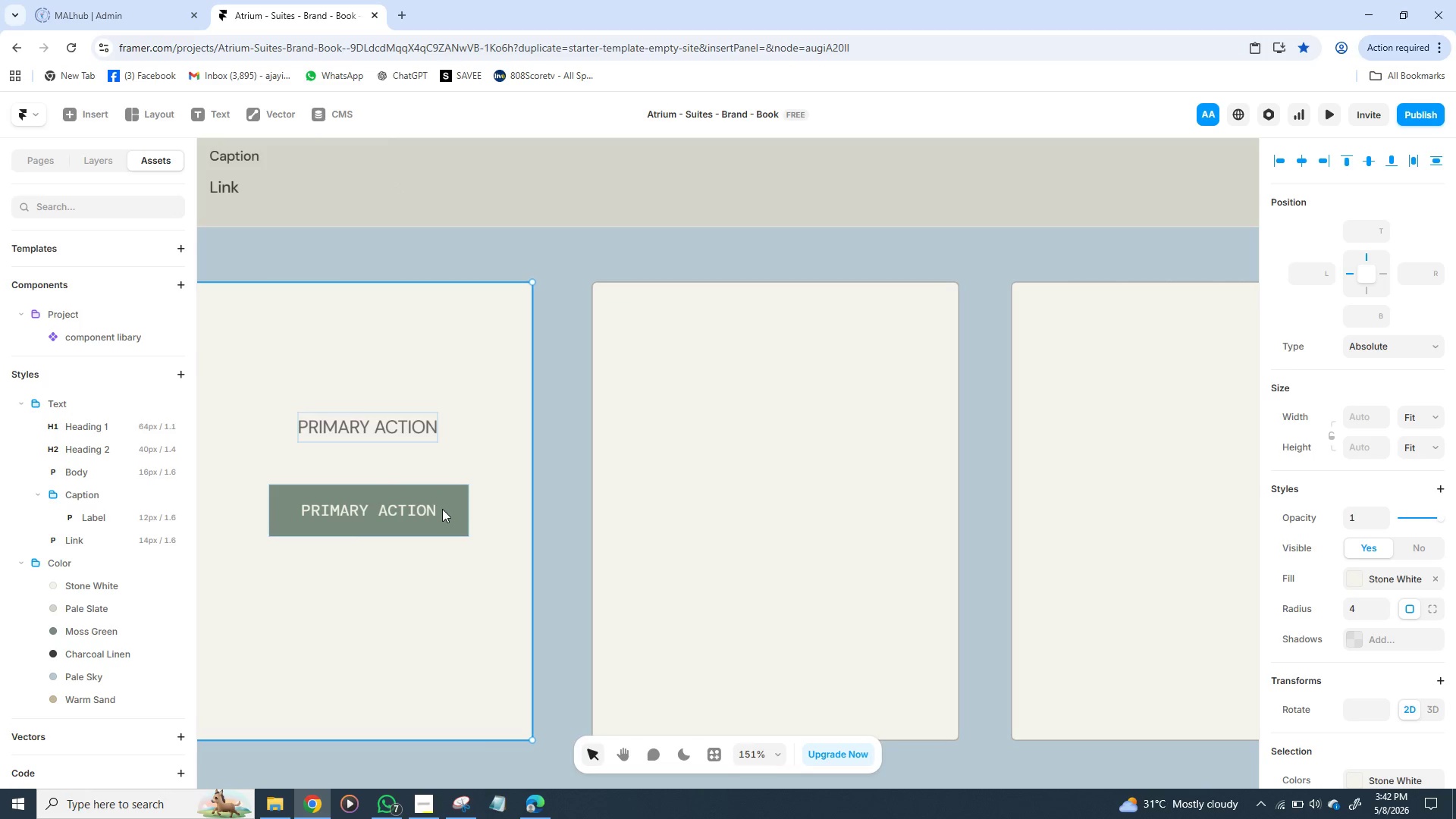 
triple_click([442, 509])
 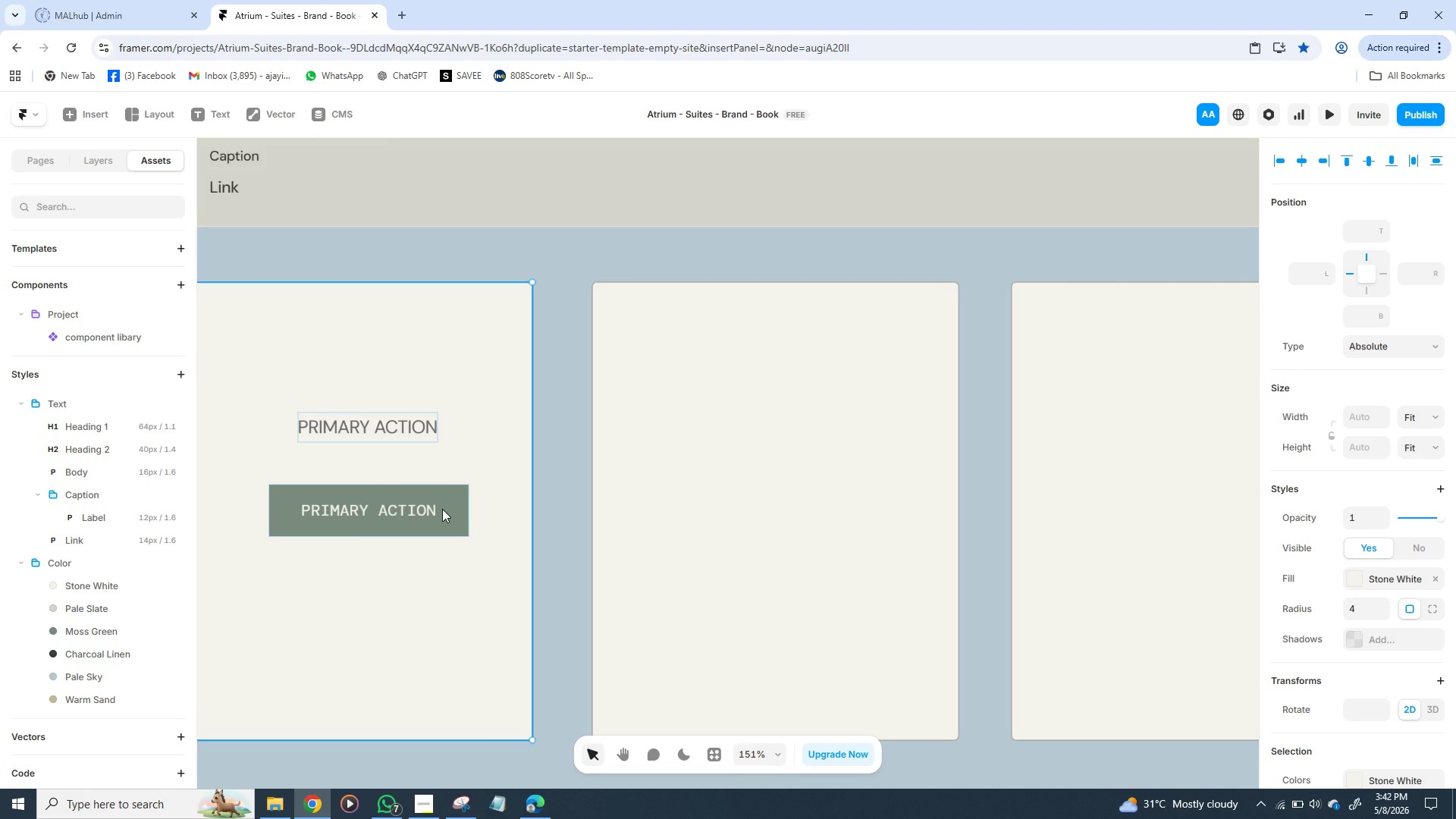 
triple_click([442, 509])
 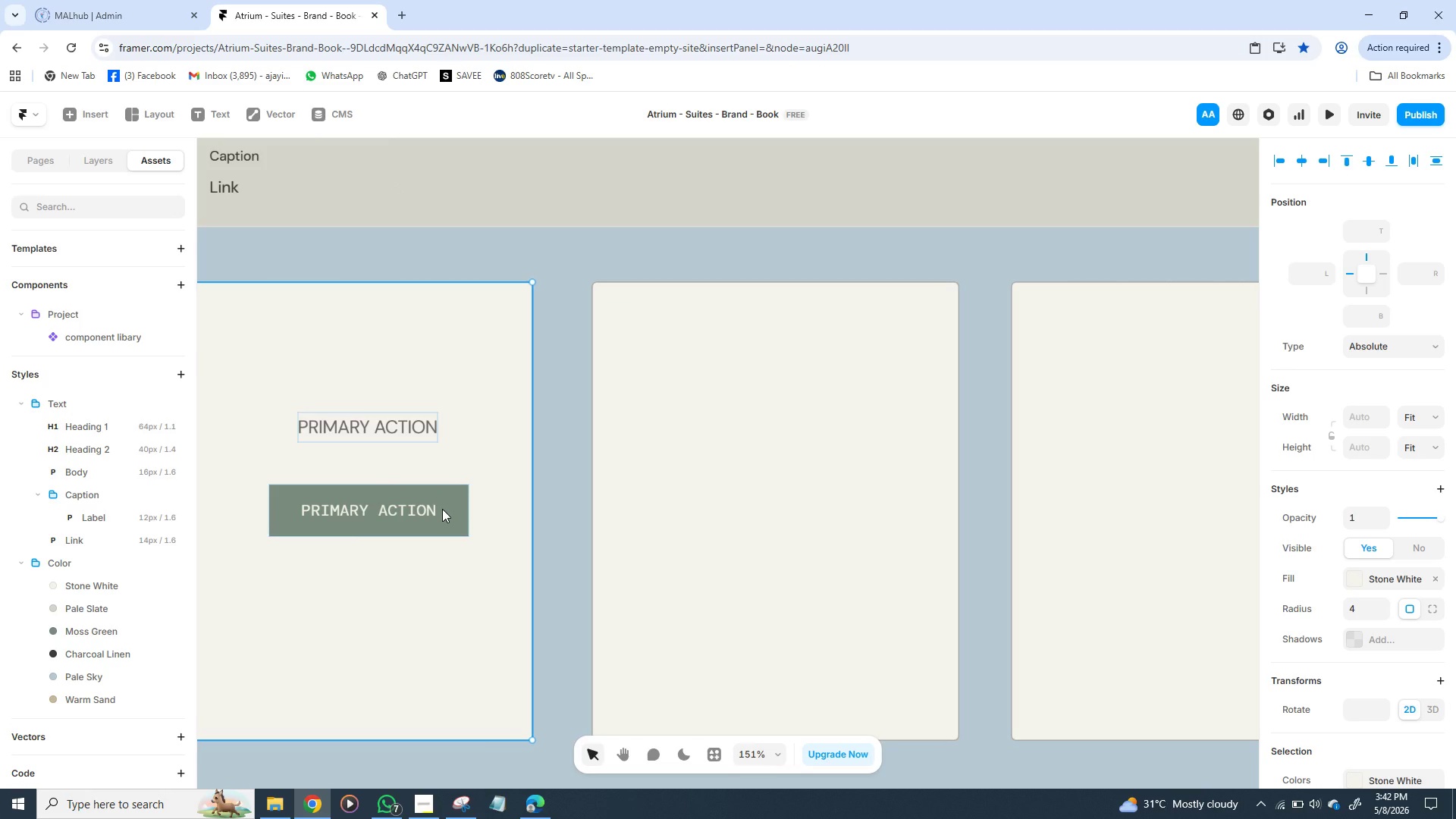 
triple_click([442, 509])
 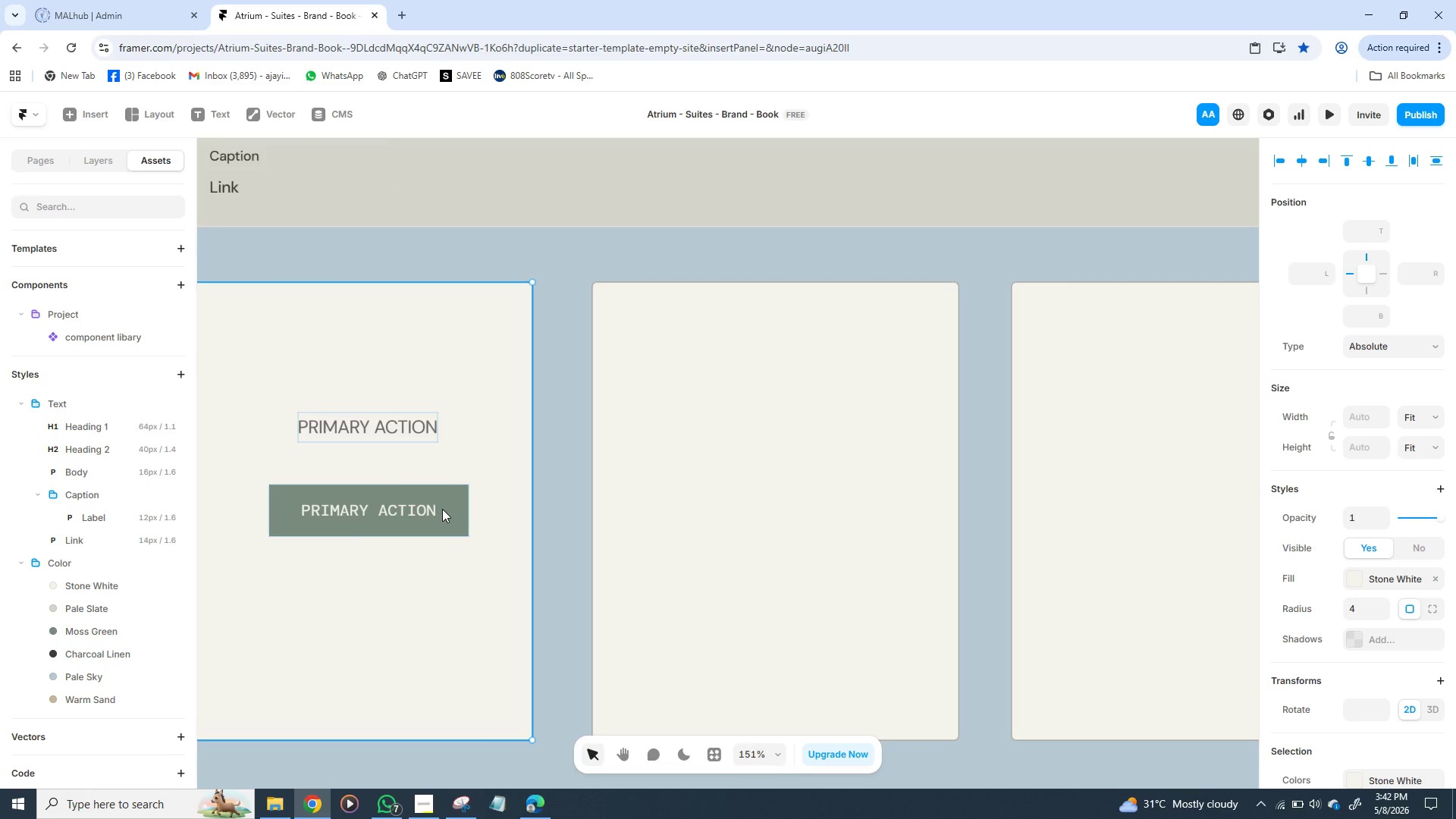 
triple_click([442, 509])
 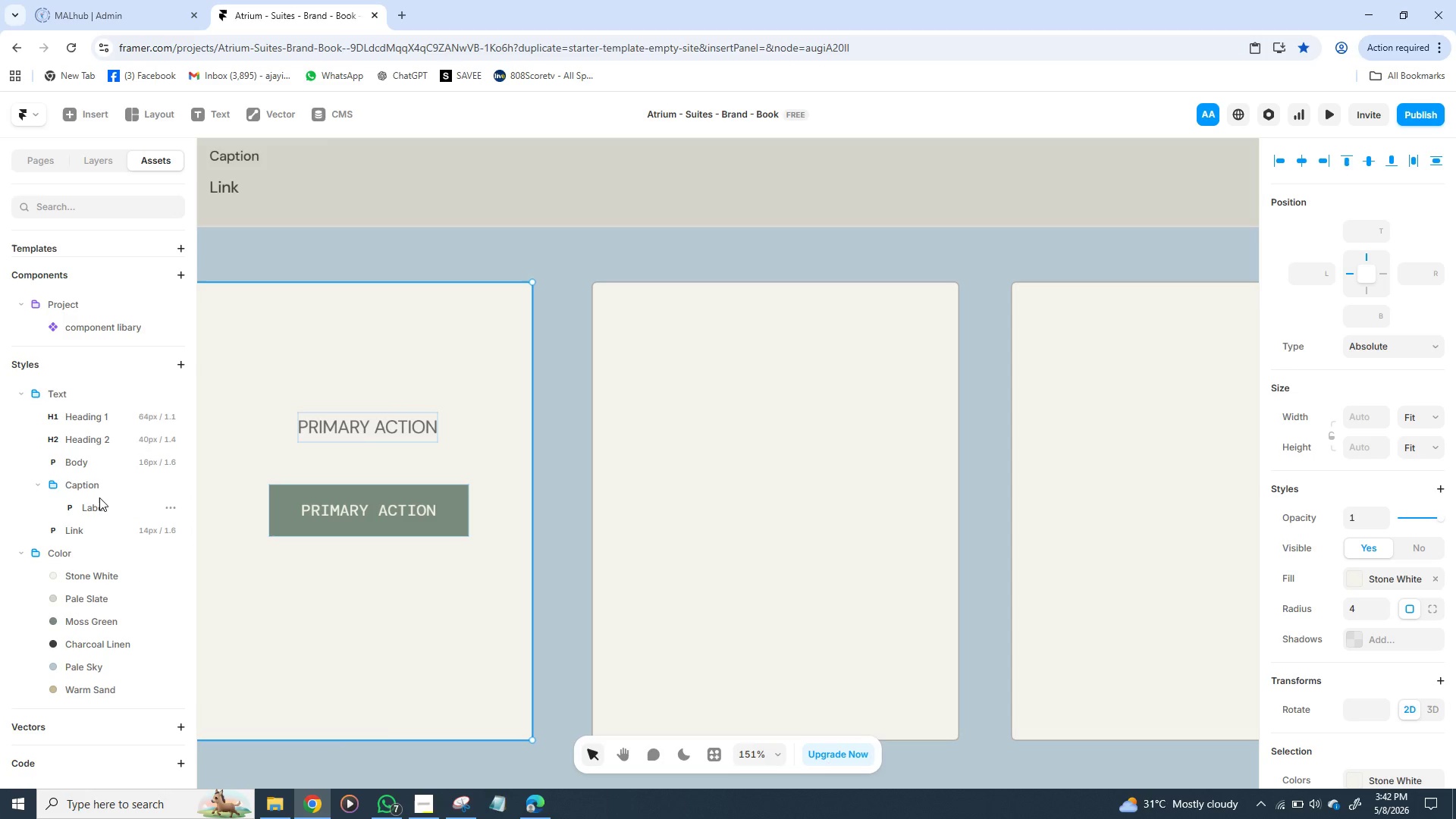 
left_click([95, 167])
 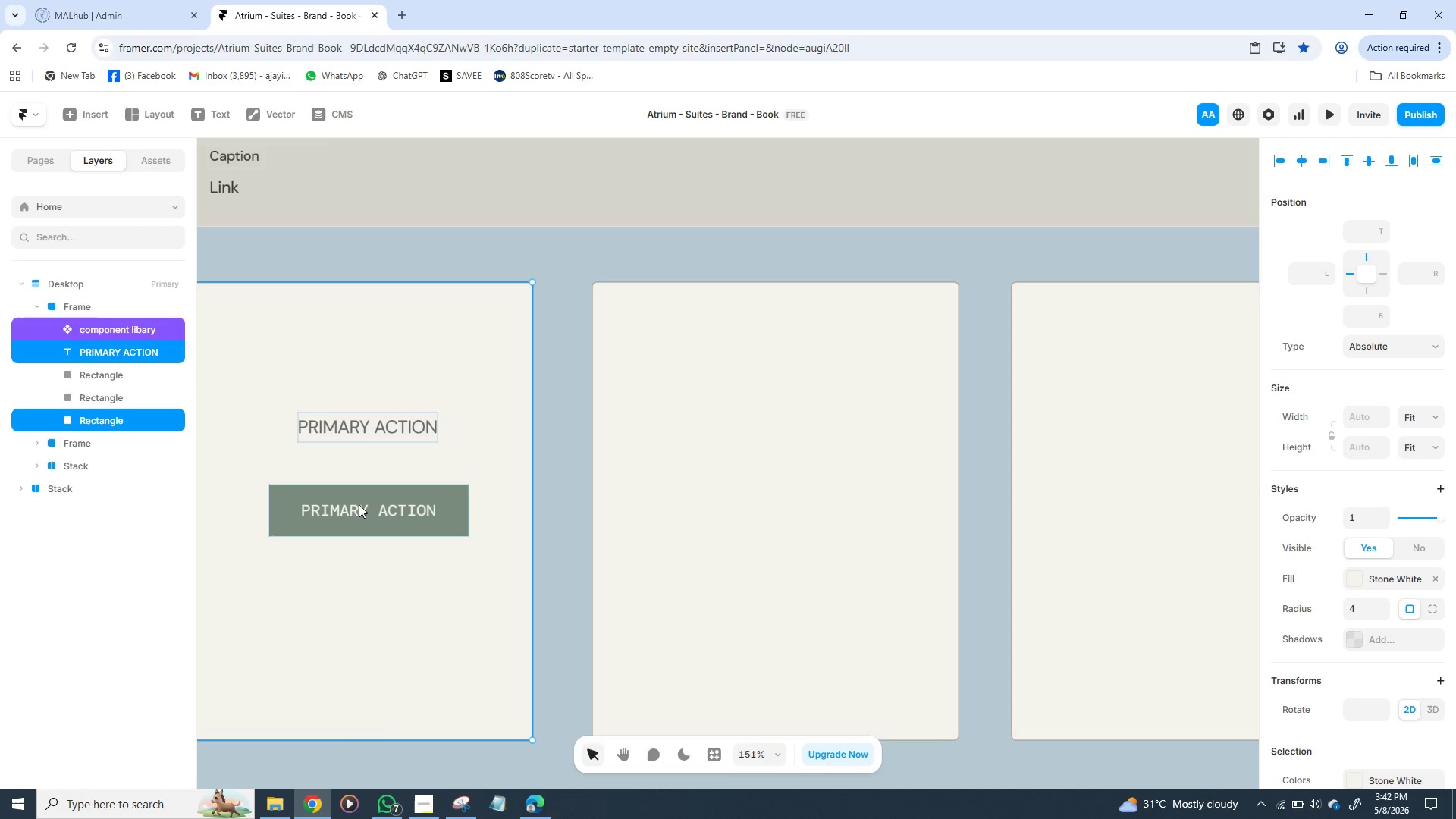 
left_click([359, 513])
 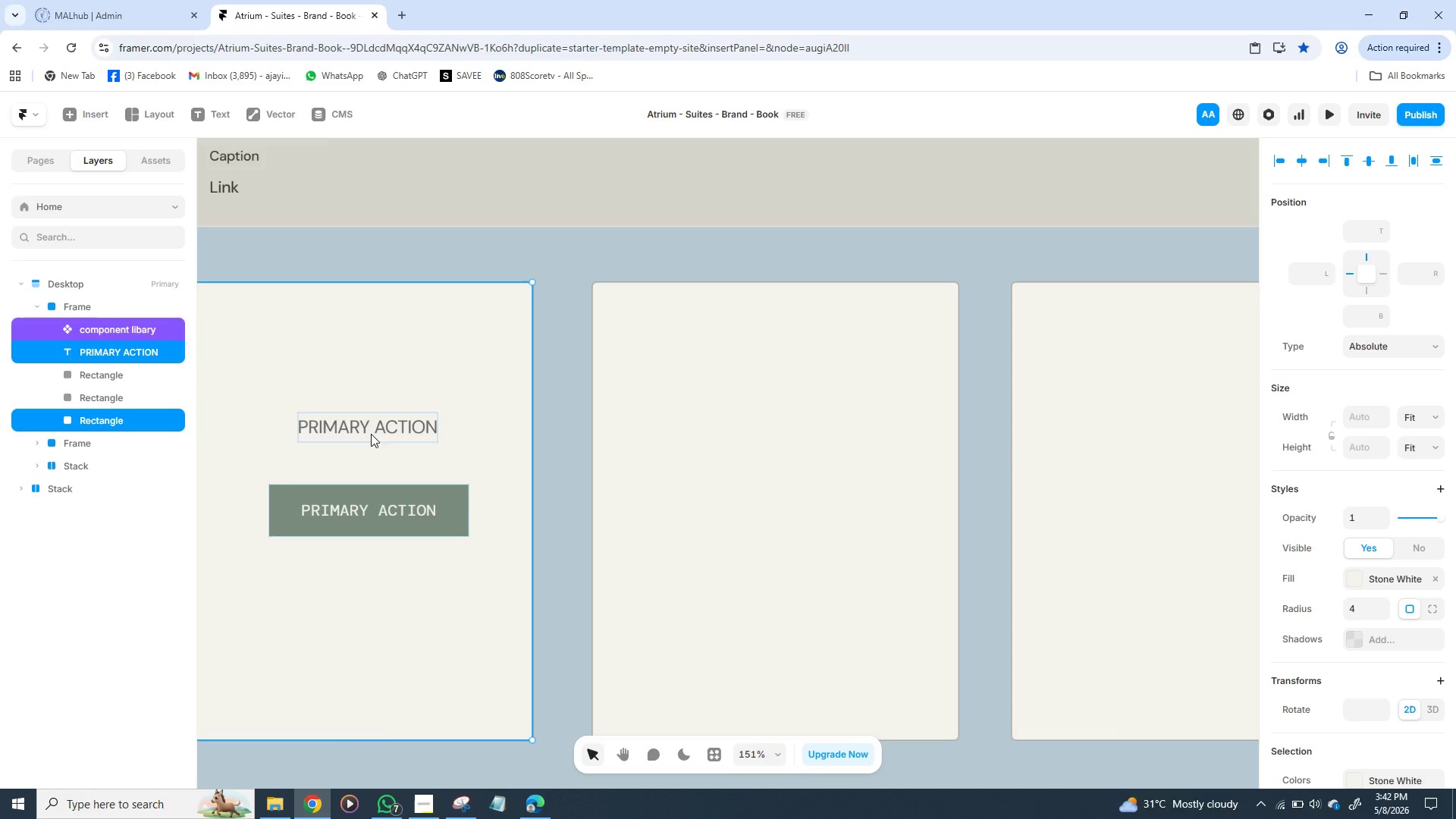 
left_click([371, 431])
 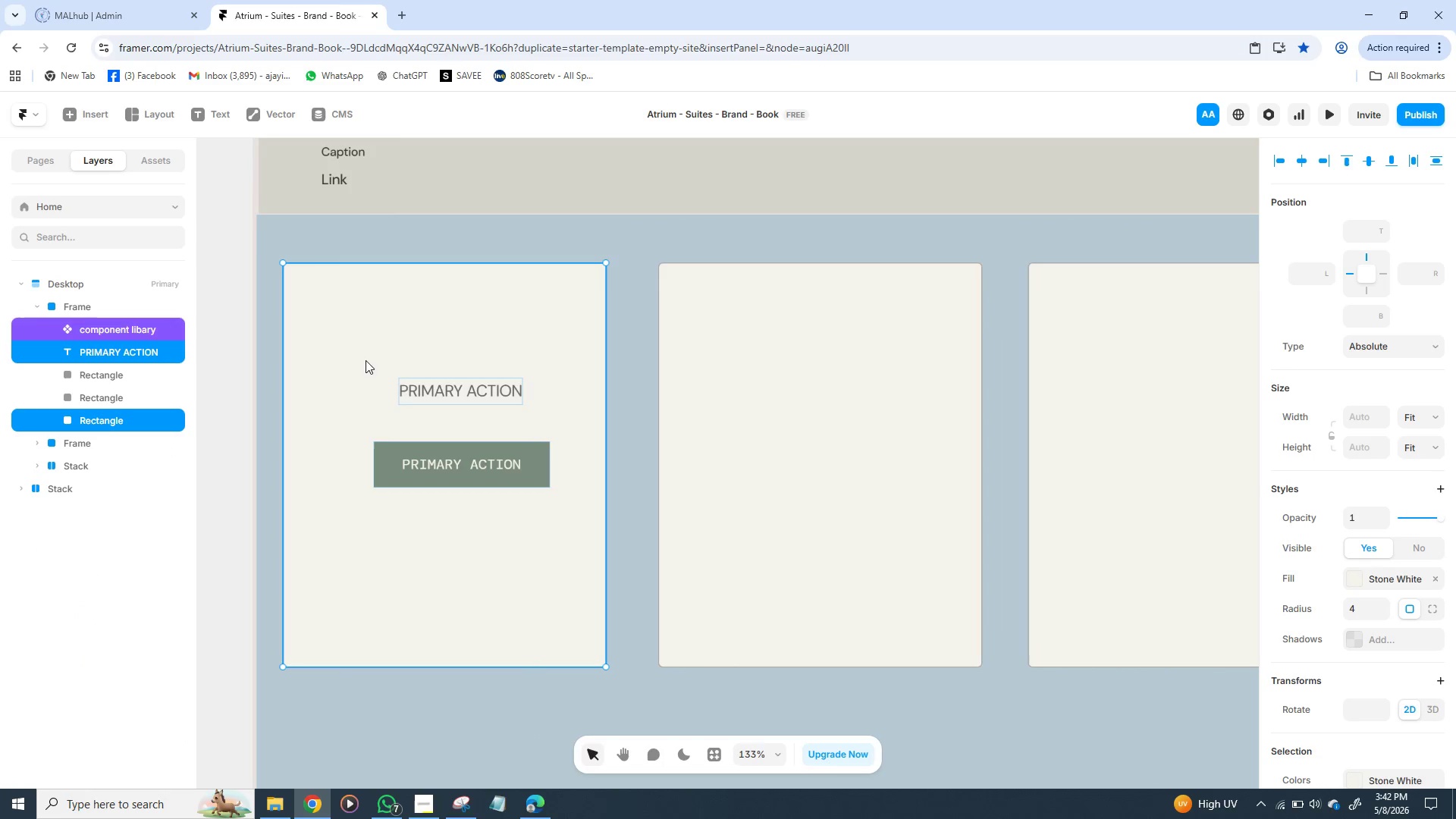 
double_click([475, 397])
 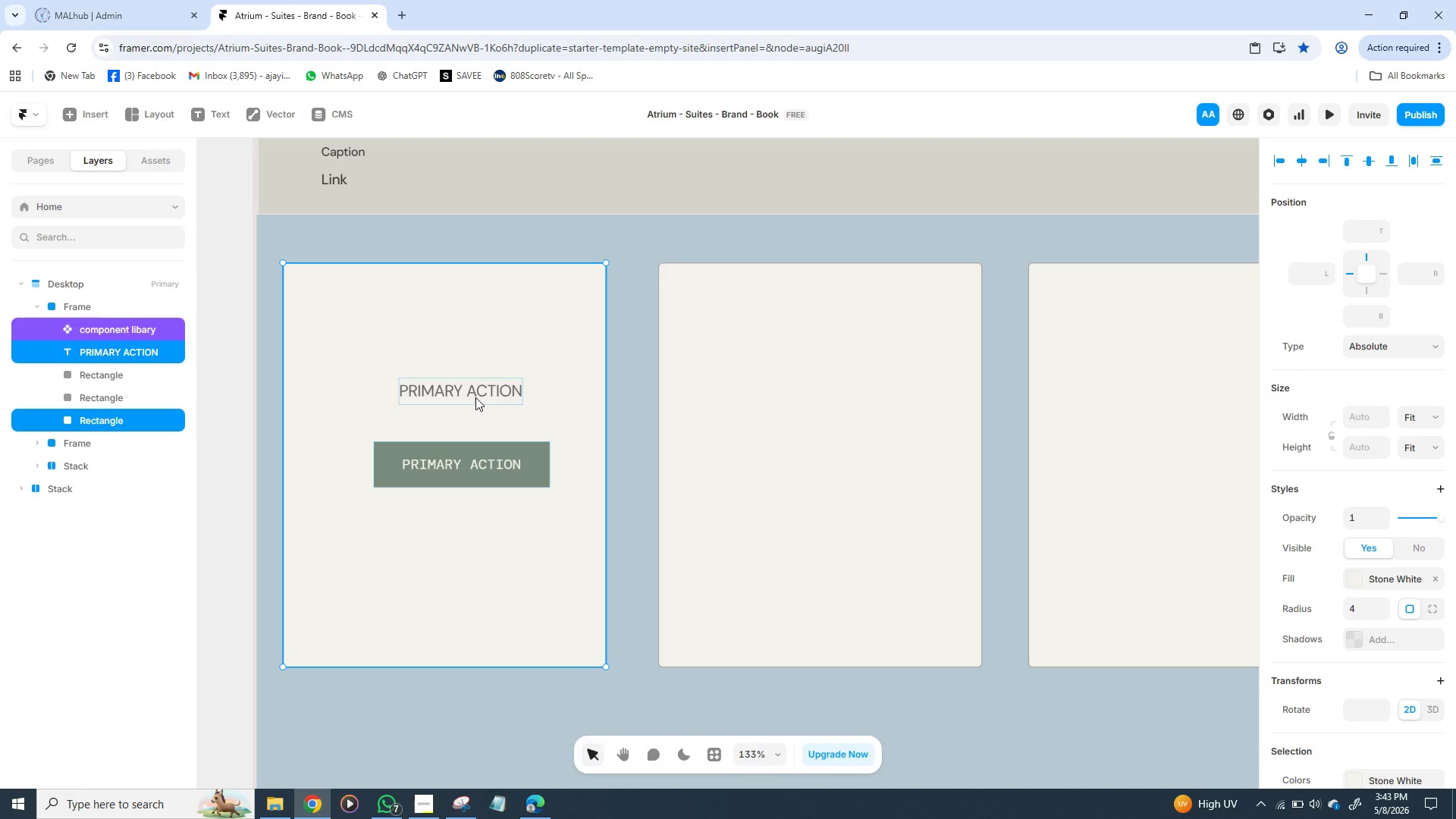 
triple_click([475, 397])
 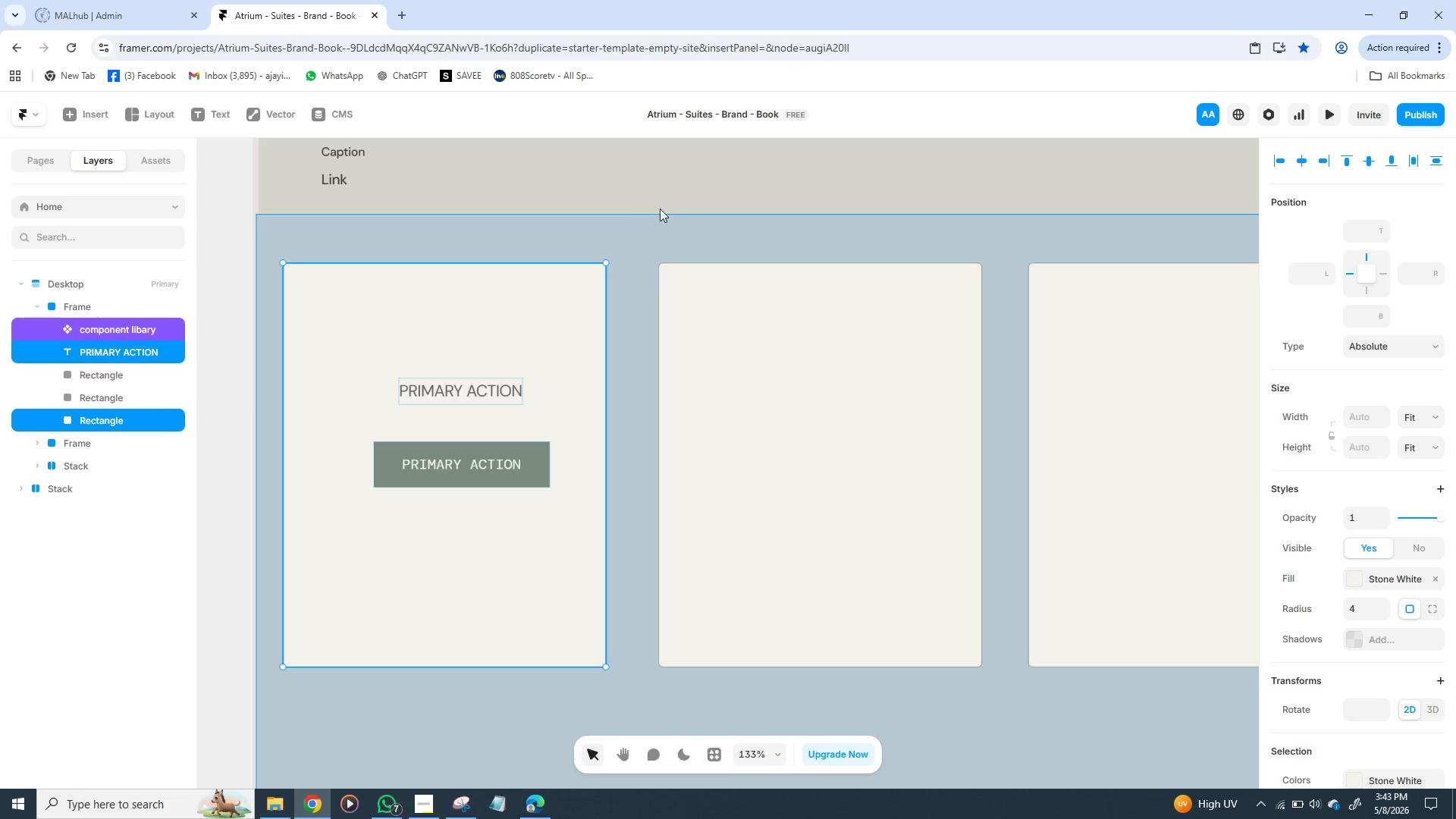 
left_click([671, 195])
 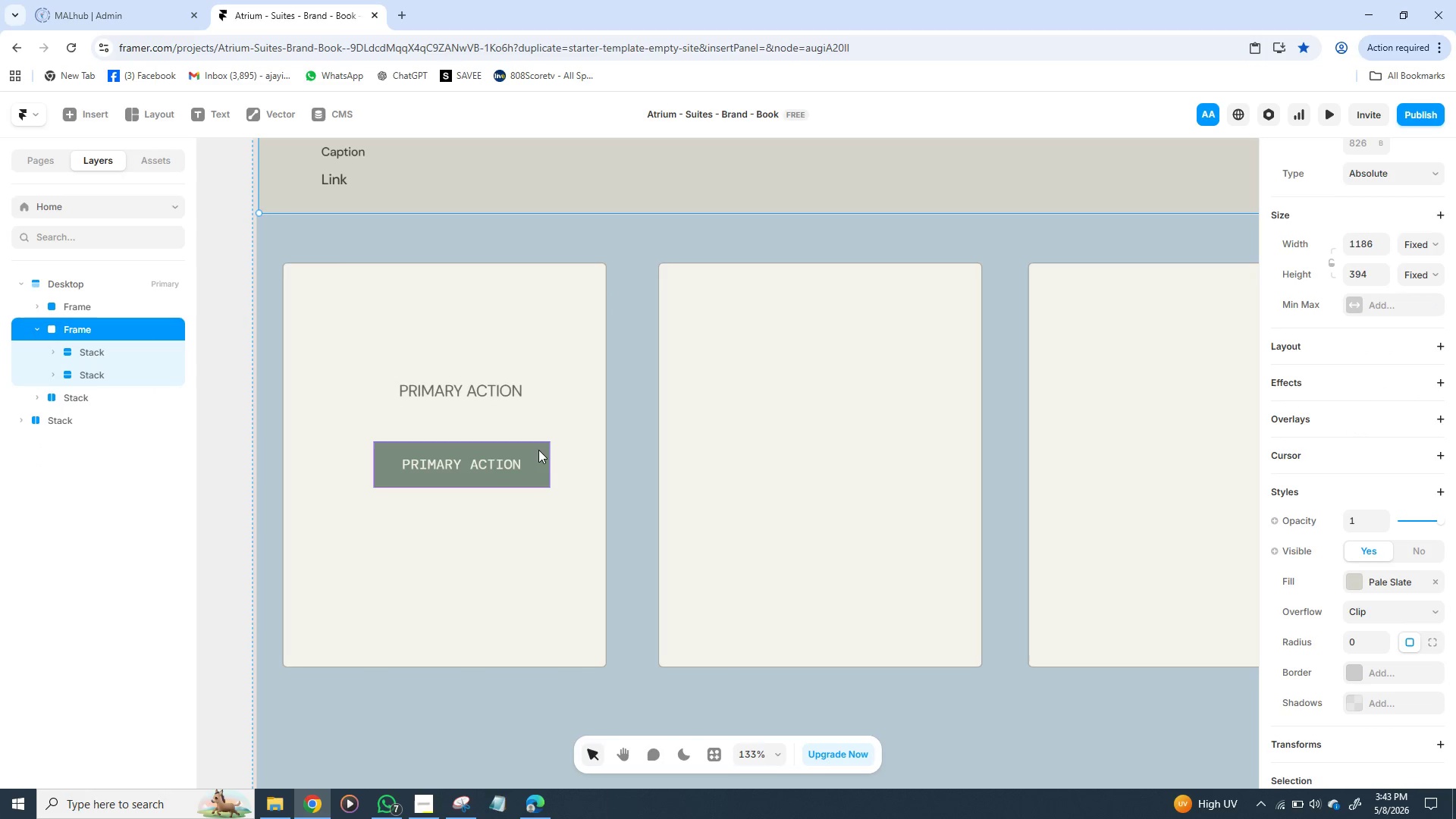 
left_click([538, 445])
 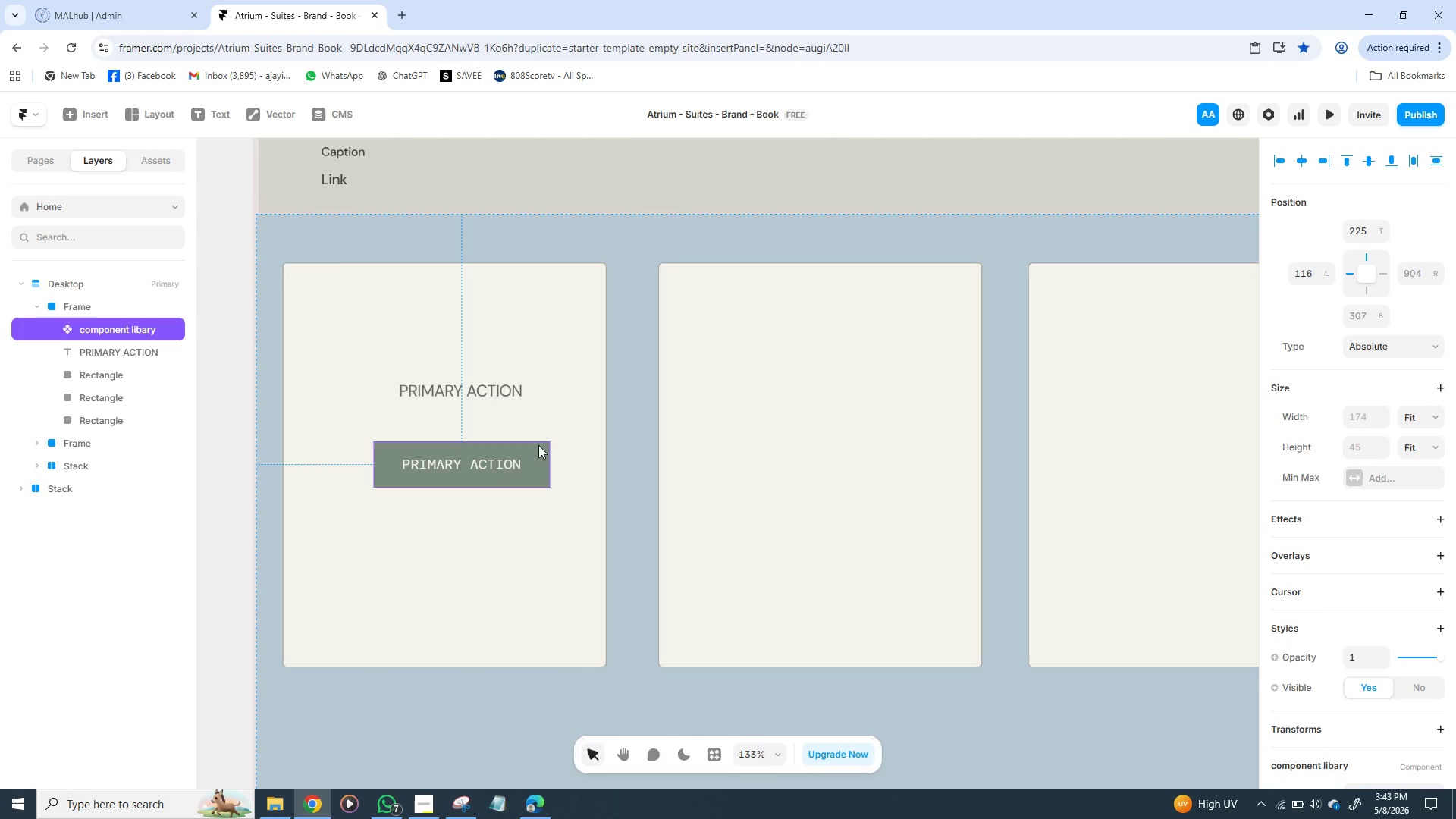 
hold_key(key=ShiftLeft, duration=1.53)
left_click([502, 394])
 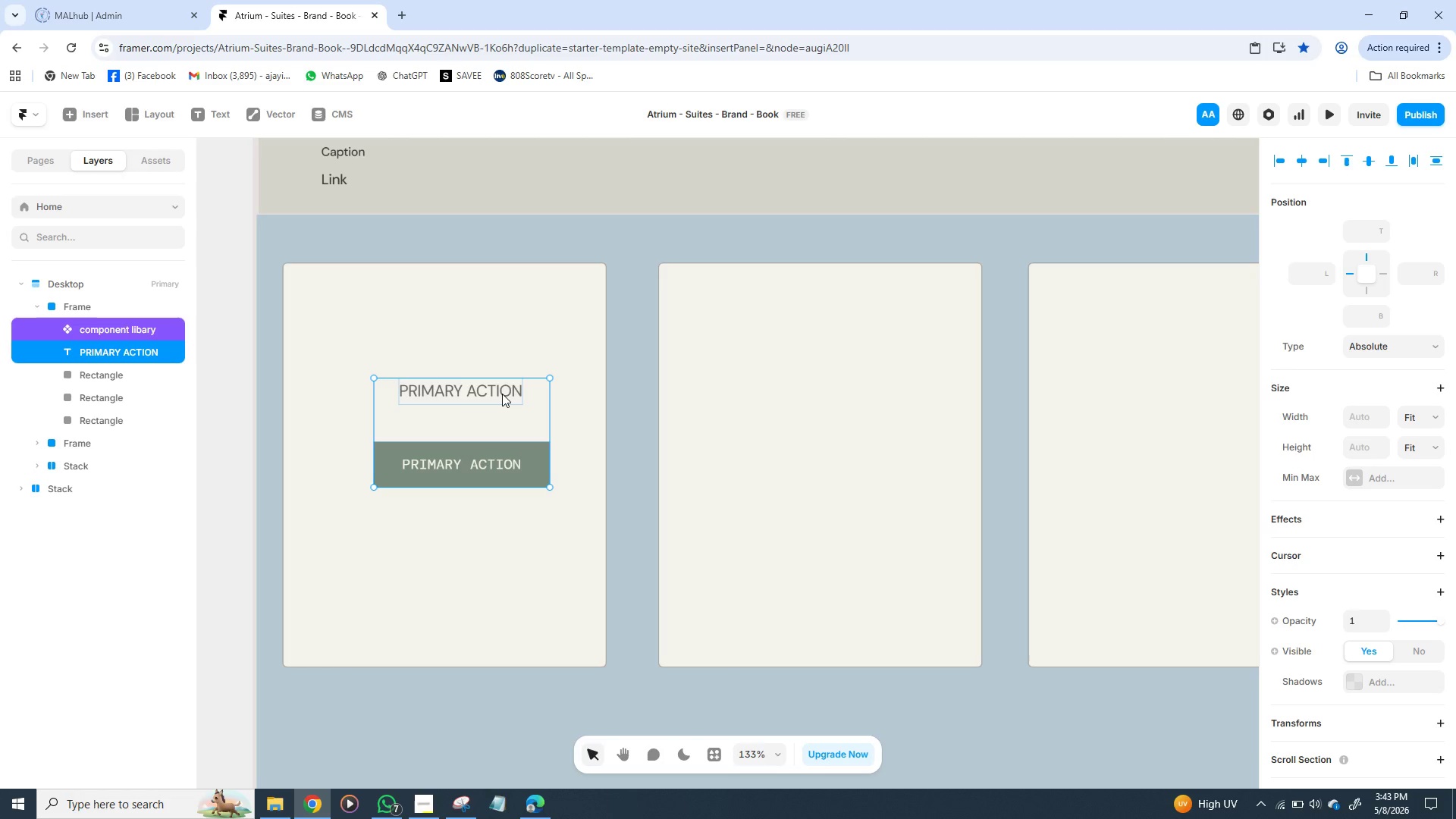 
hold_key(key=ShiftLeft, duration=0.59)
 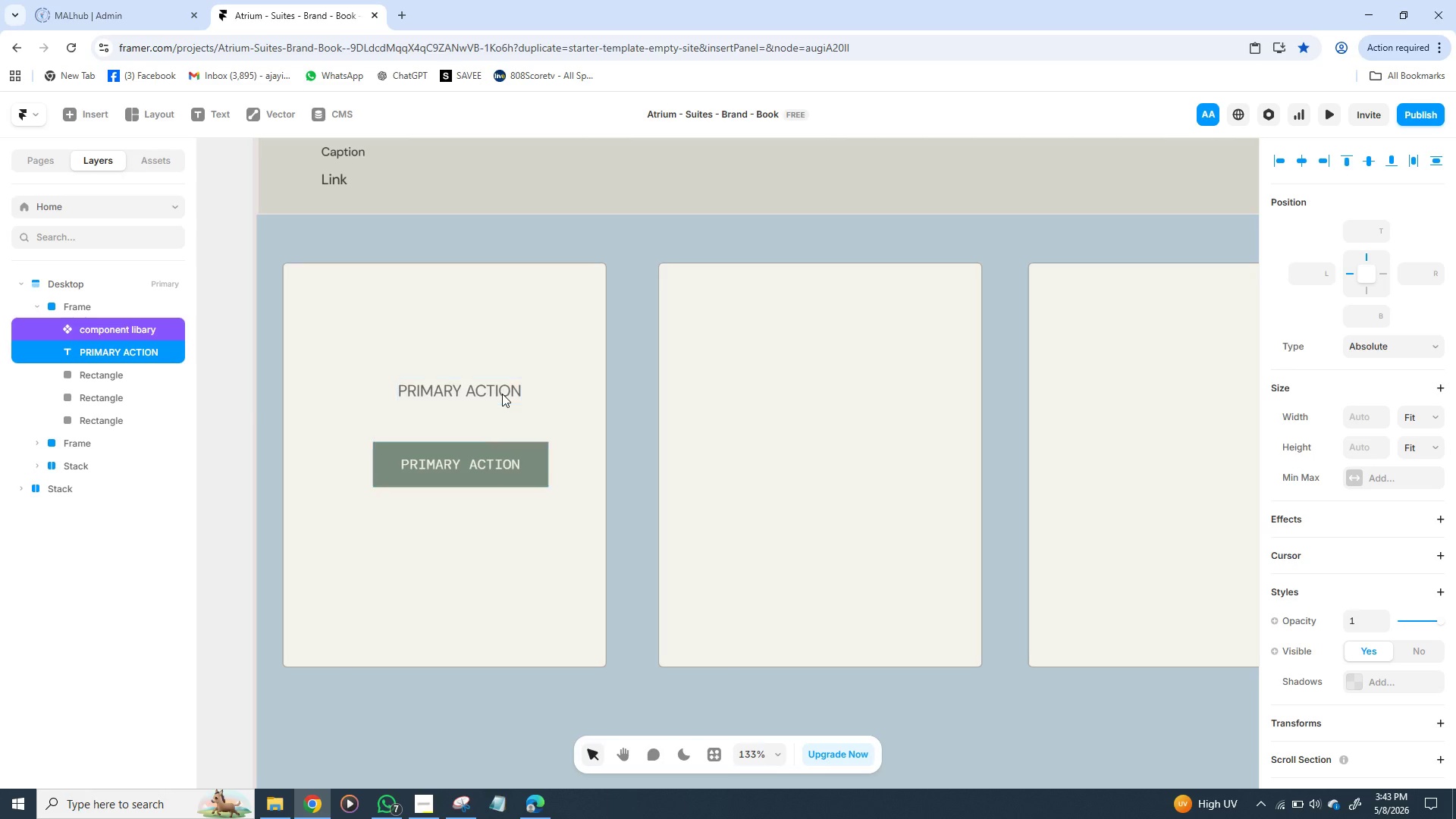 
hold_key(key=ArrowLeft, duration=1.52)
 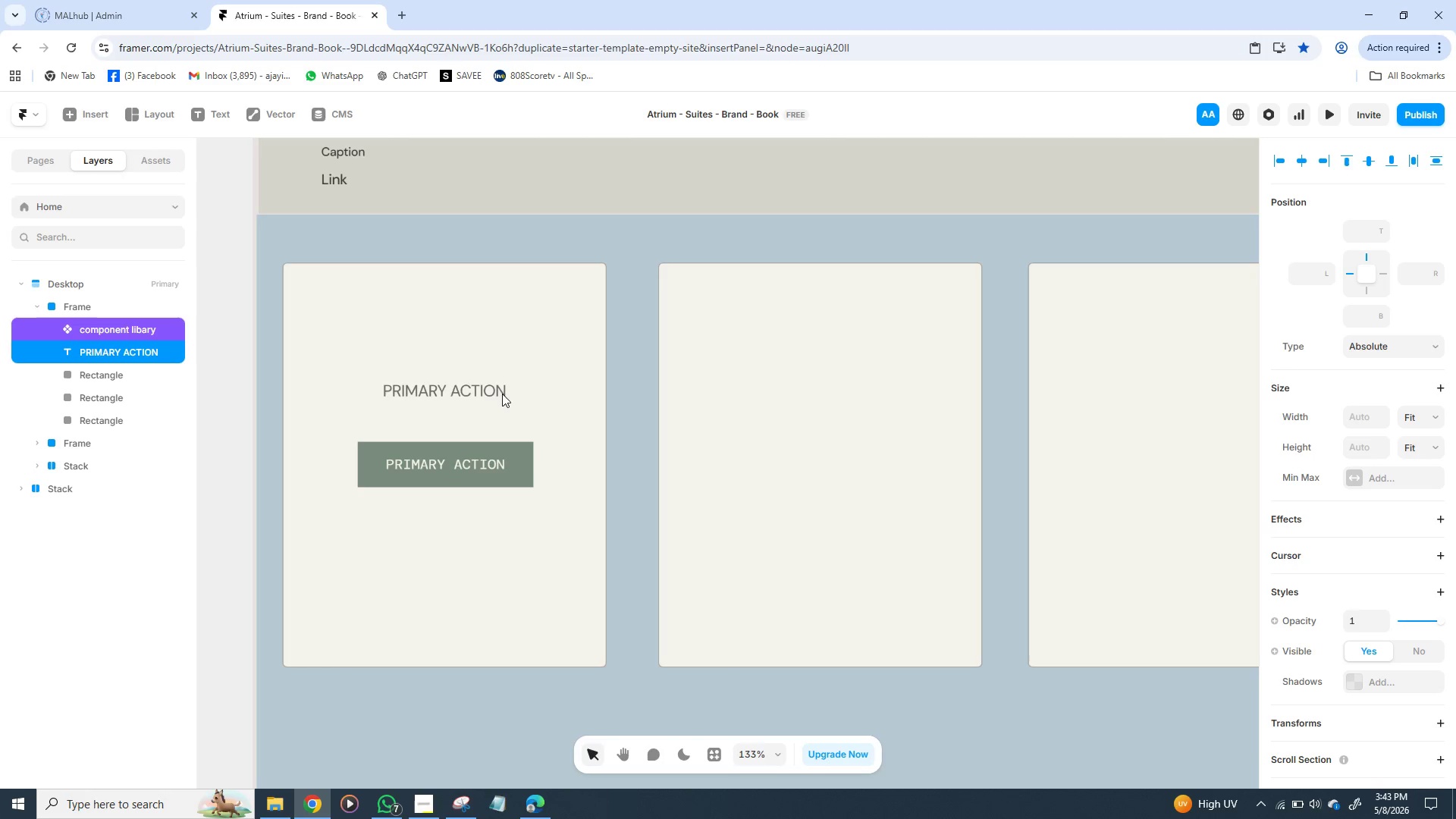 
hold_key(key=ArrowLeft, duration=0.53)
 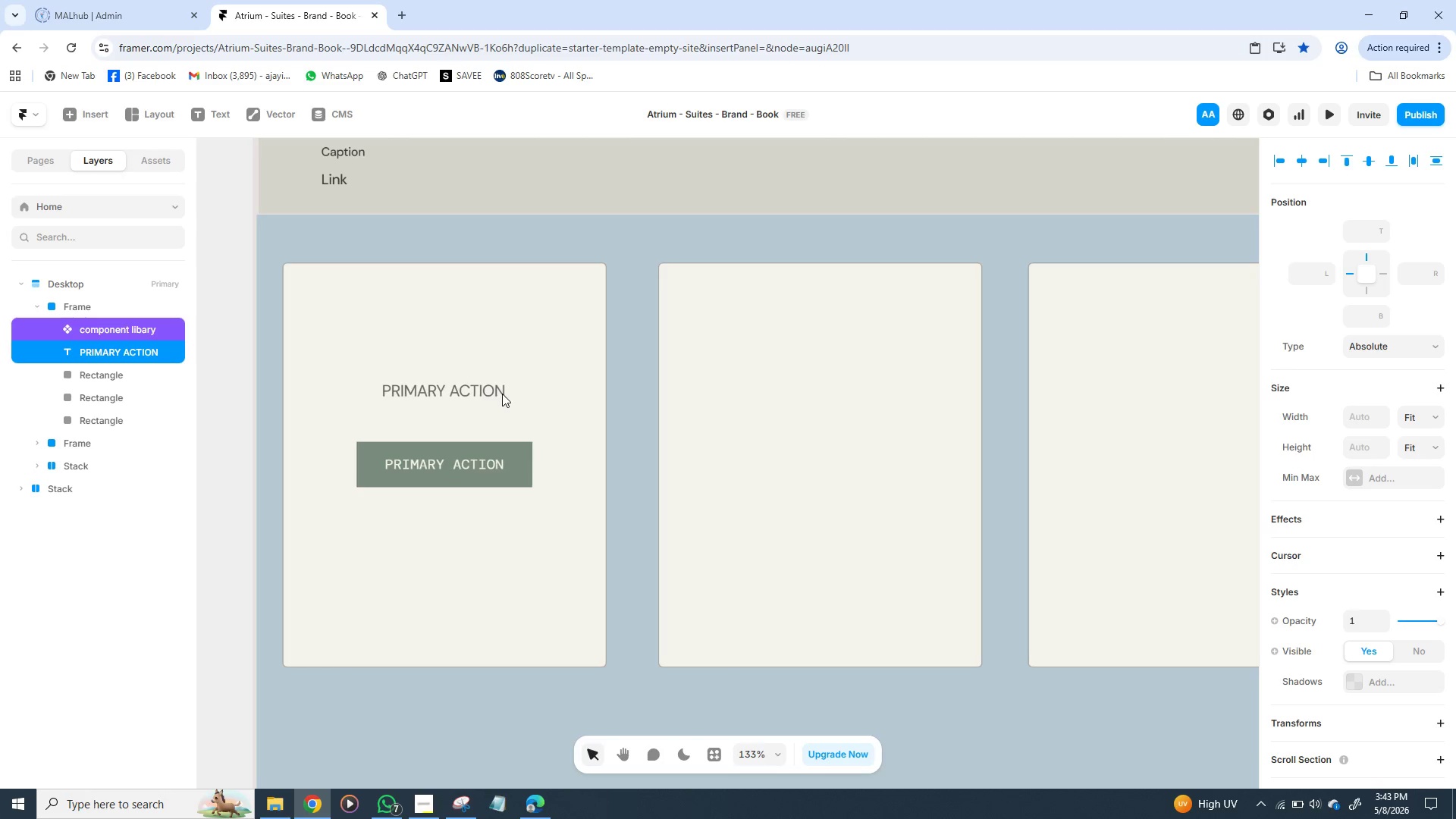 
key(ArrowLeft)
 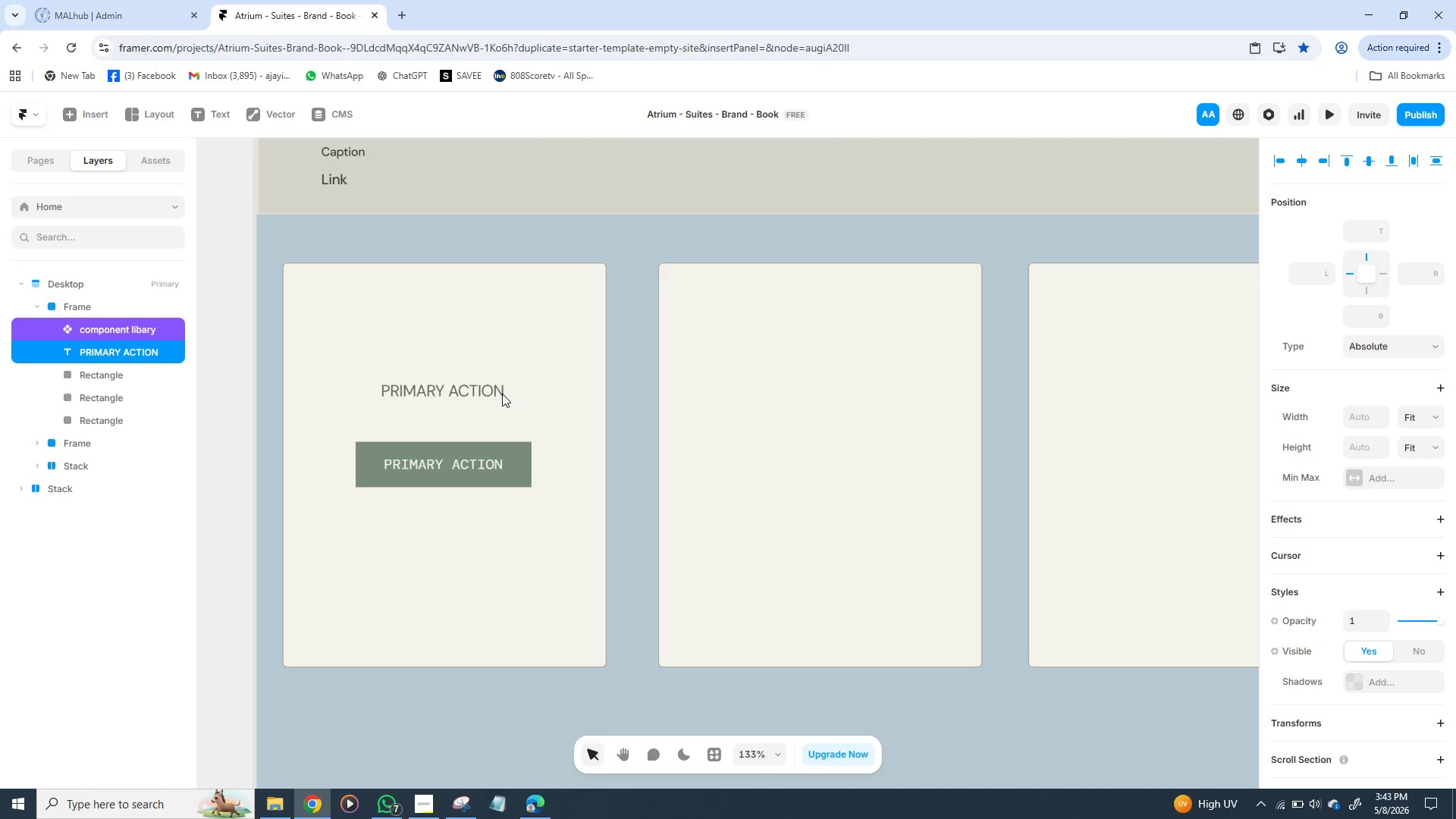 
key(ArrowLeft)
 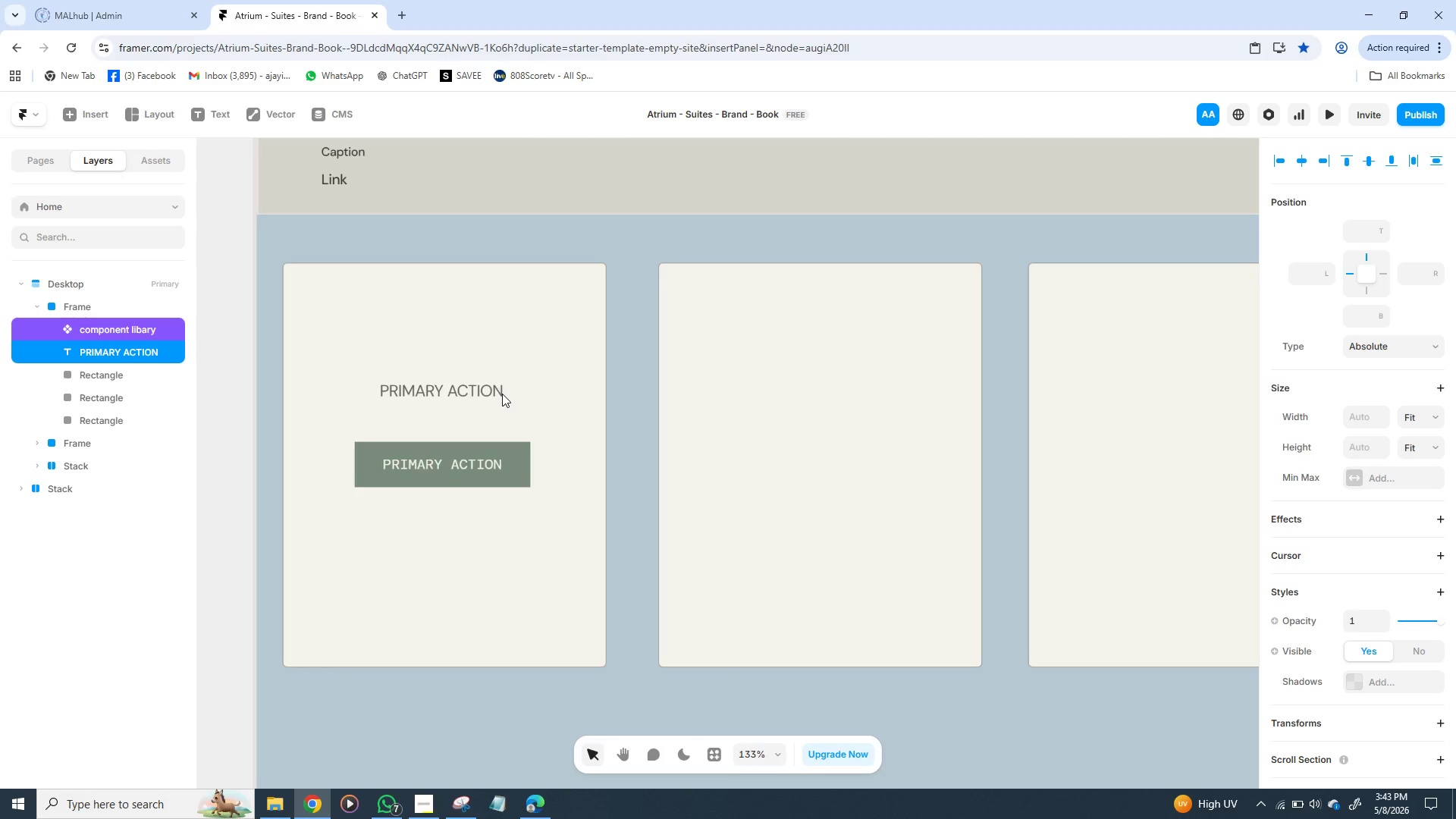 
key(ArrowLeft)
 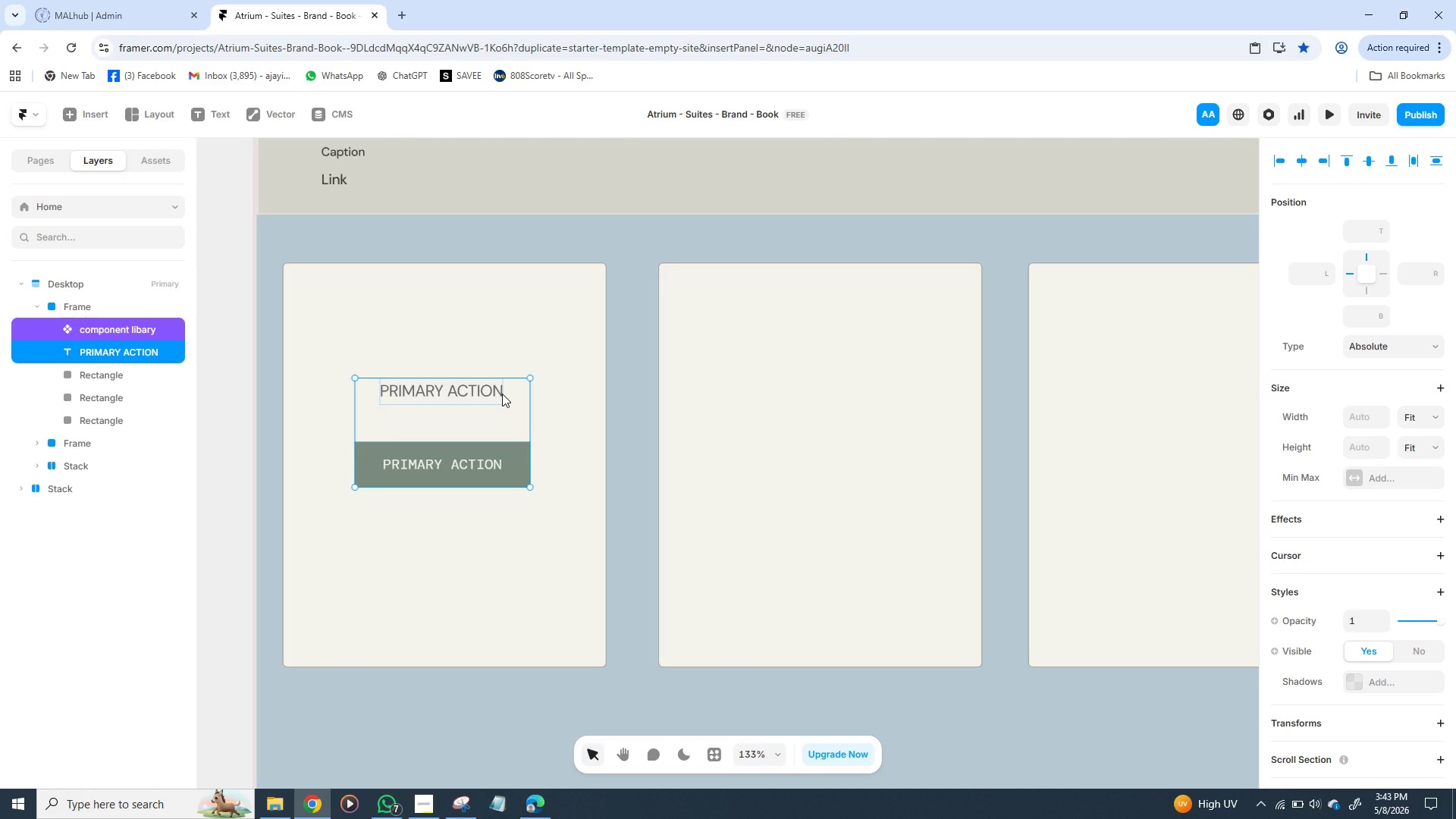 
wait(5.5)
 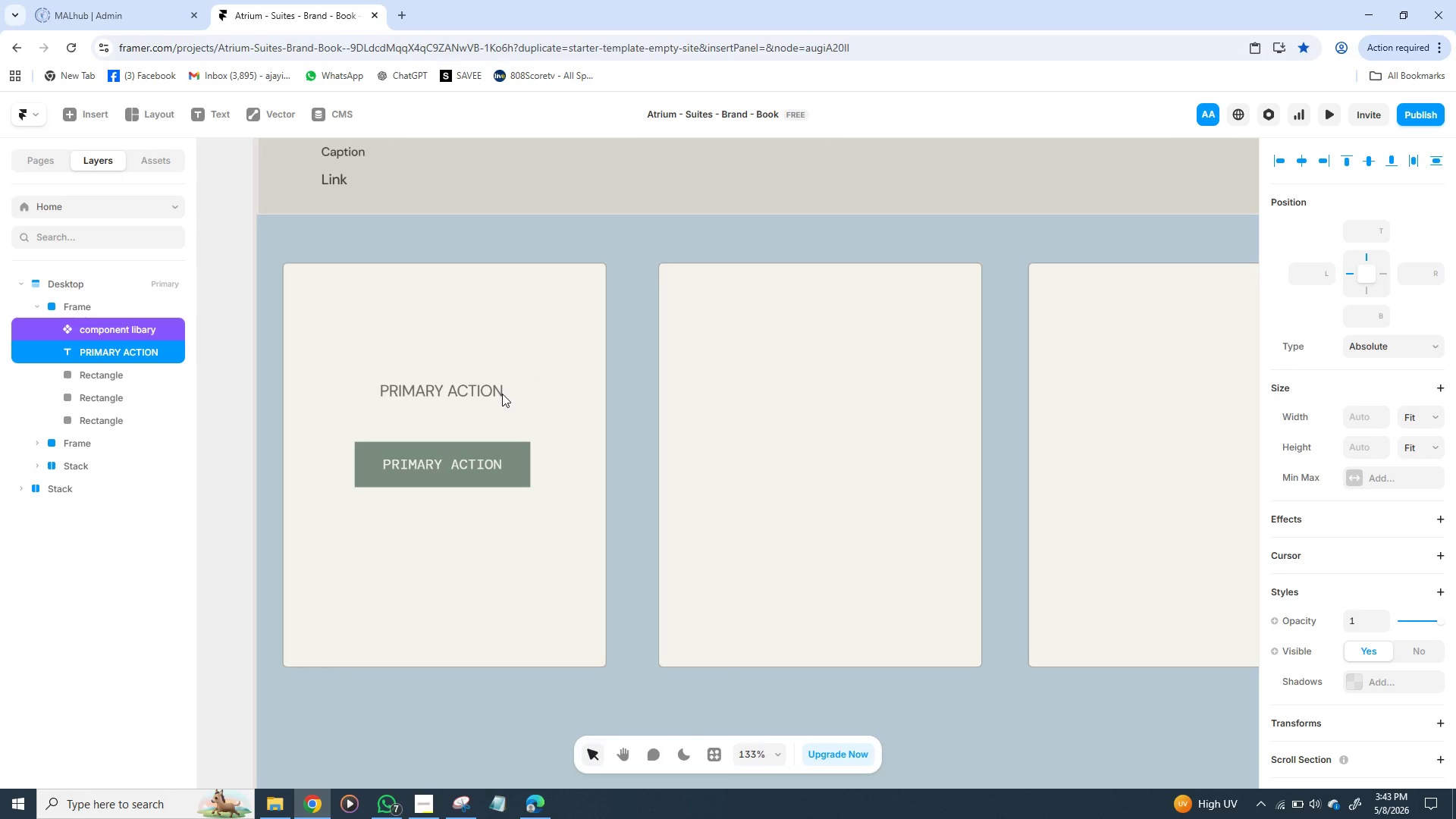 
left_click([676, 292])
 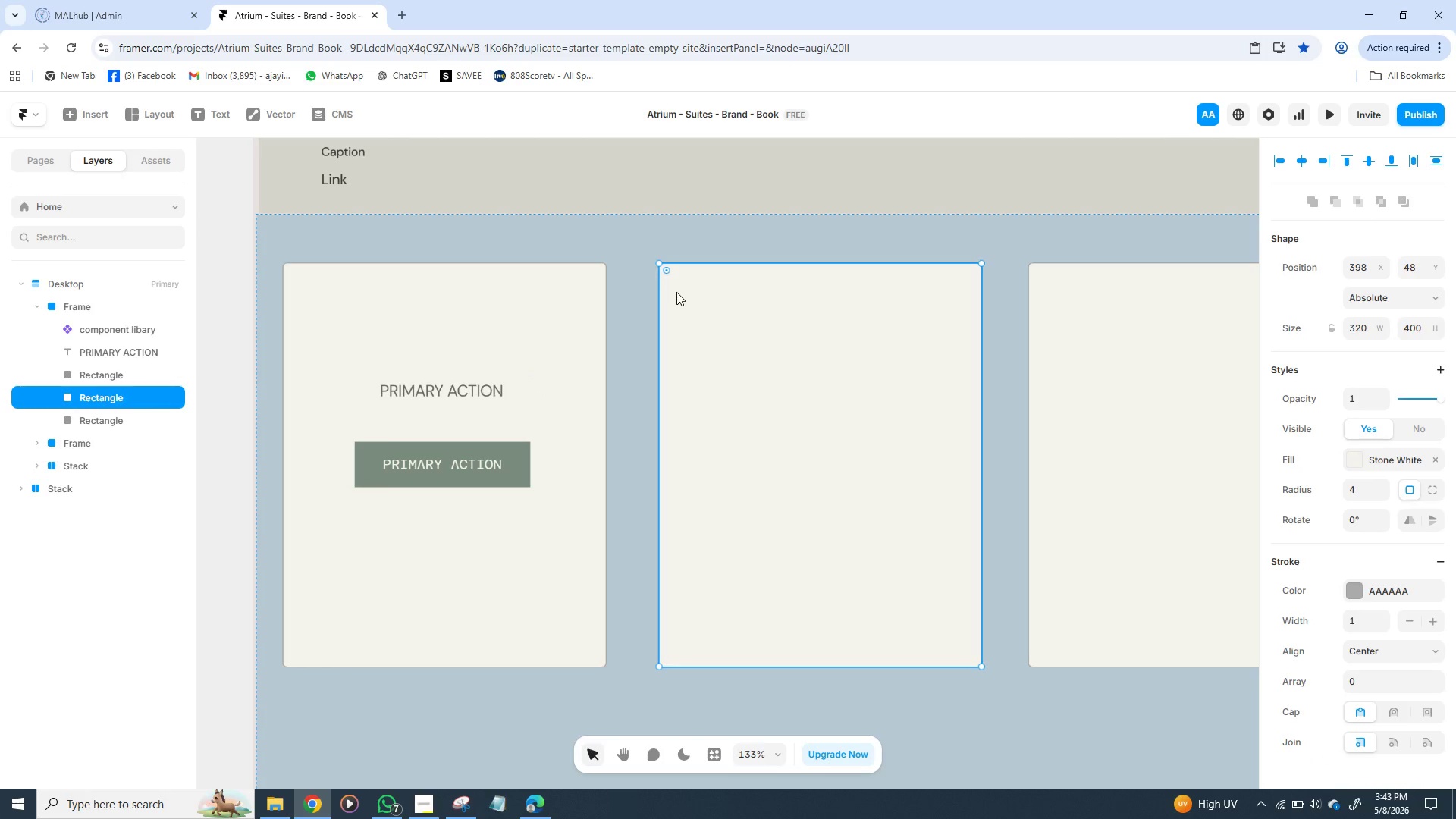 
key(Backspace)
 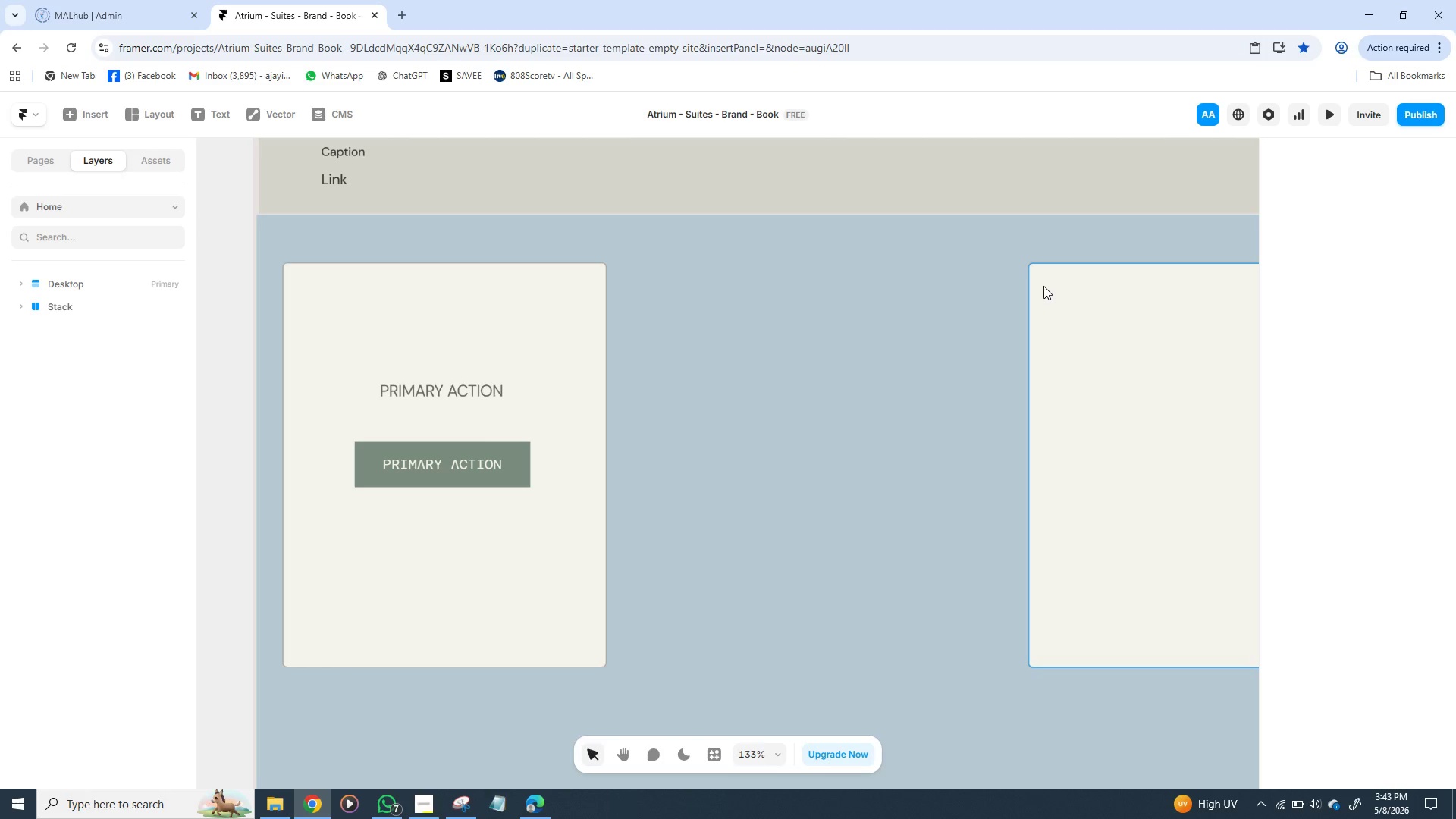 
left_click([1043, 286])
 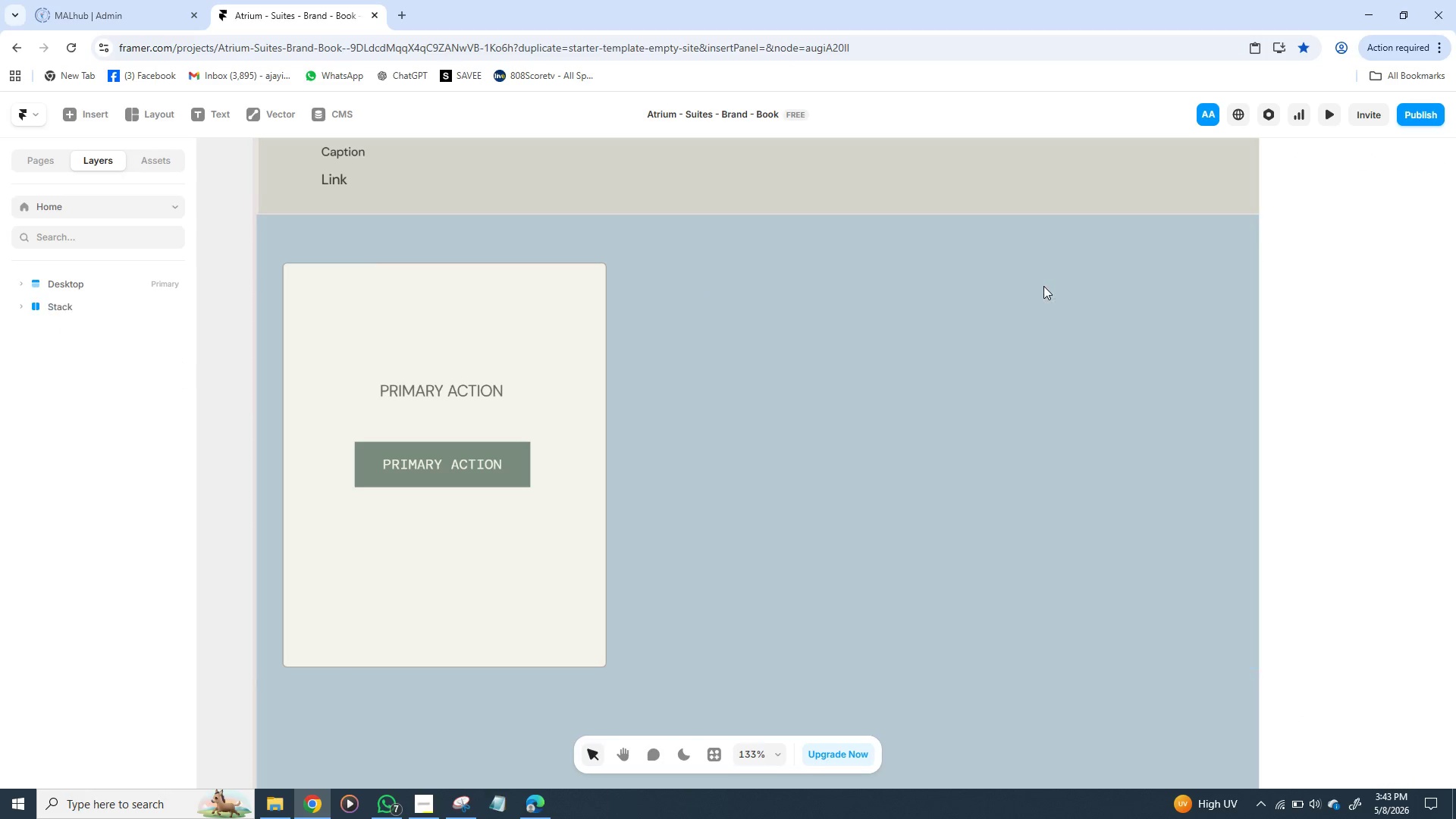 
key(Backspace)
 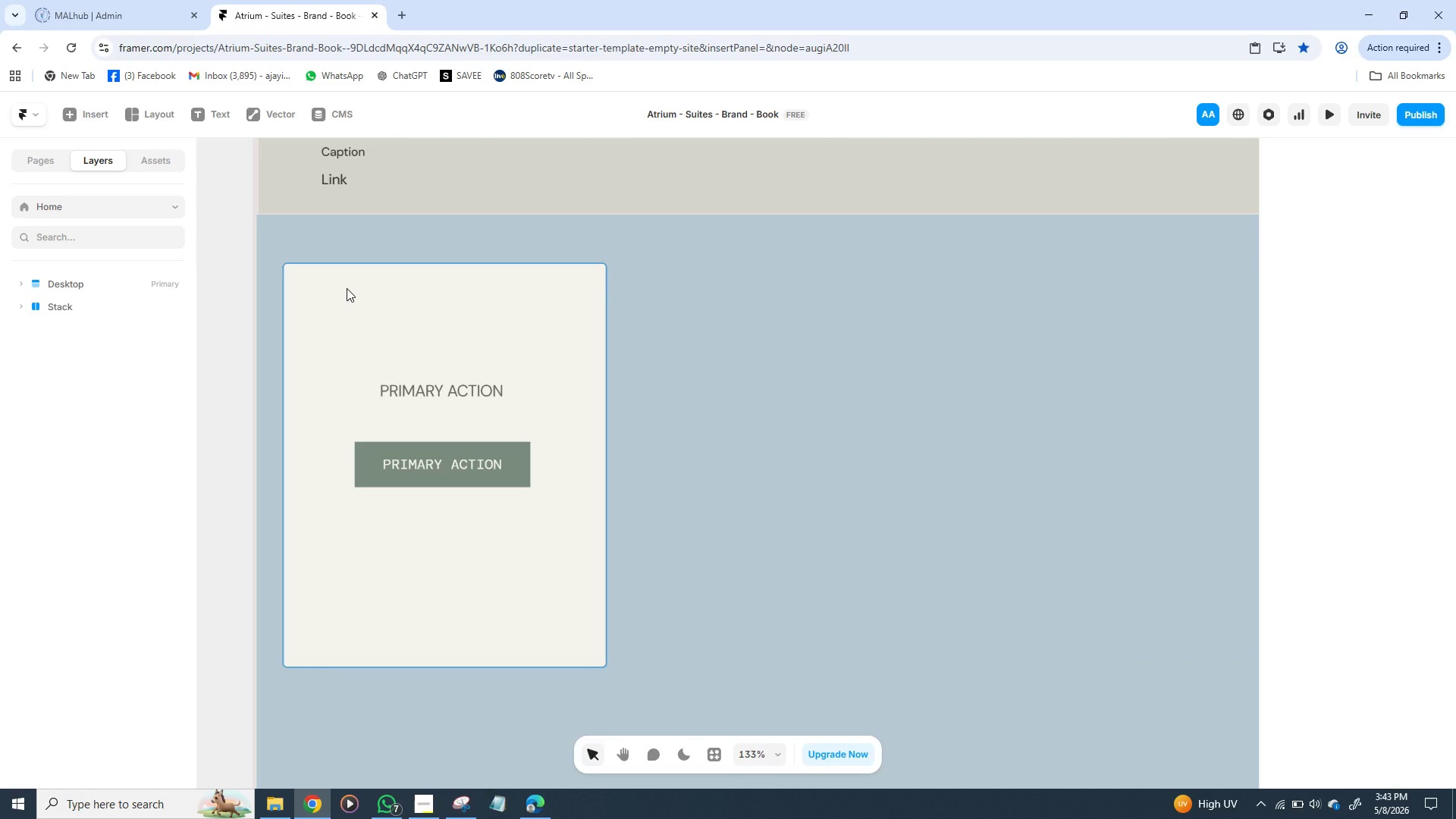 
left_click([347, 288])
 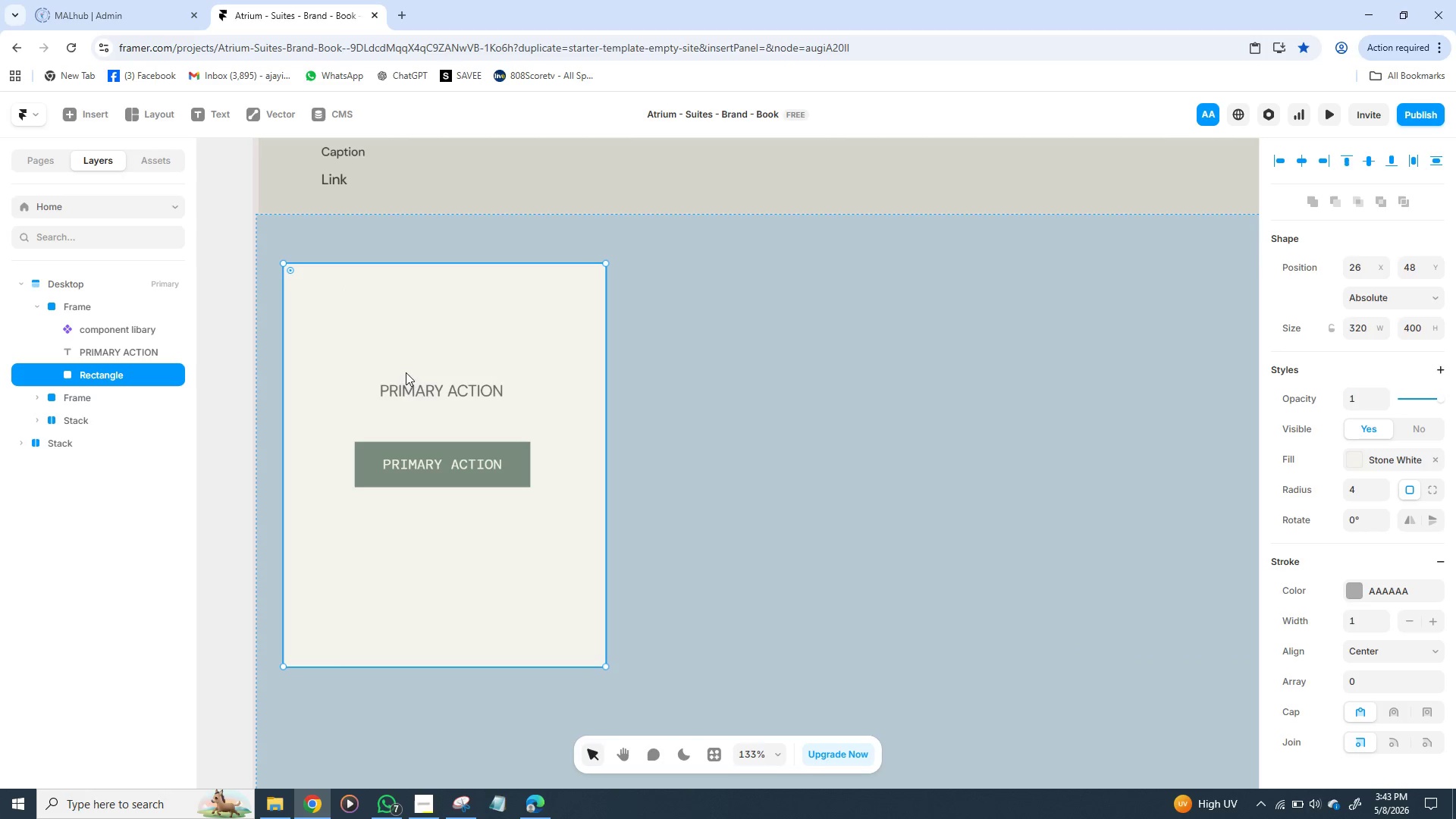 
left_click([409, 394])
 